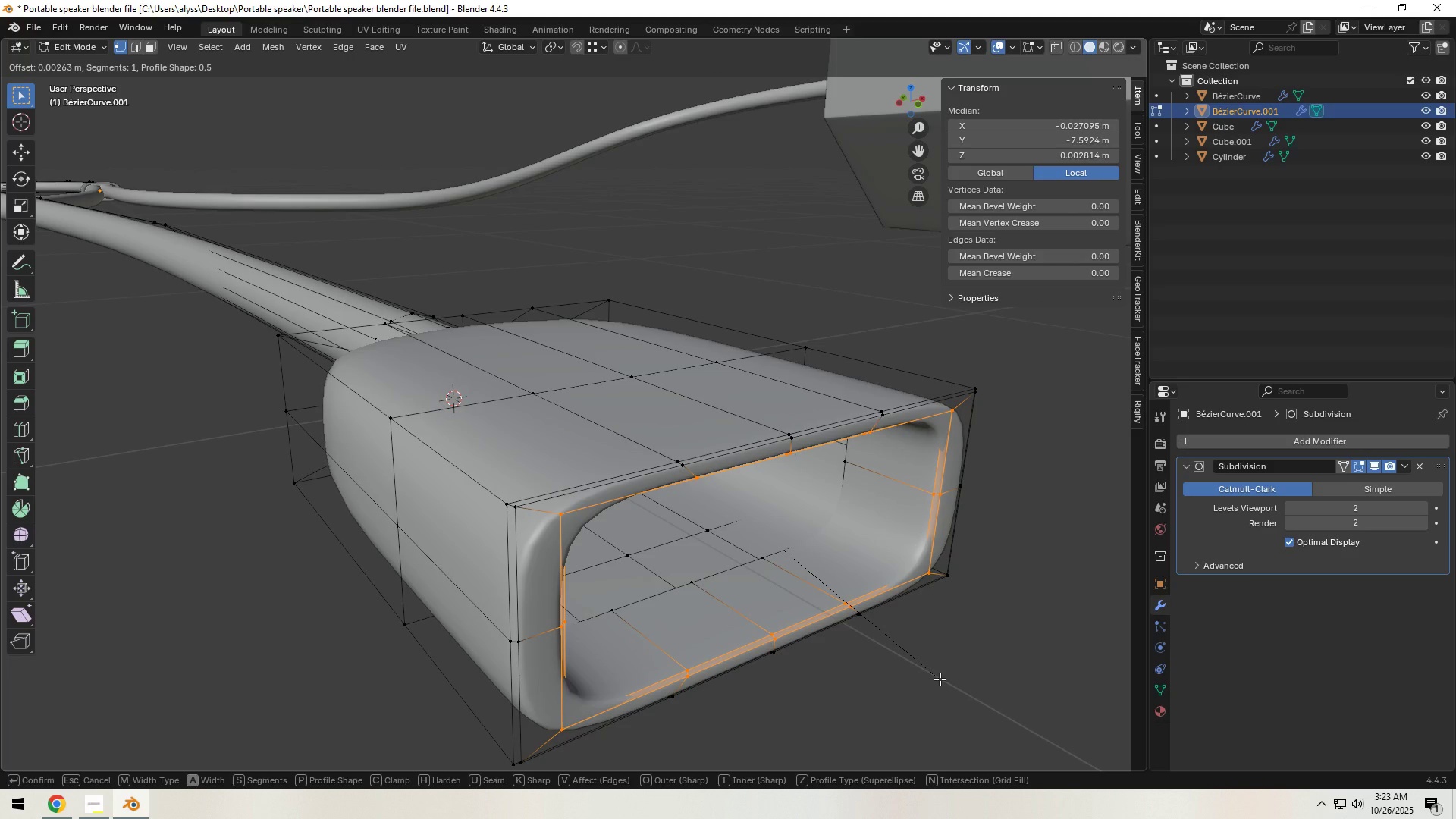 
double_click([959, 678])
 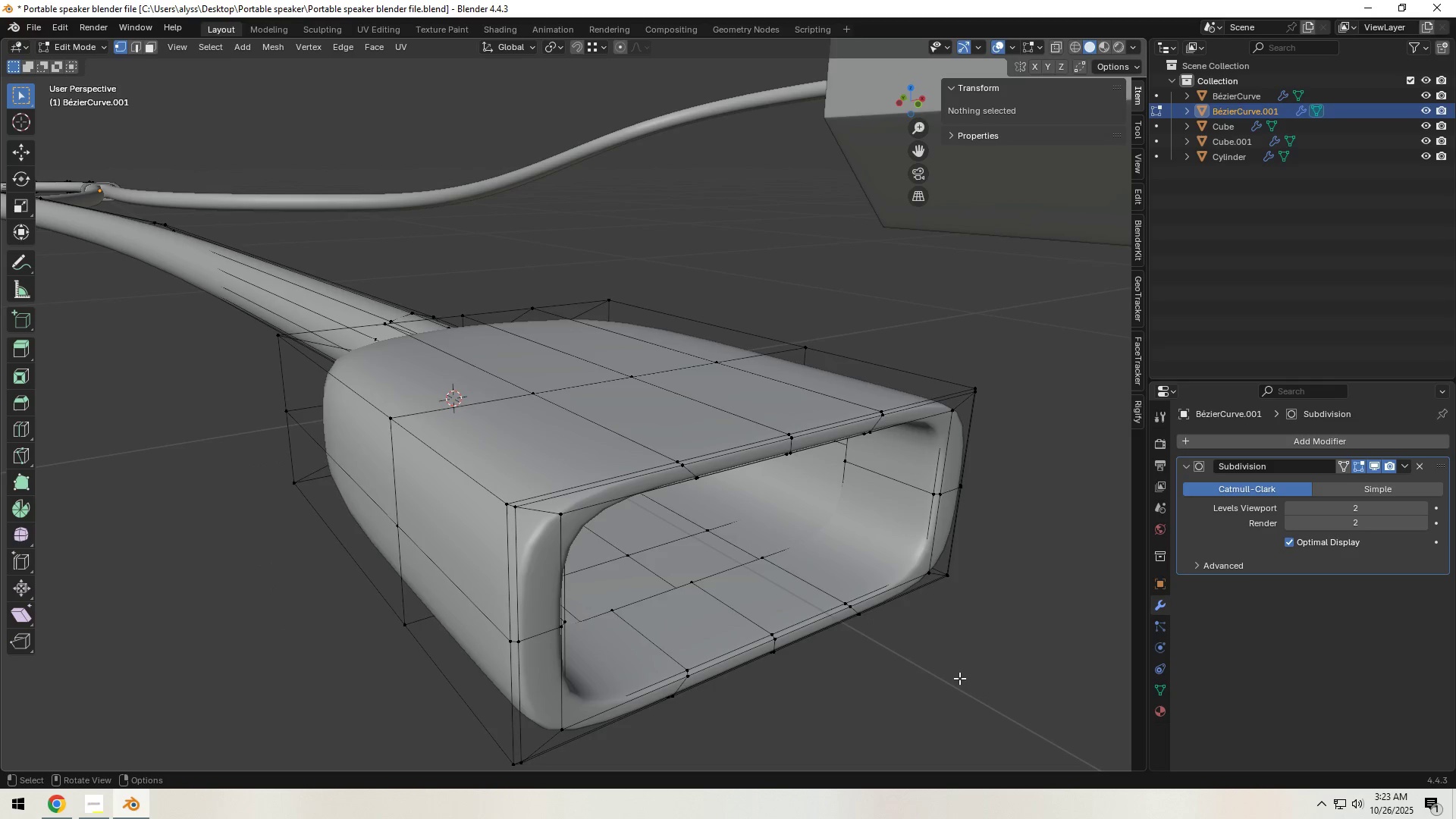 
scroll: coordinate [959, 678], scroll_direction: down, amount: 2.0
 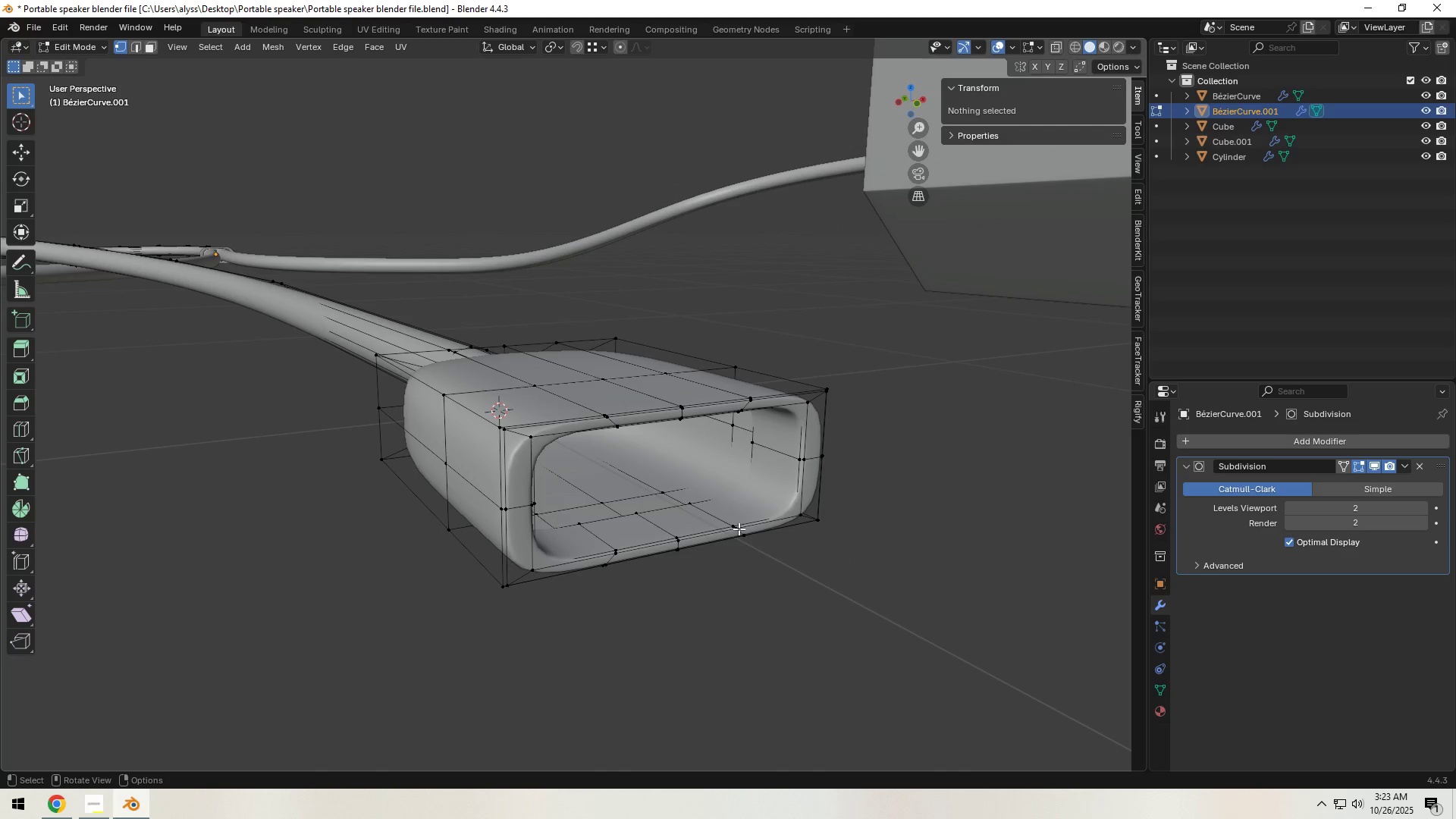 
hold_key(key=AltLeft, duration=0.39)
left_click([711, 504])
 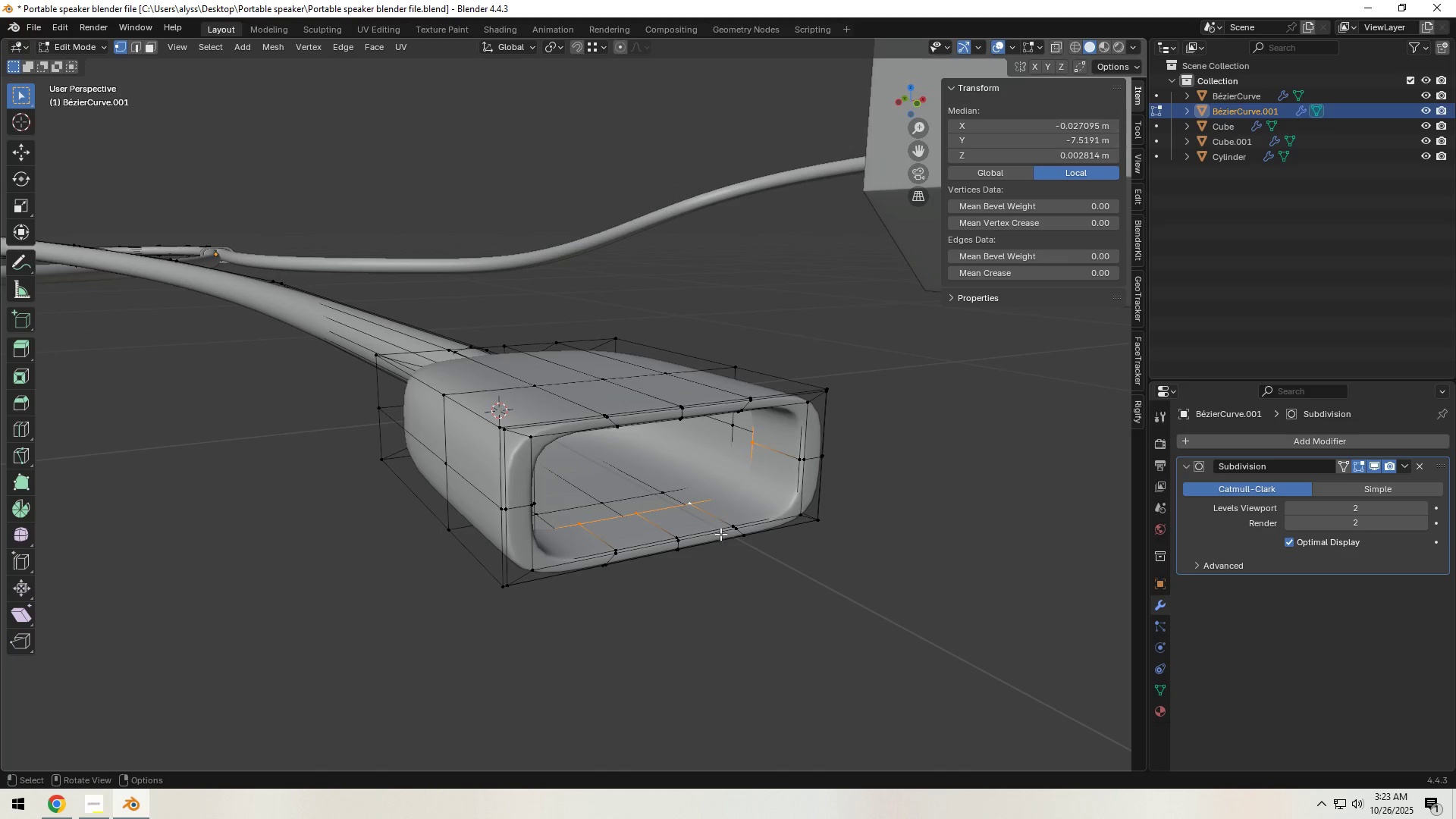 
scroll: coordinate [774, 609], scroll_direction: down, amount: 3.0
 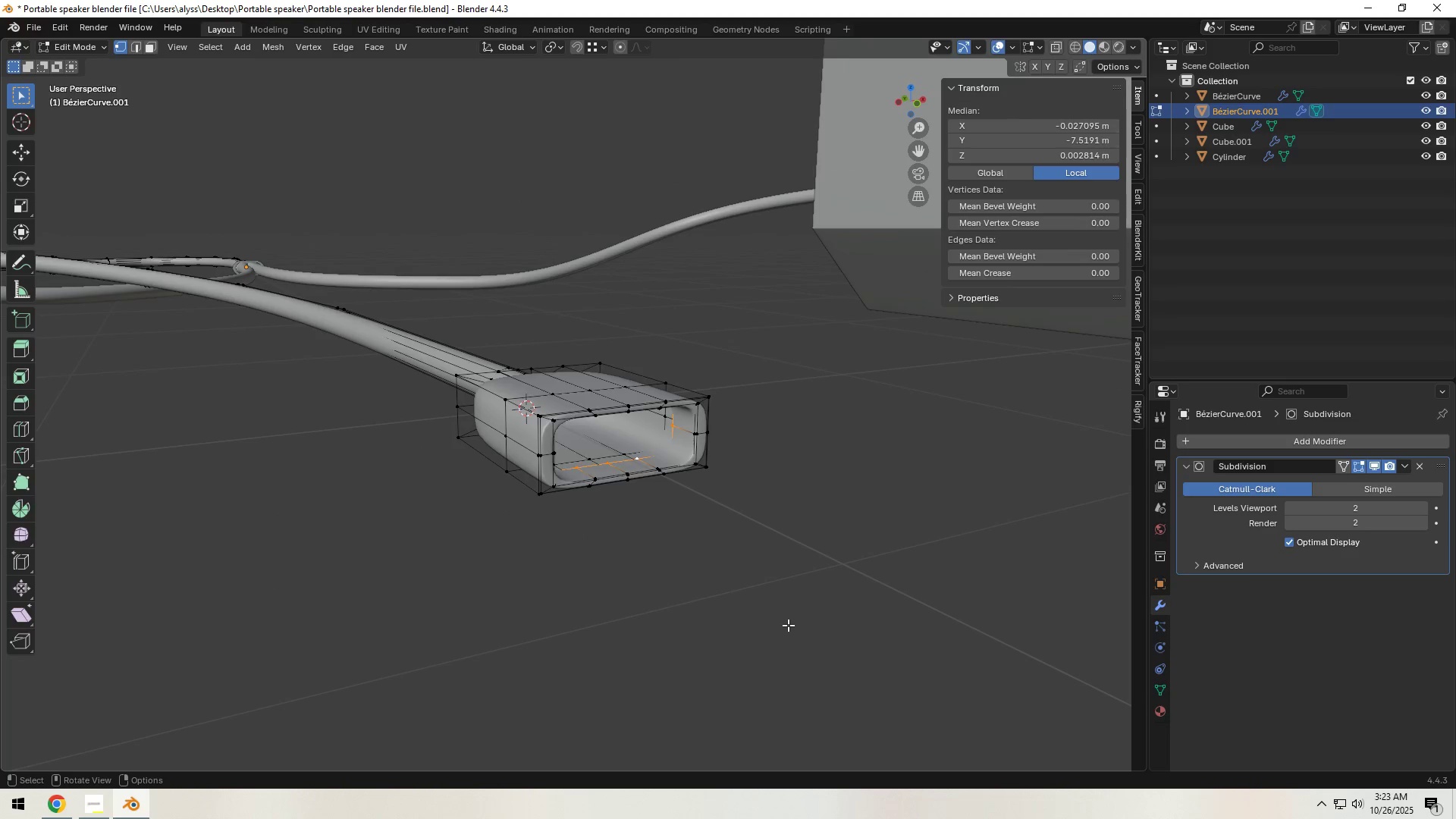 
key(Tab)
 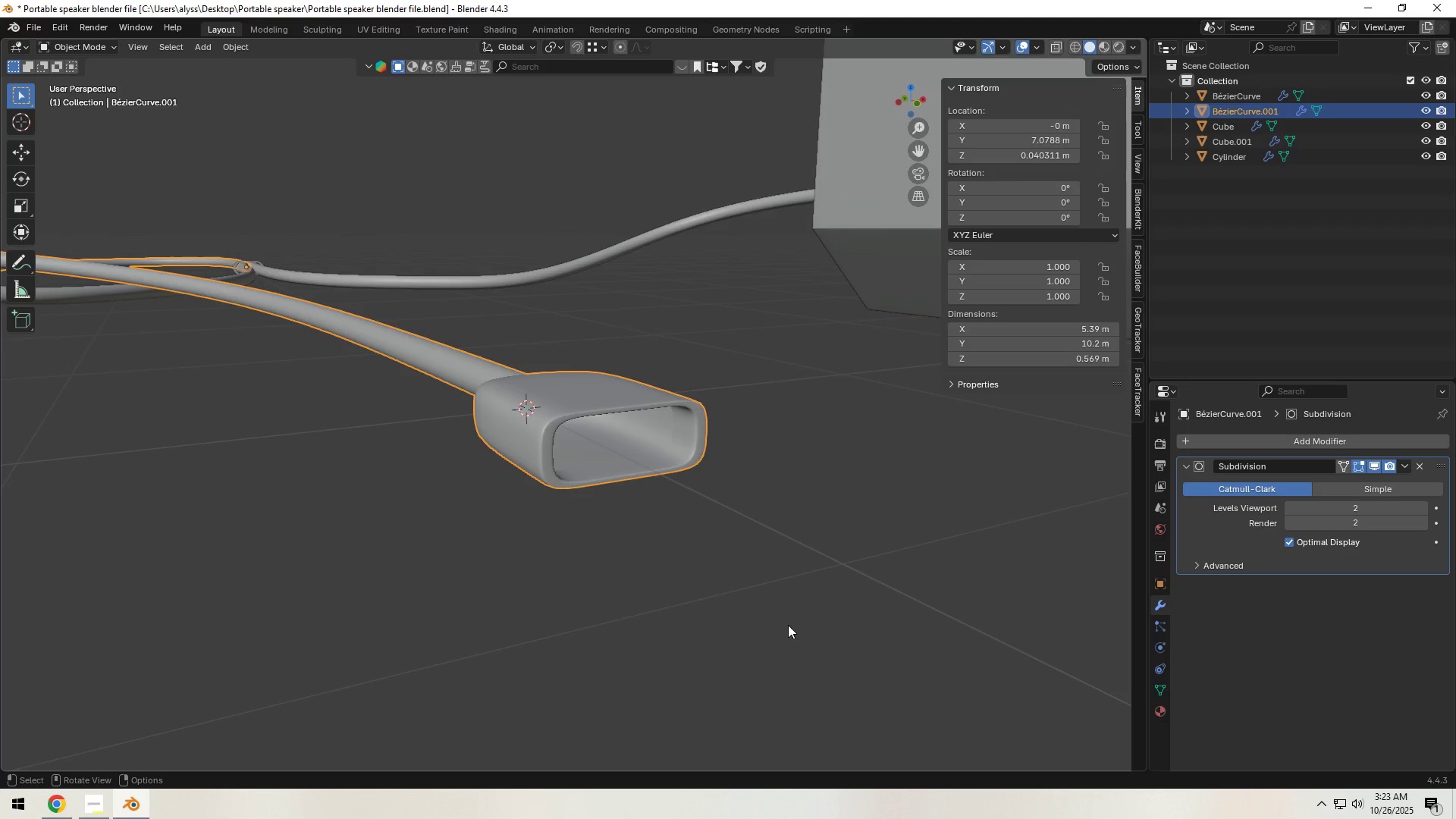 
scroll: coordinate [788, 625], scroll_direction: down, amount: 1.0
 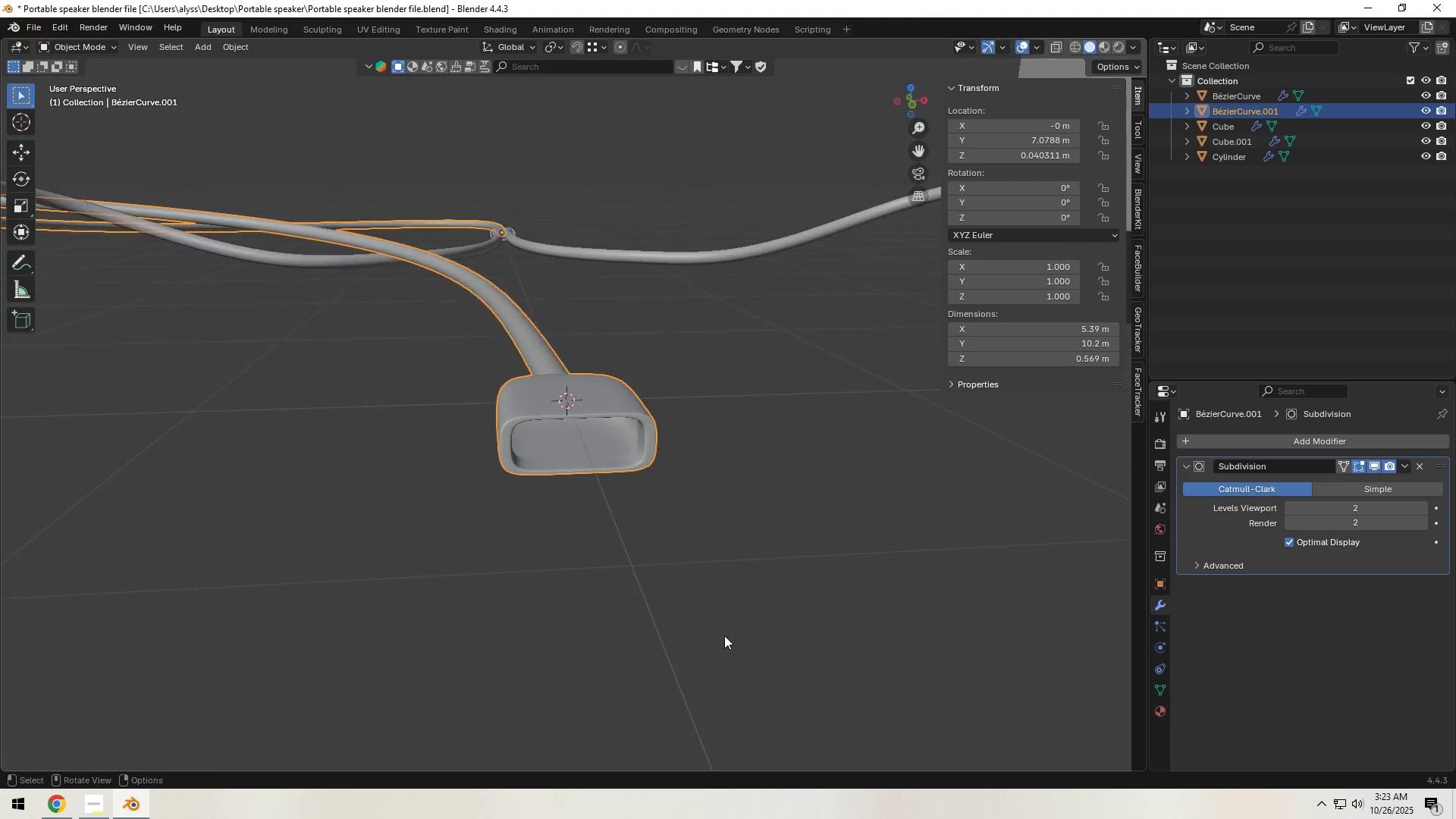 
left_click([724, 635])
 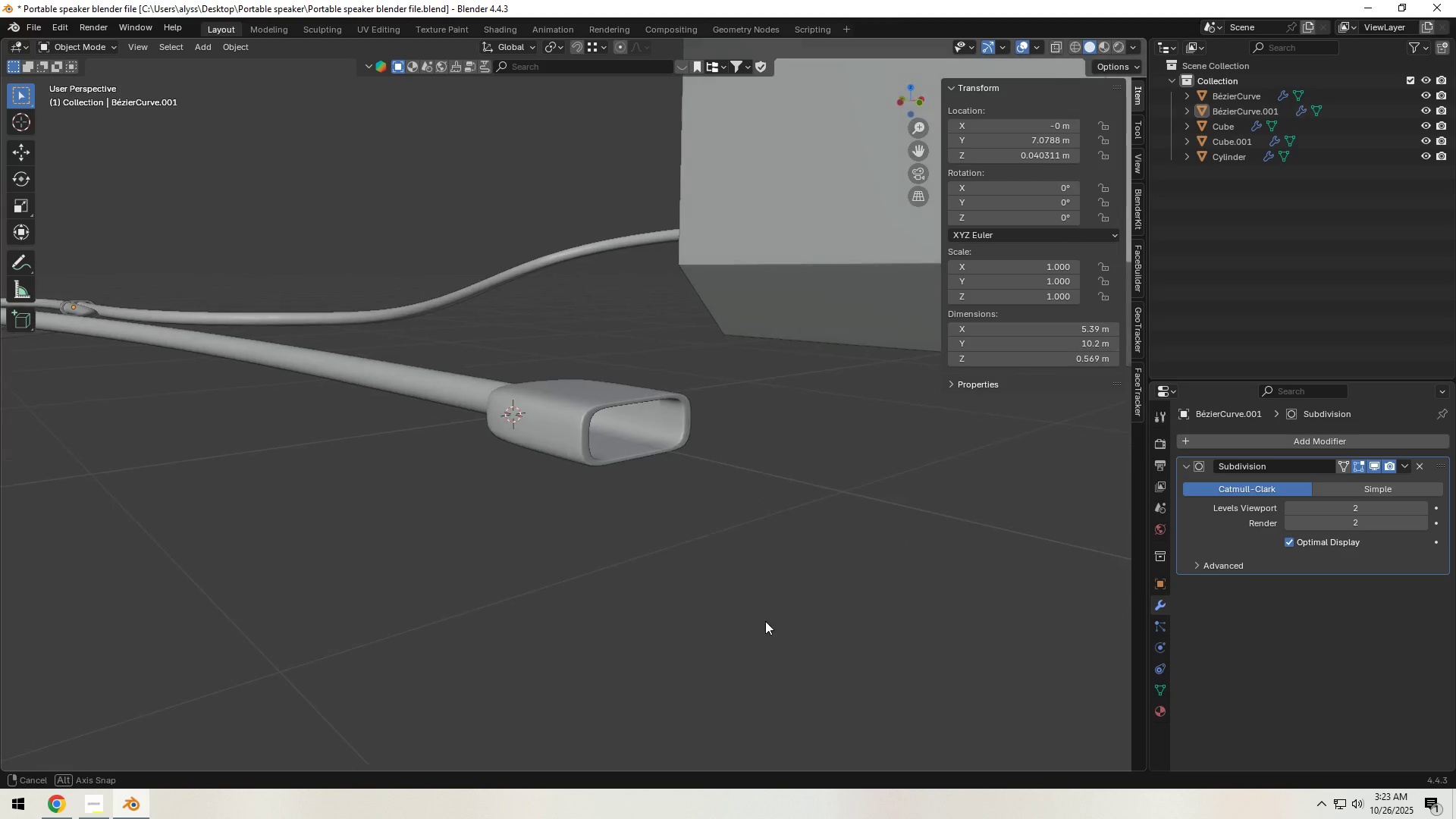 
scroll: coordinate [765, 622], scroll_direction: down, amount: 10.0
 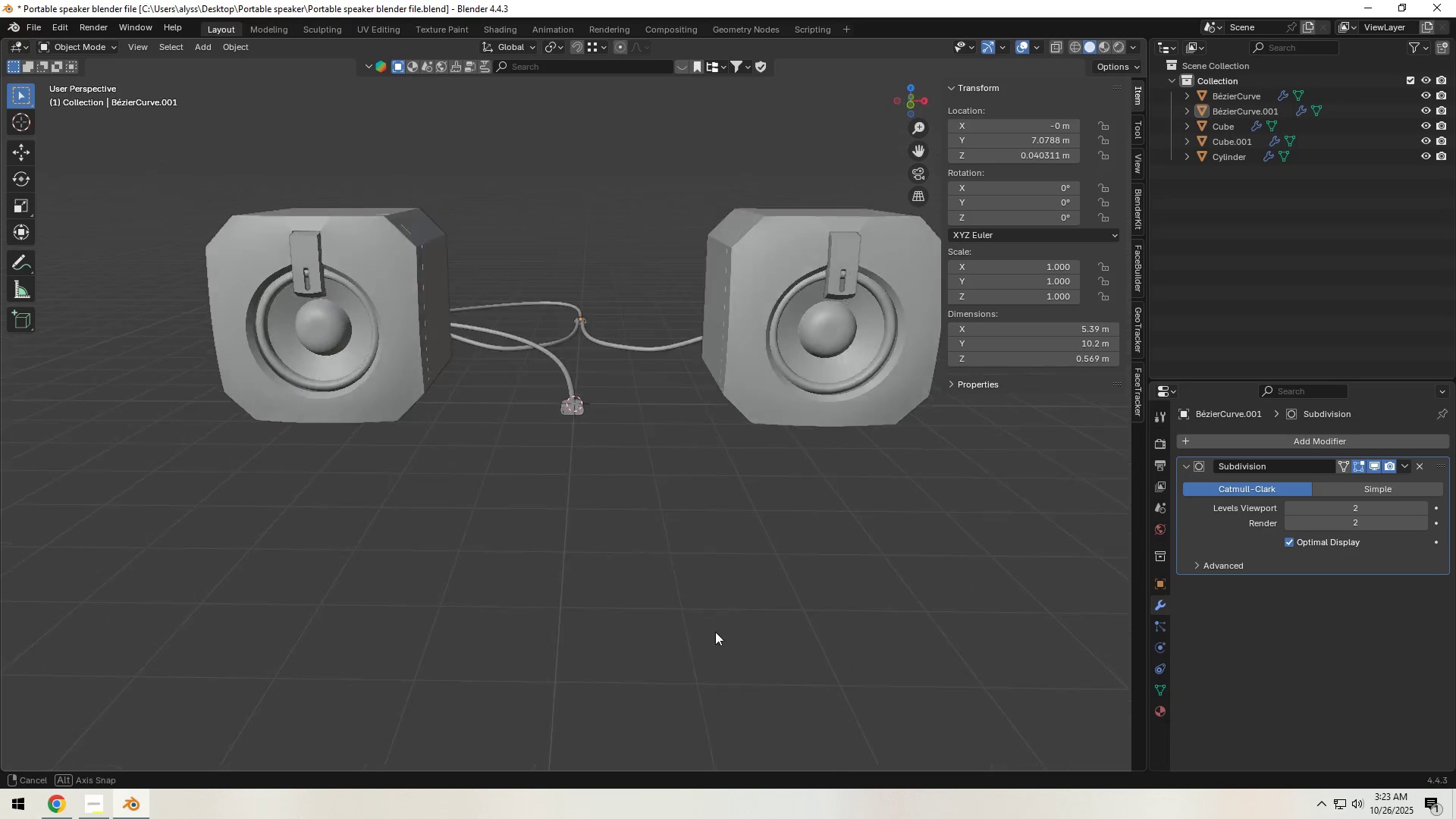 
scroll: coordinate [720, 637], scroll_direction: up, amount: 15.0
 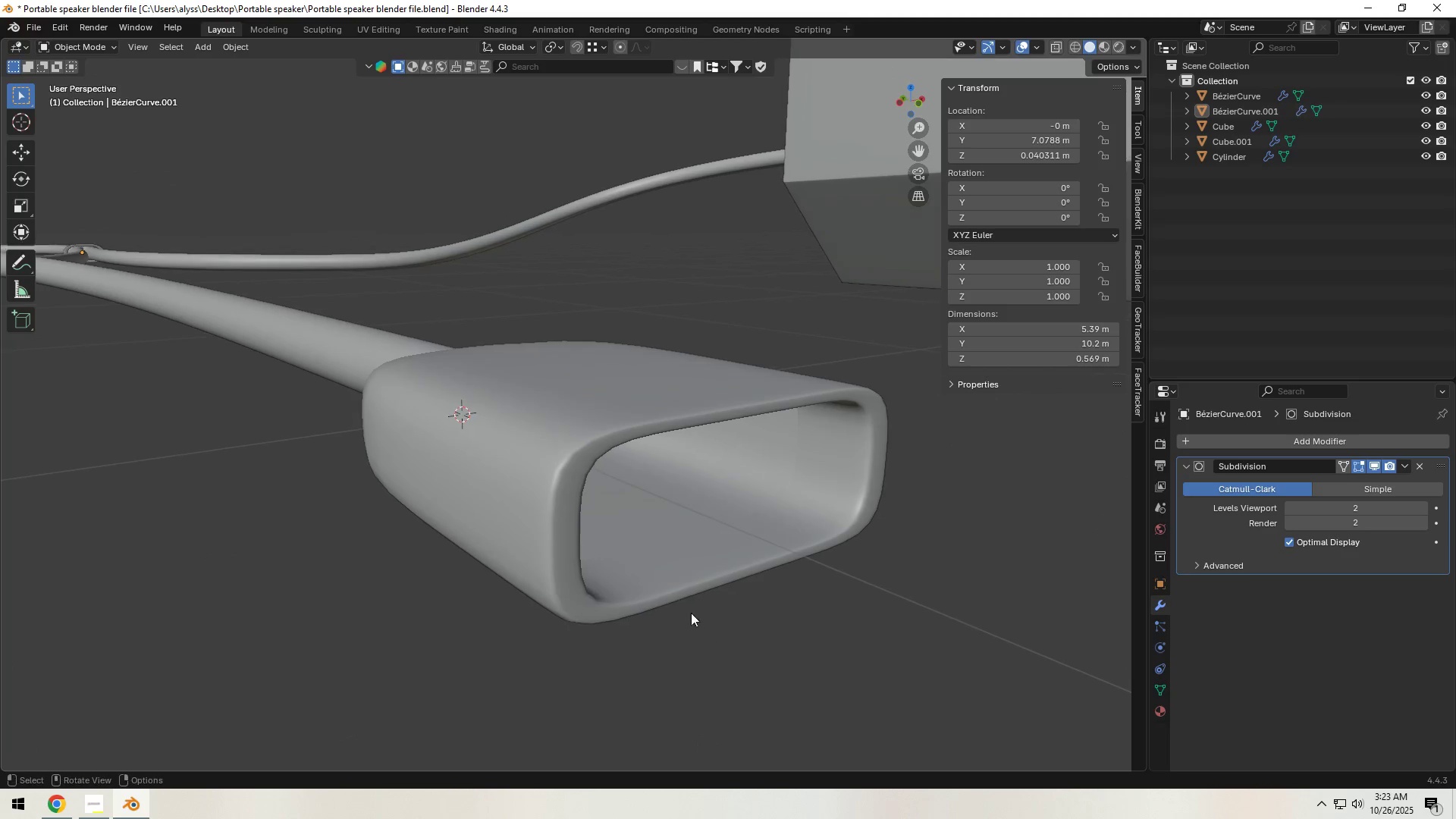 
left_click([677, 596])
 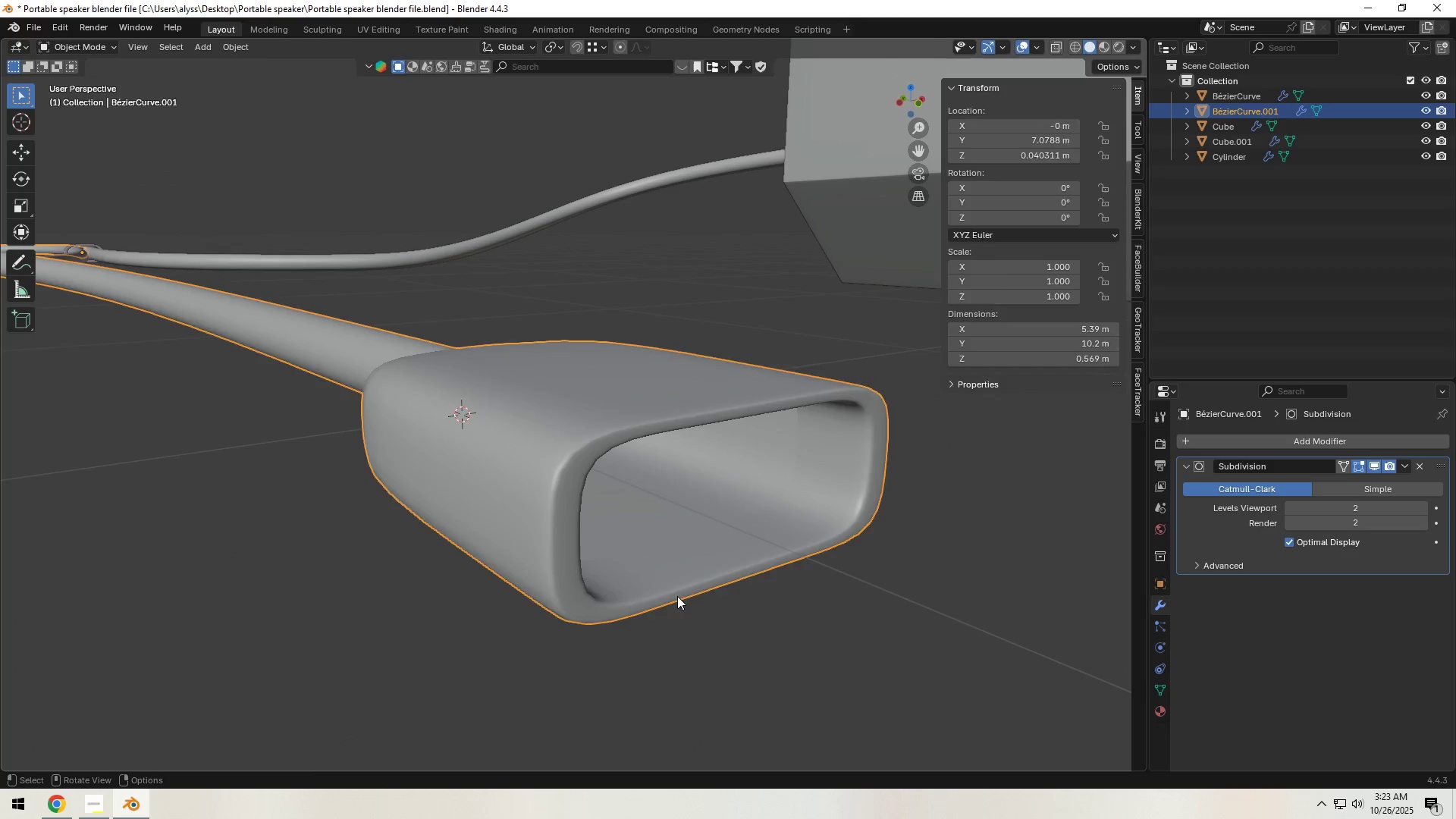 
key(Tab)
 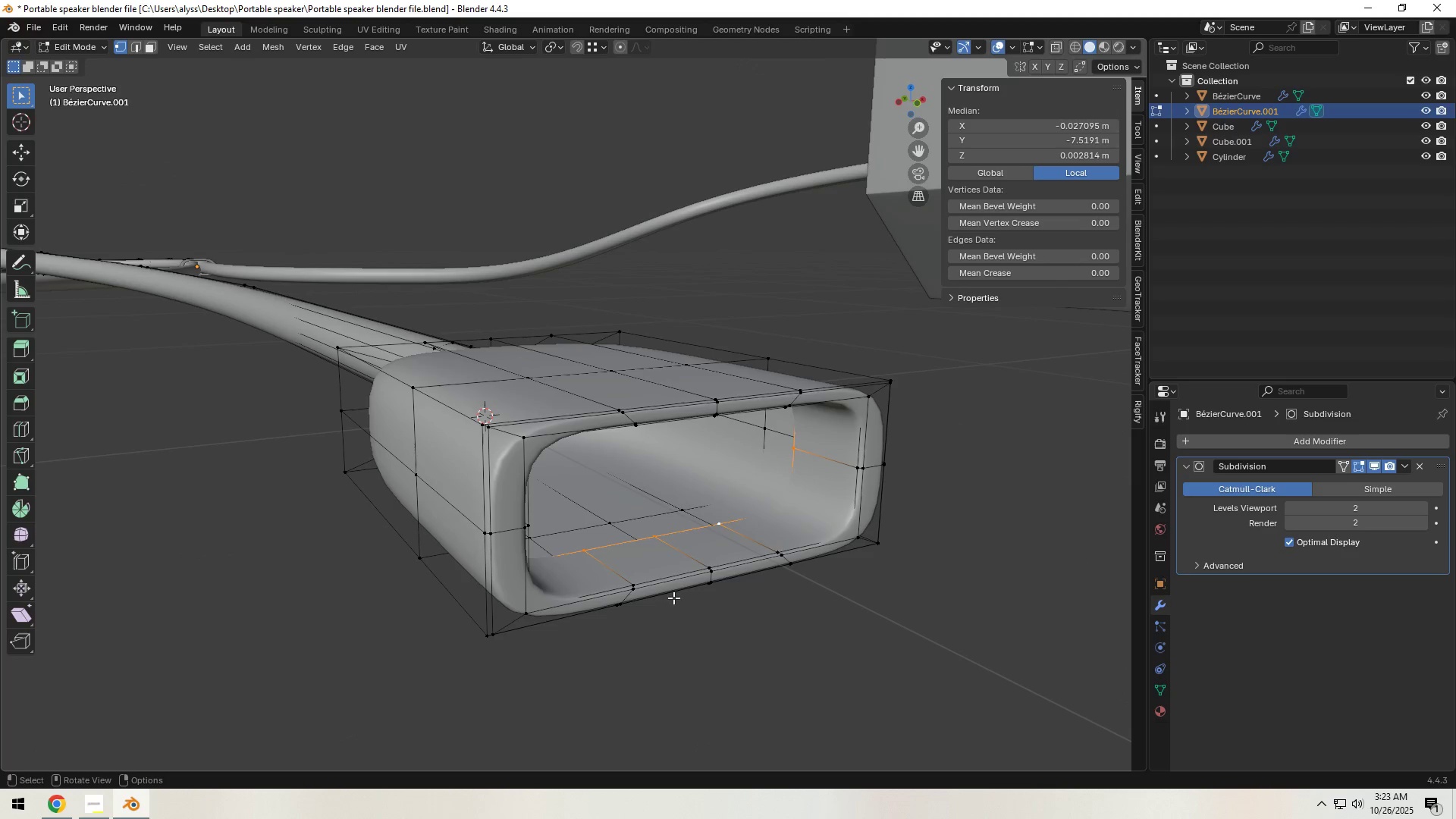 
hold_key(key=AltLeft, duration=0.36)
left_click([676, 539])
 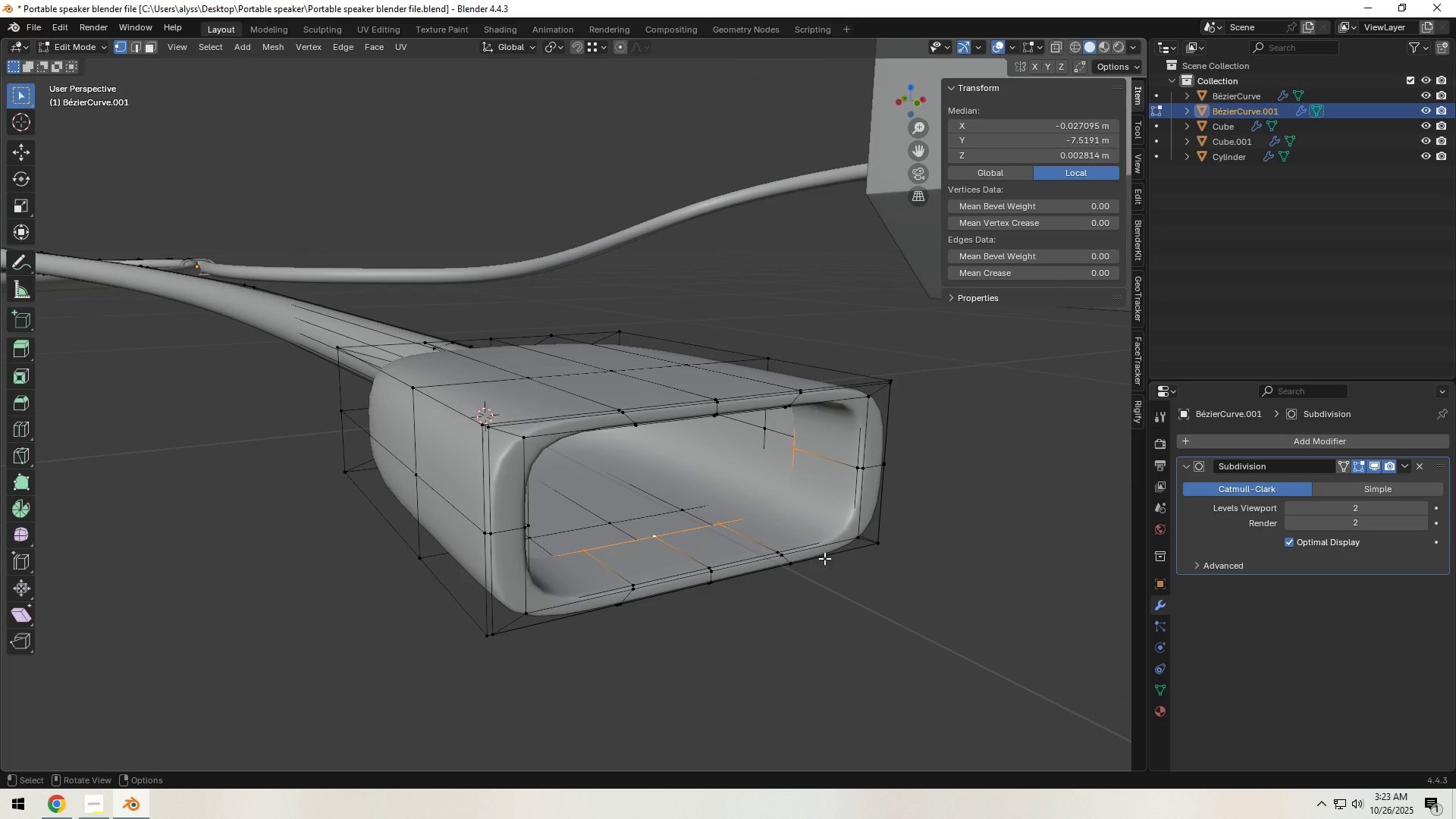 
key(E)
 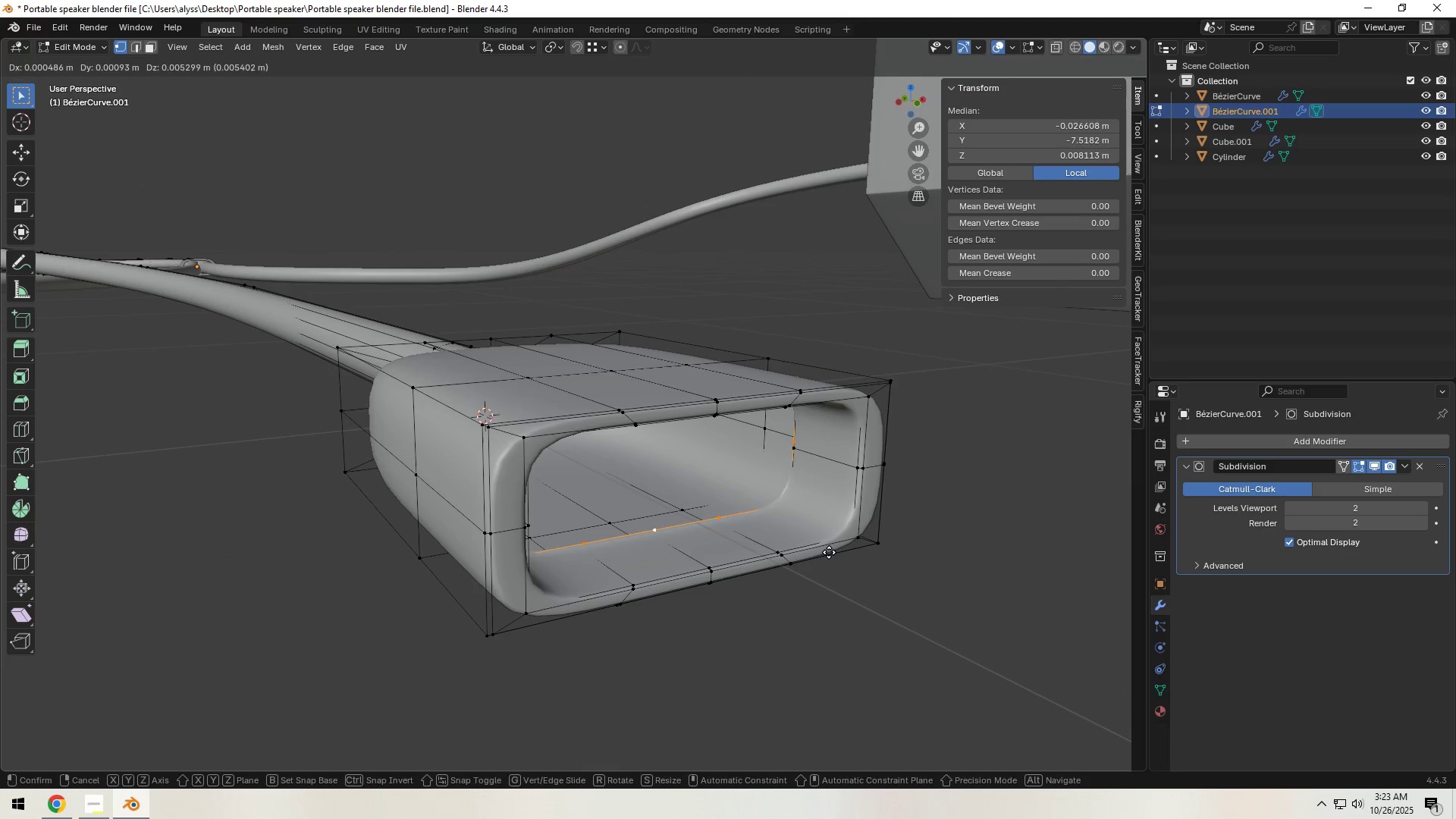 
right_click([829, 552])
 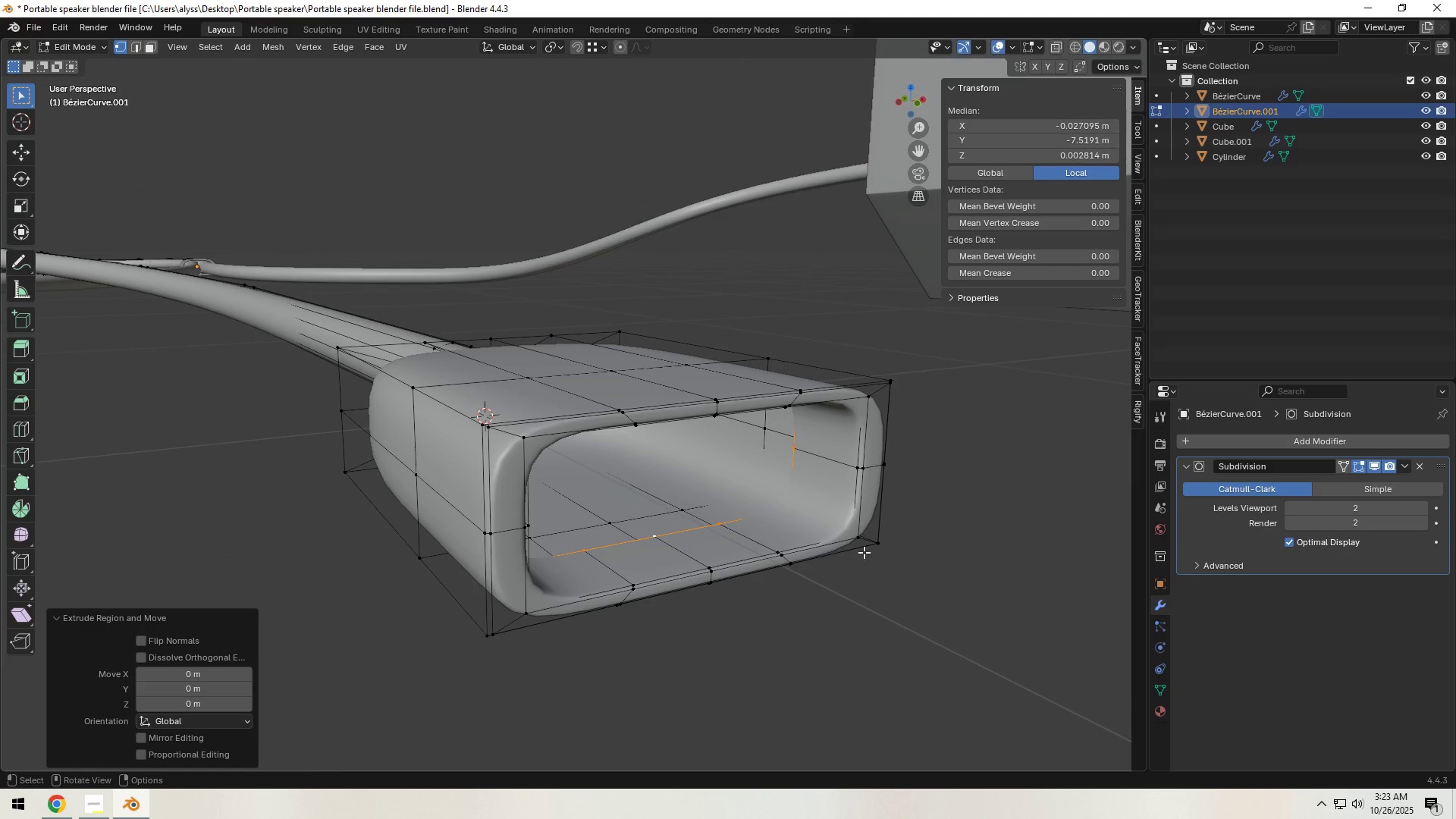 
key(S)
 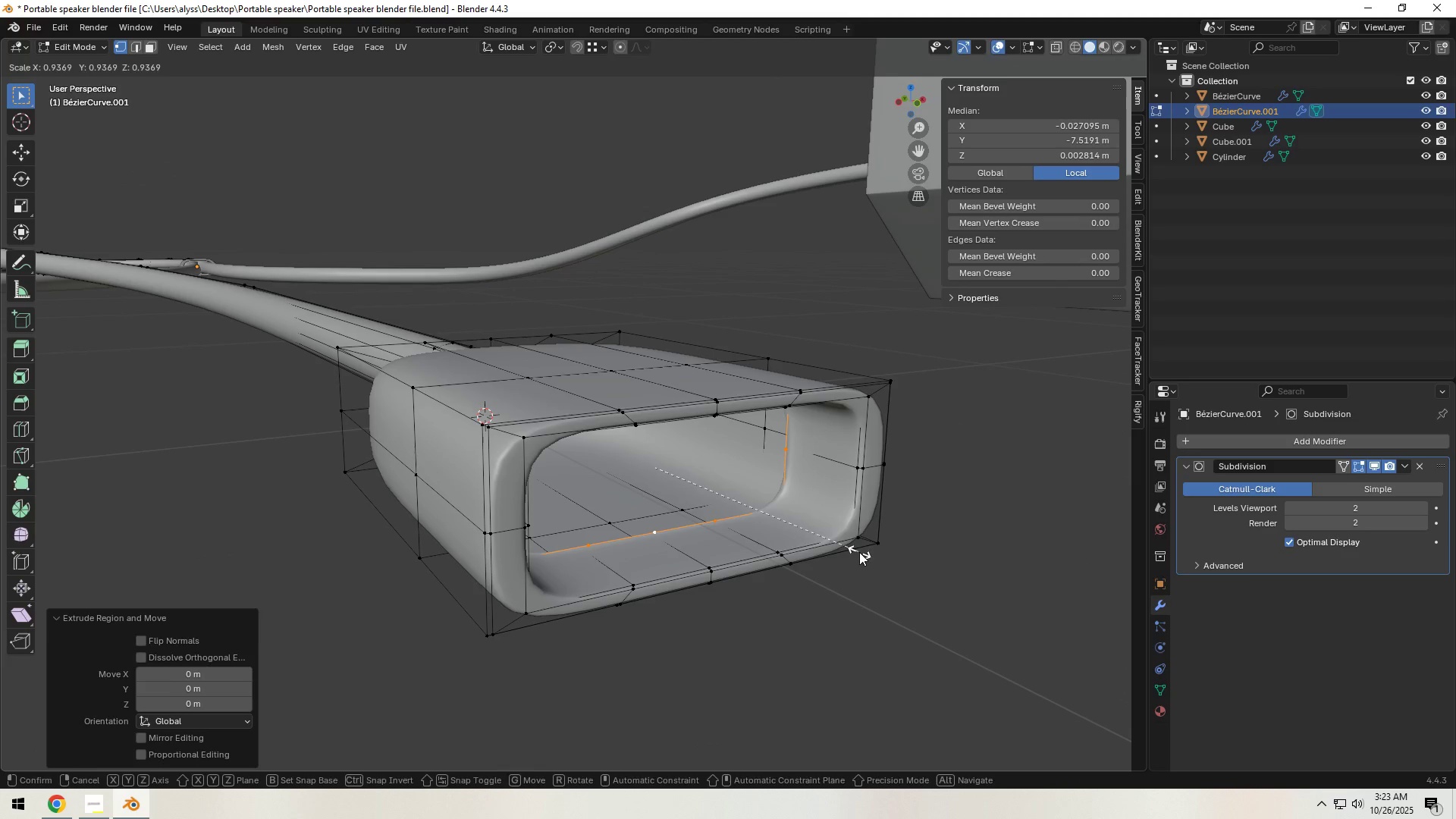 
left_click([859, 552])
 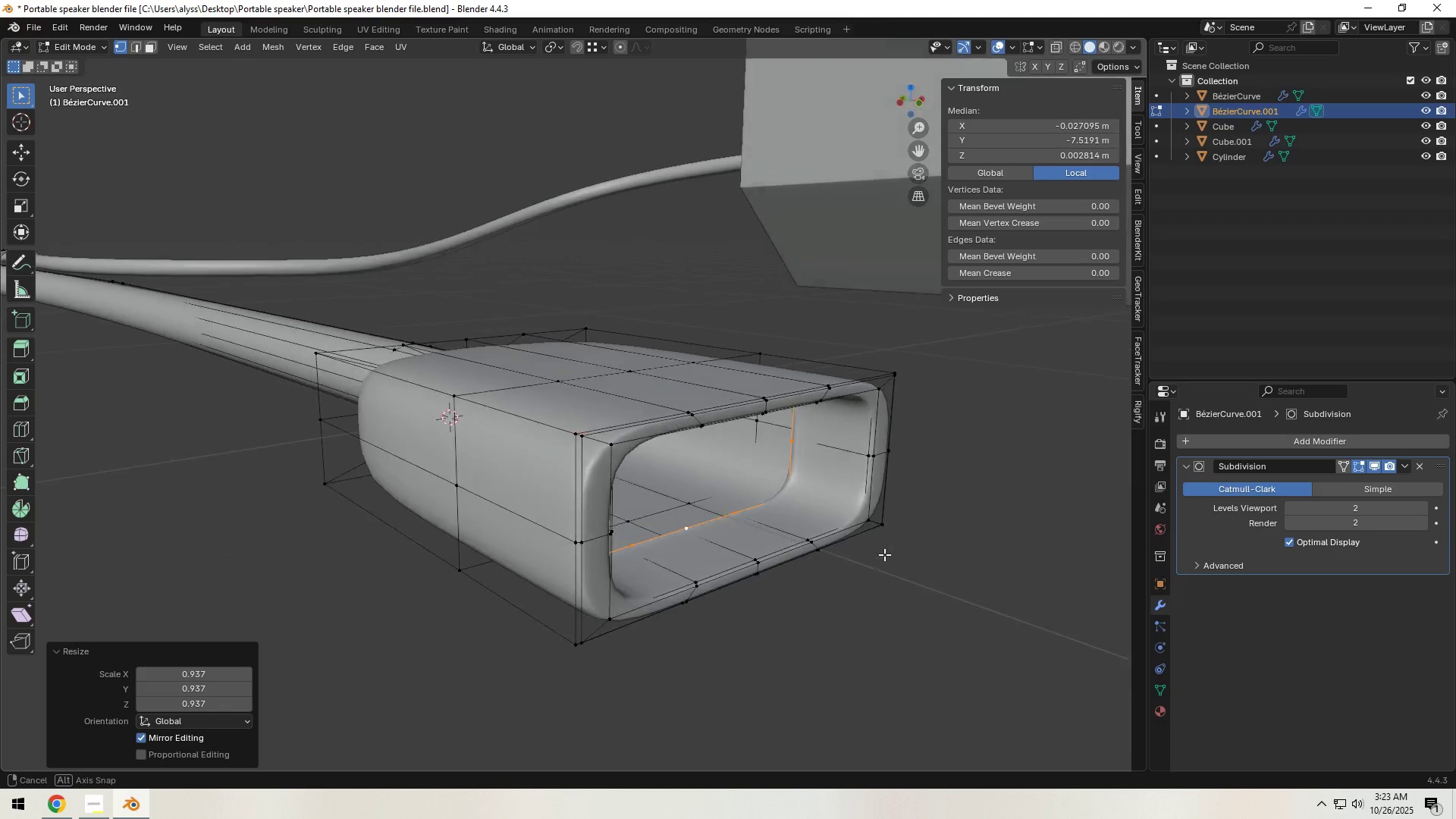 
hold_key(key=ShiftLeft, duration=0.38)
 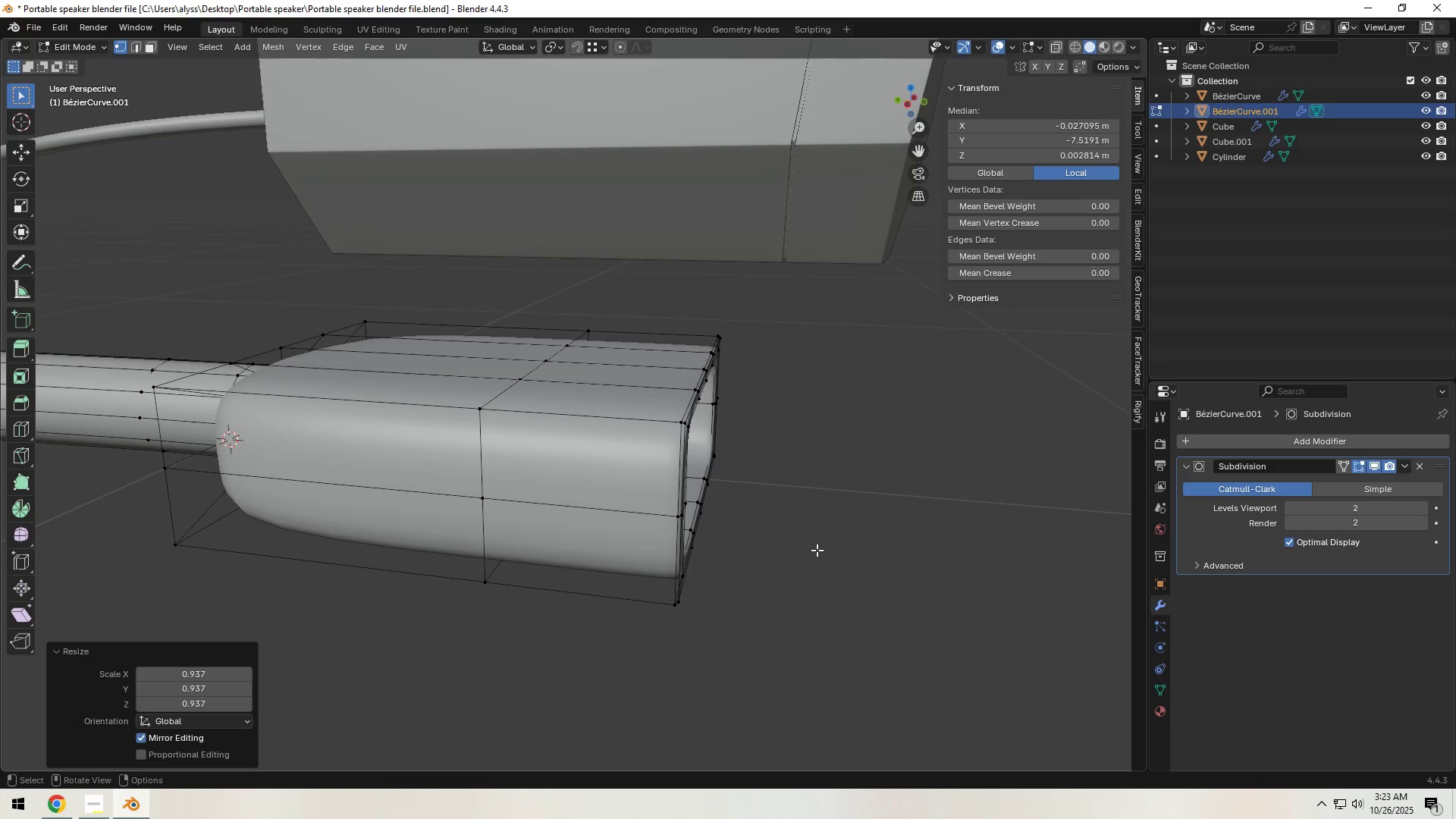 
type(ey)
 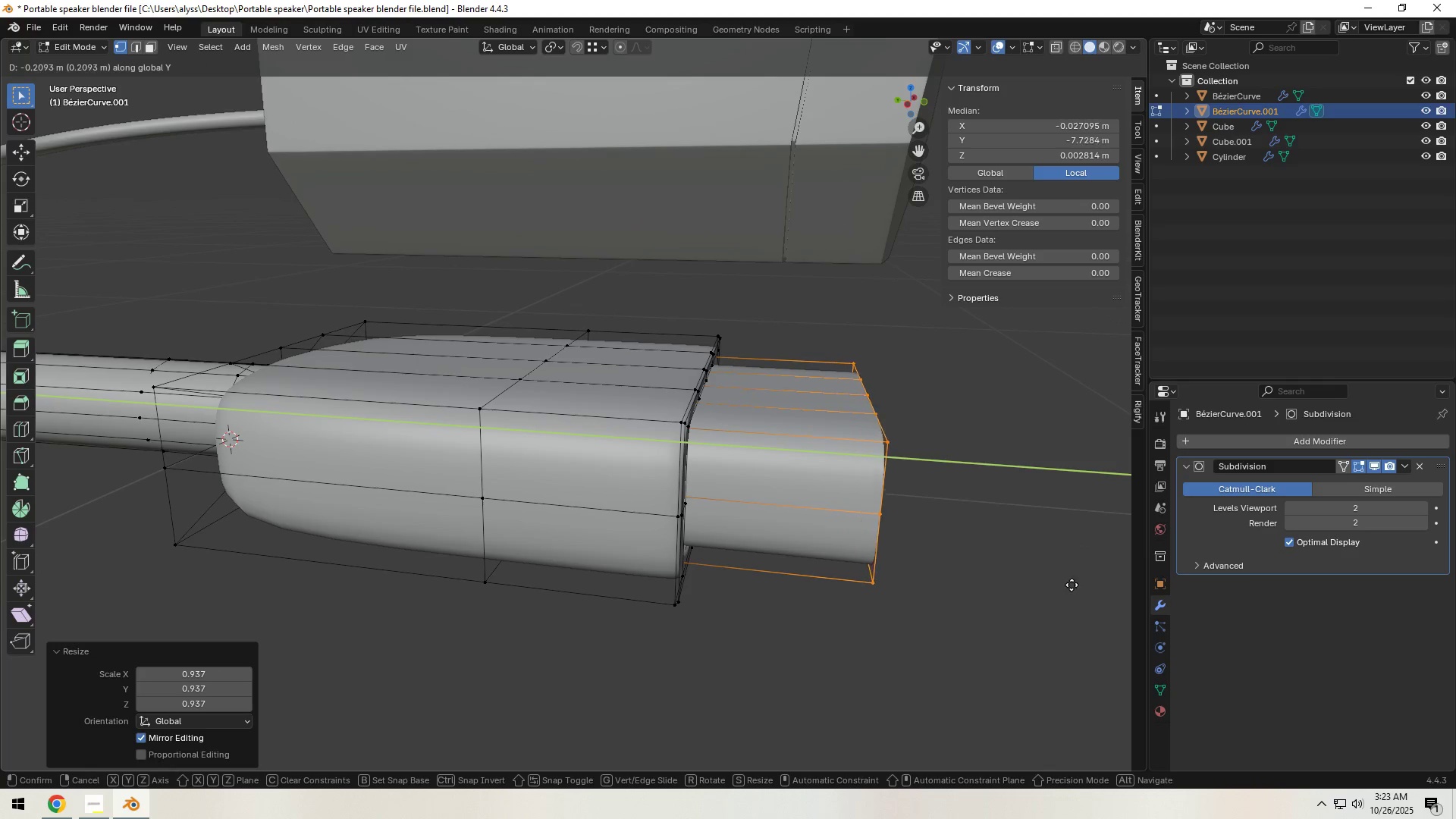 
left_click([1116, 591])
 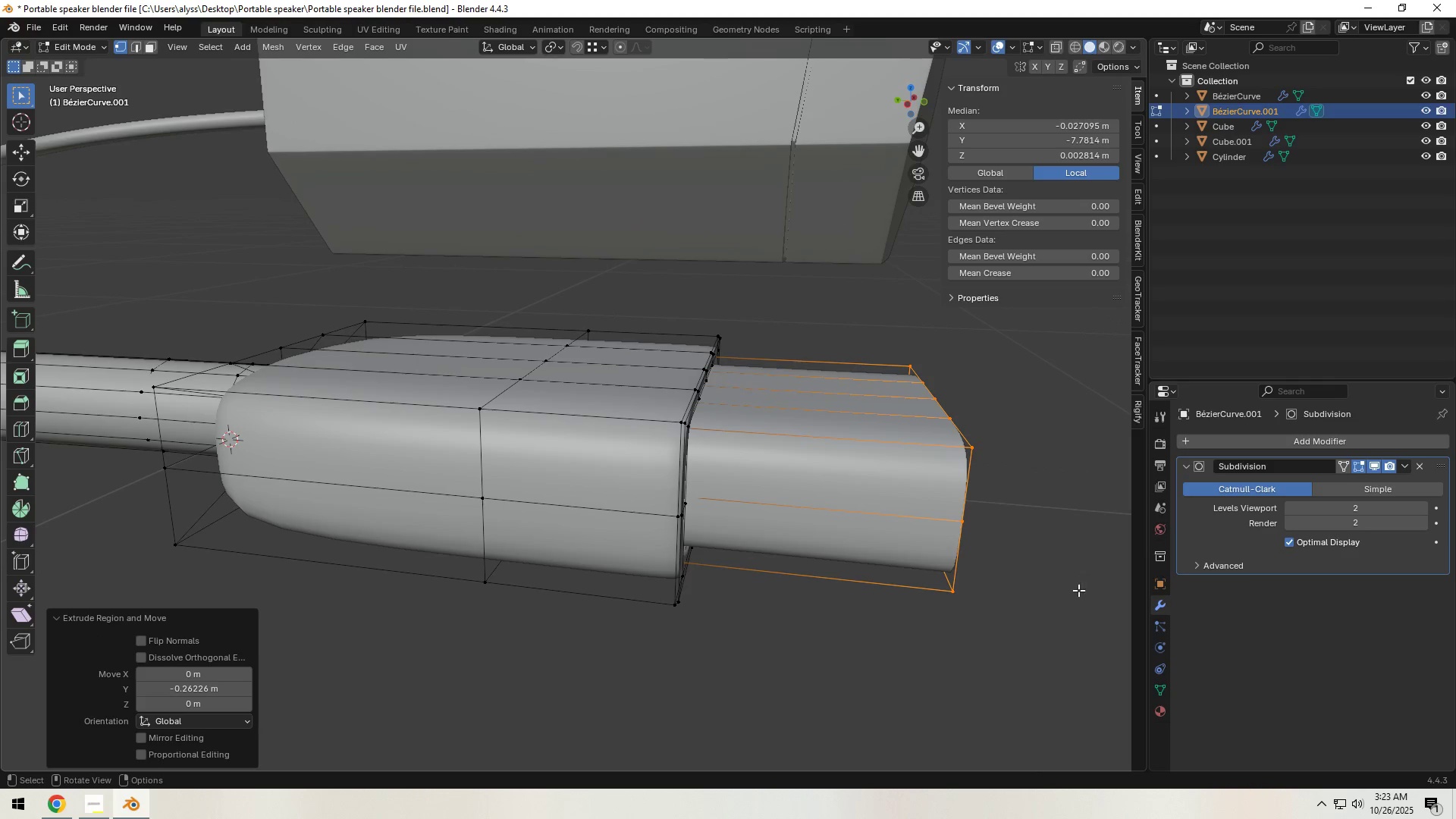 
scroll: coordinate [1059, 589], scroll_direction: down, amount: 4.0
 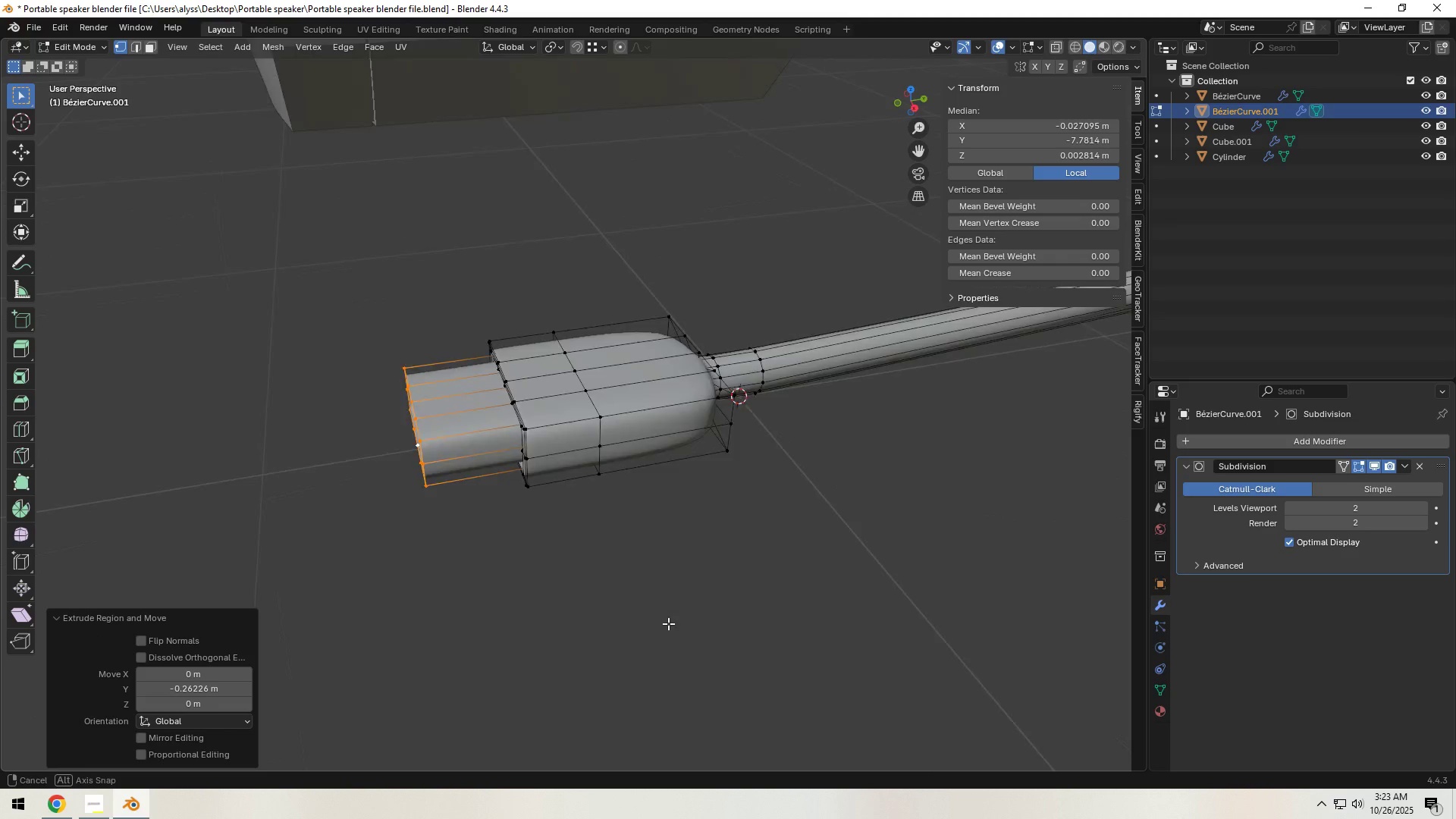 
type(gy)
 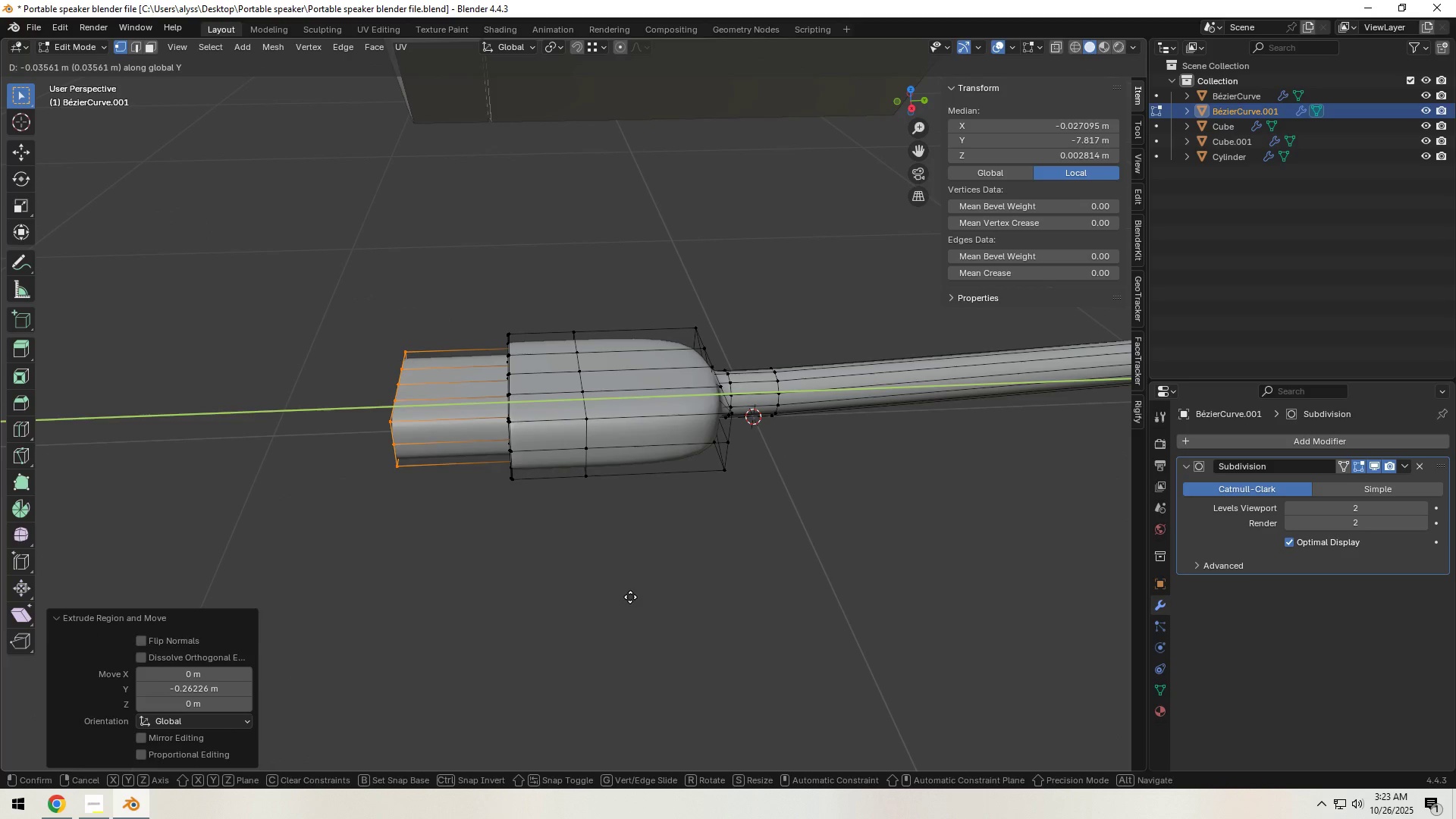 
left_click([630, 597])
 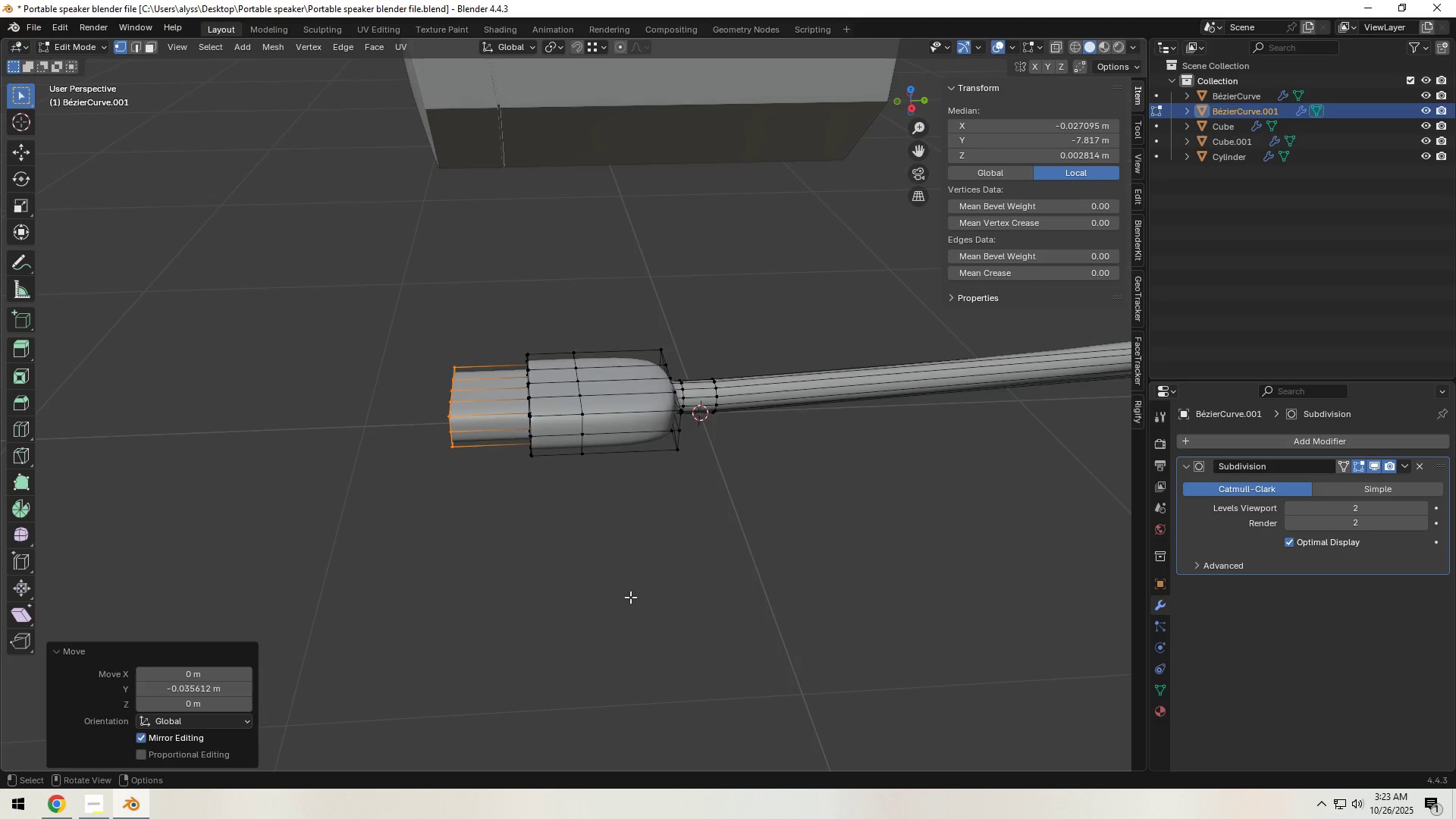 
scroll: coordinate [630, 597], scroll_direction: down, amount: 4.0
 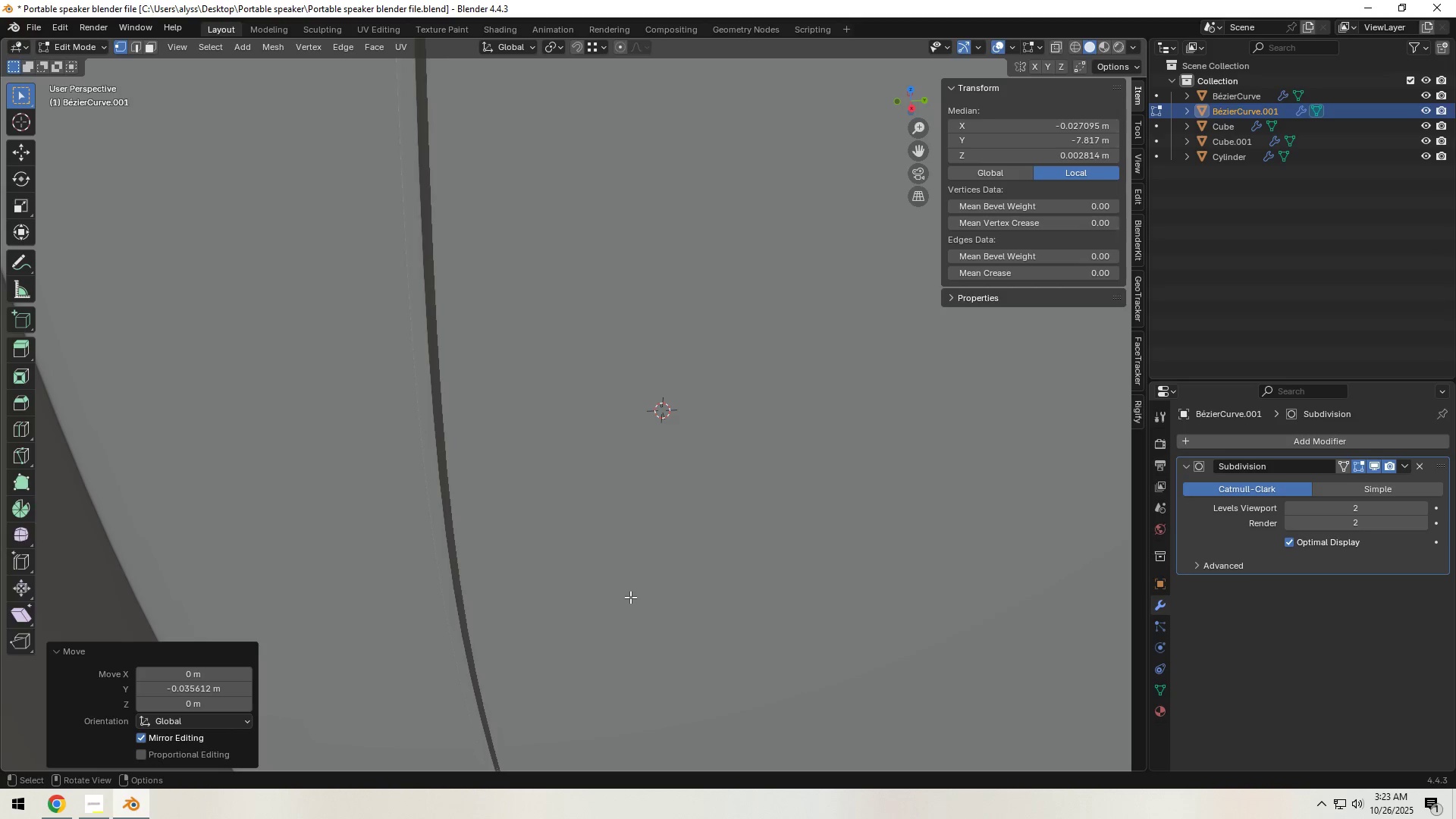 
key(Tab)
 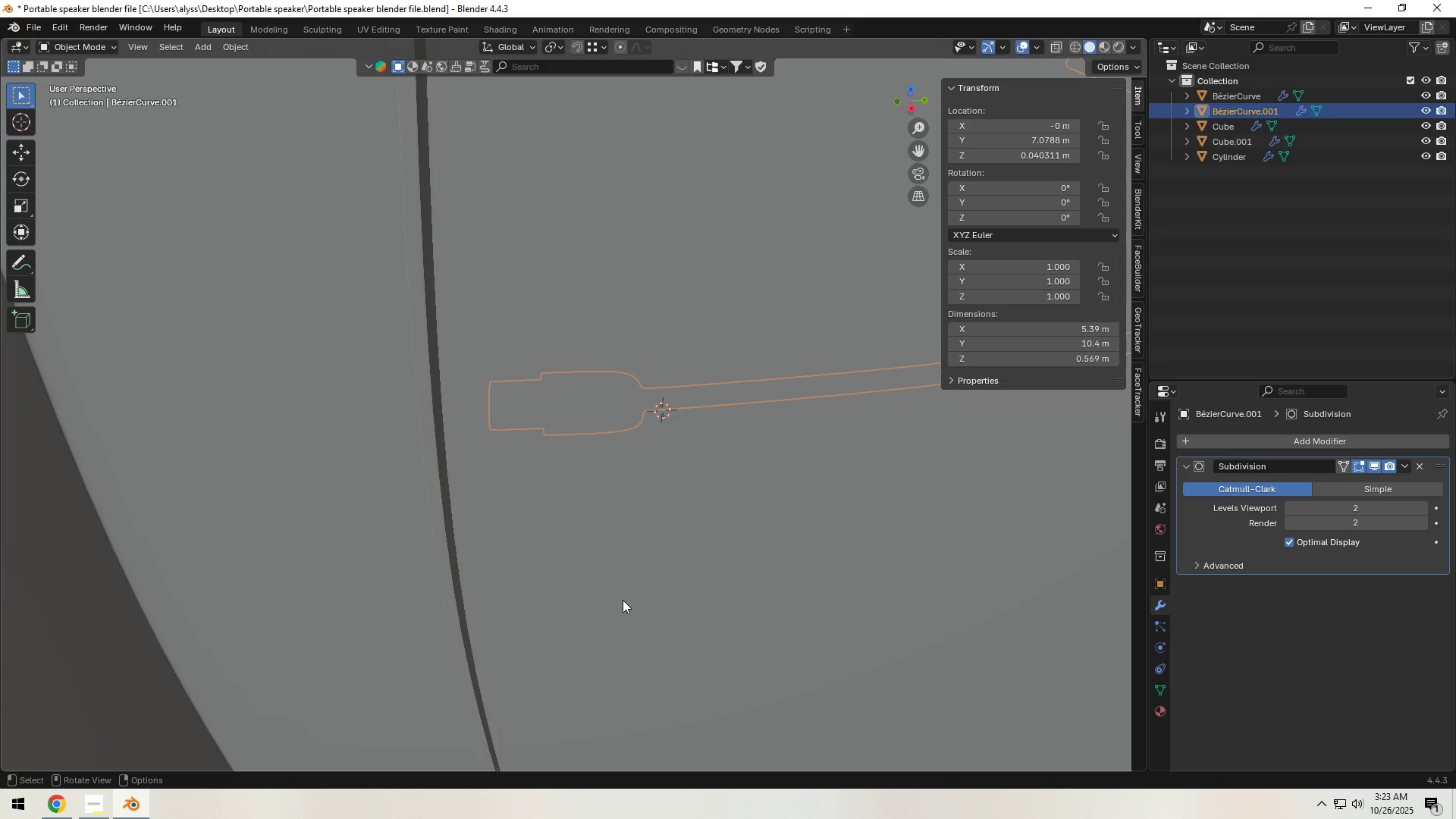 
scroll: coordinate [613, 603], scroll_direction: down, amount: 5.0
 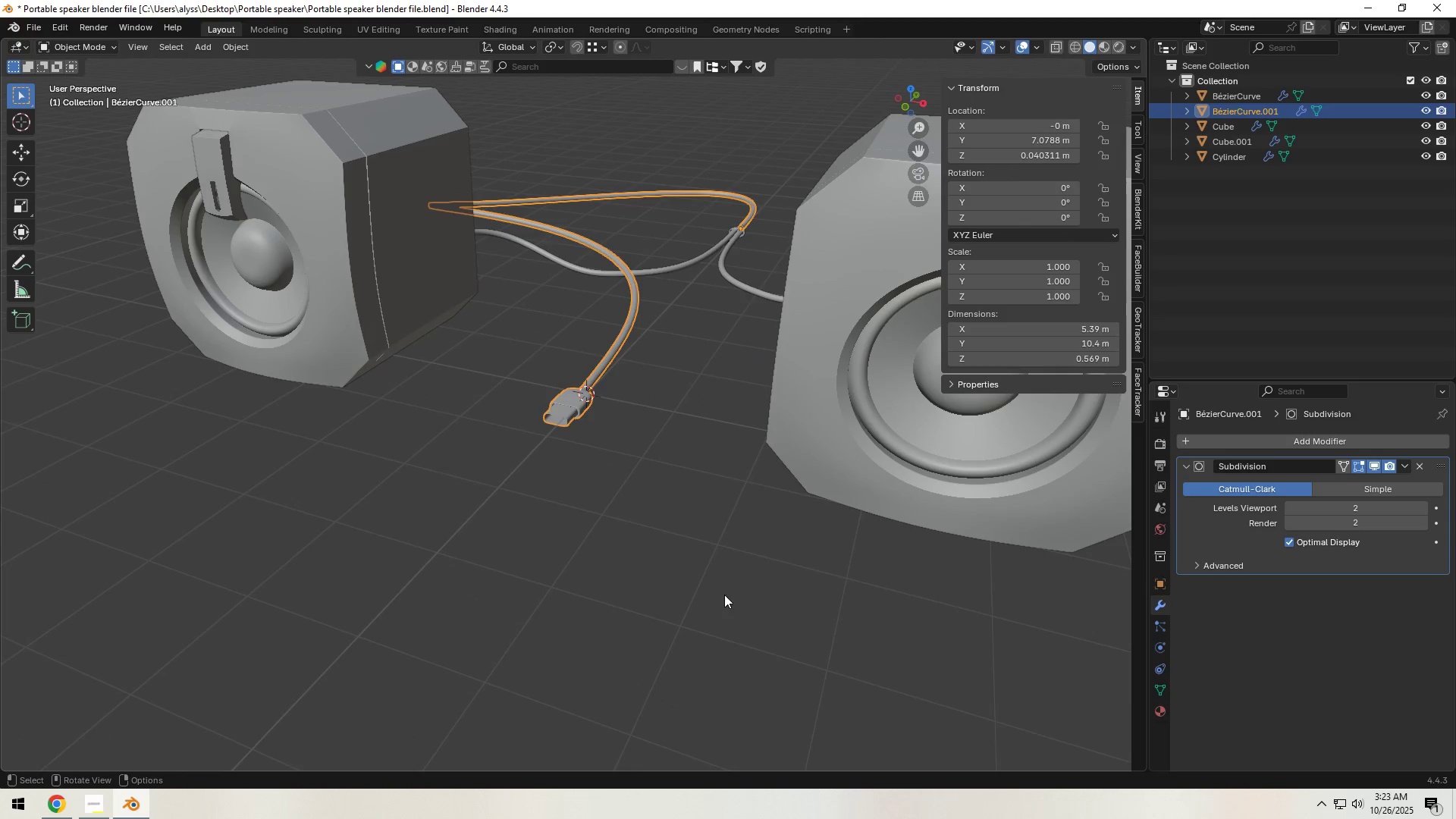 
left_click([612, 606])
 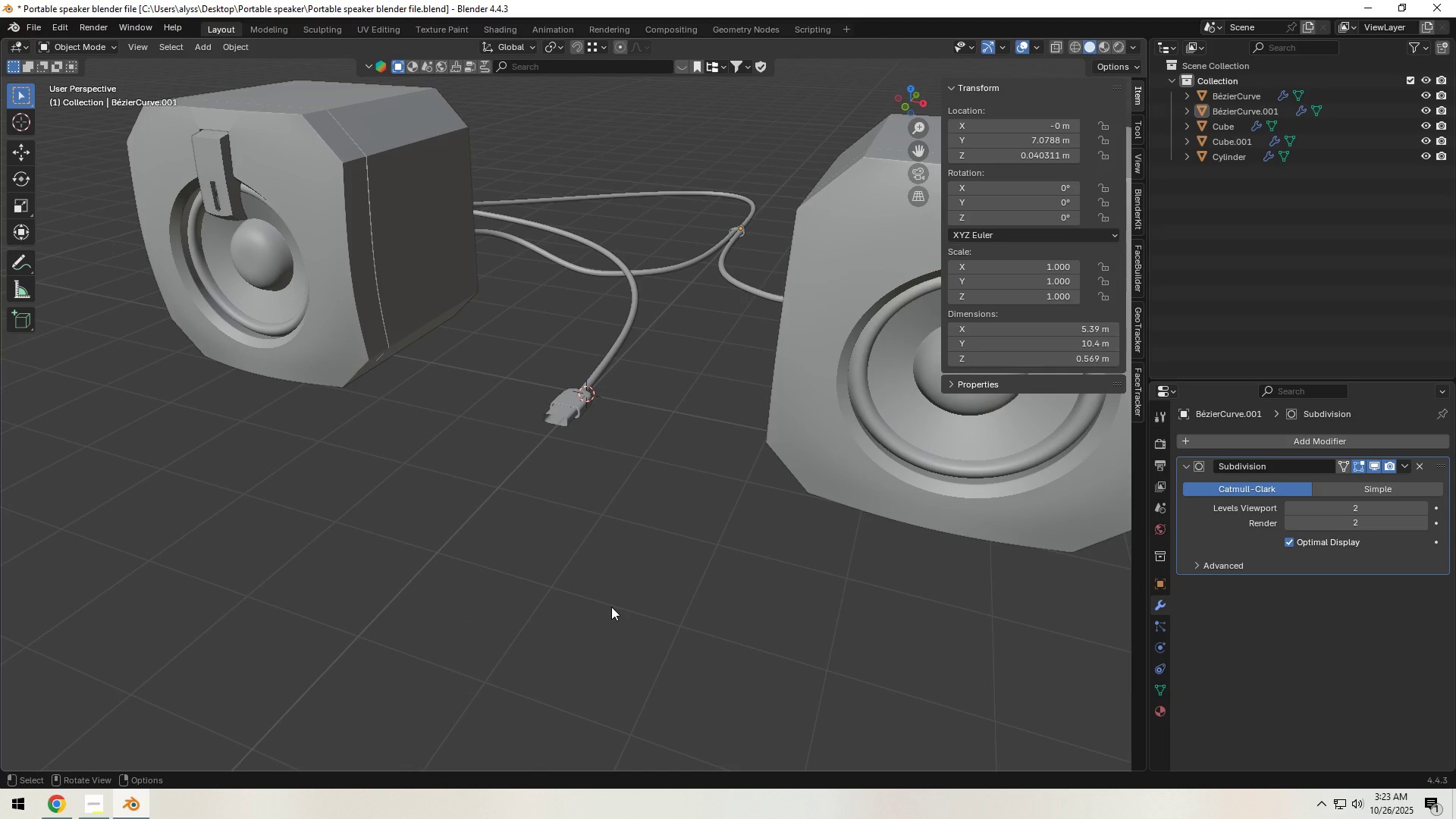 
wait(11.29)
 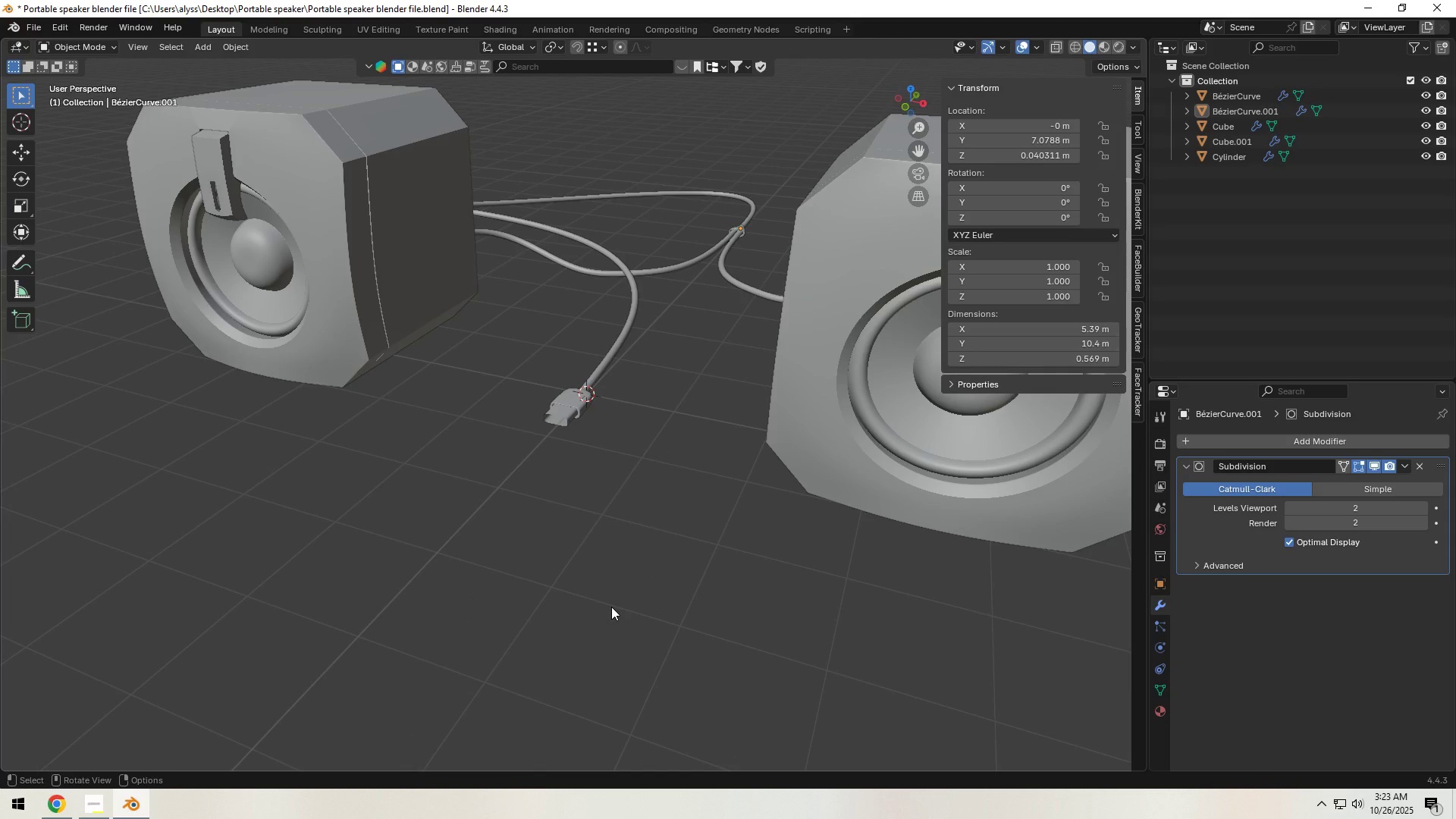 
scroll: coordinate [606, 482], scroll_direction: up, amount: 11.0
 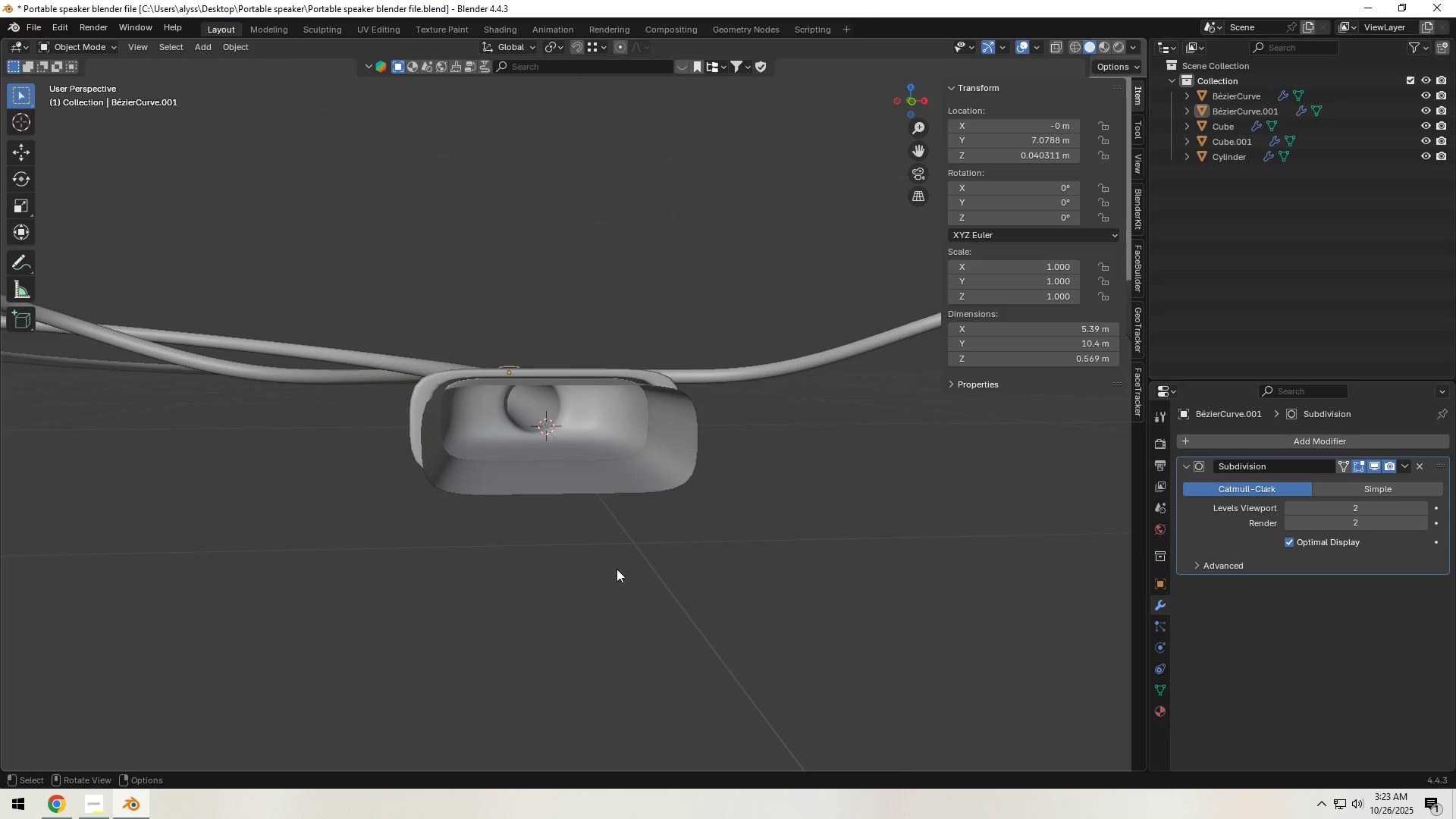 
left_click([638, 487])
 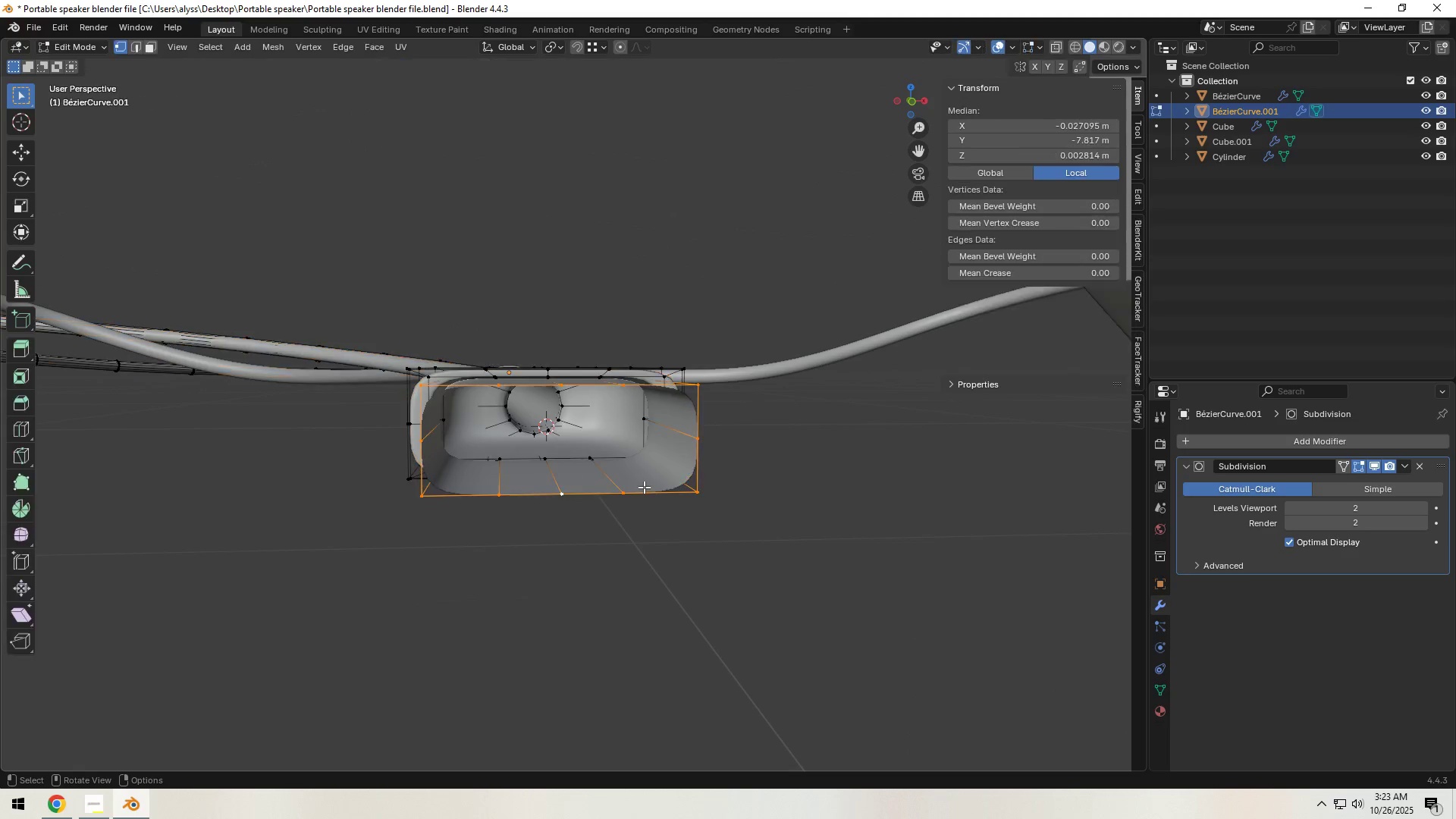 
key(Tab)
 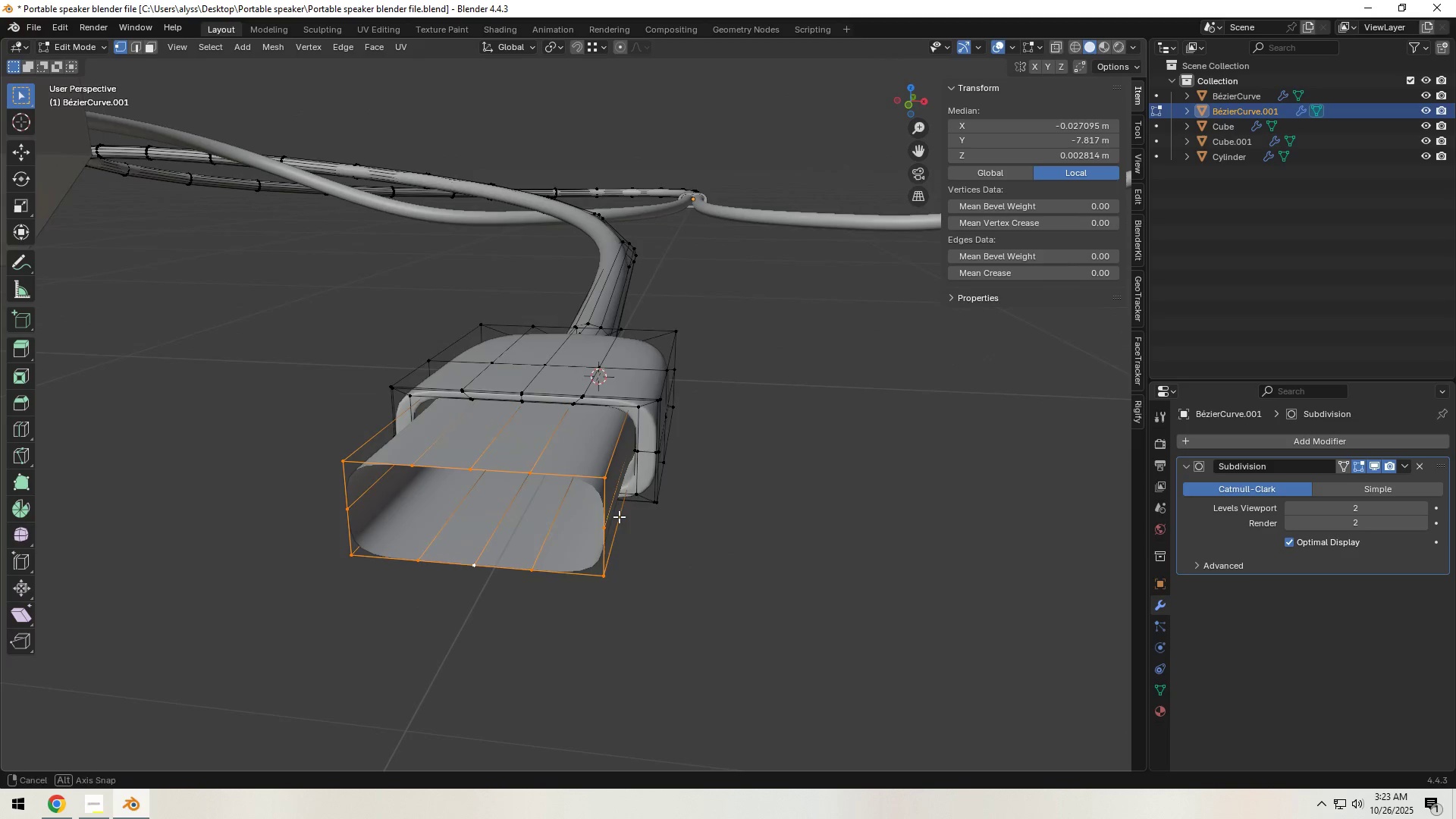 
scroll: coordinate [617, 526], scroll_direction: up, amount: 1.0
 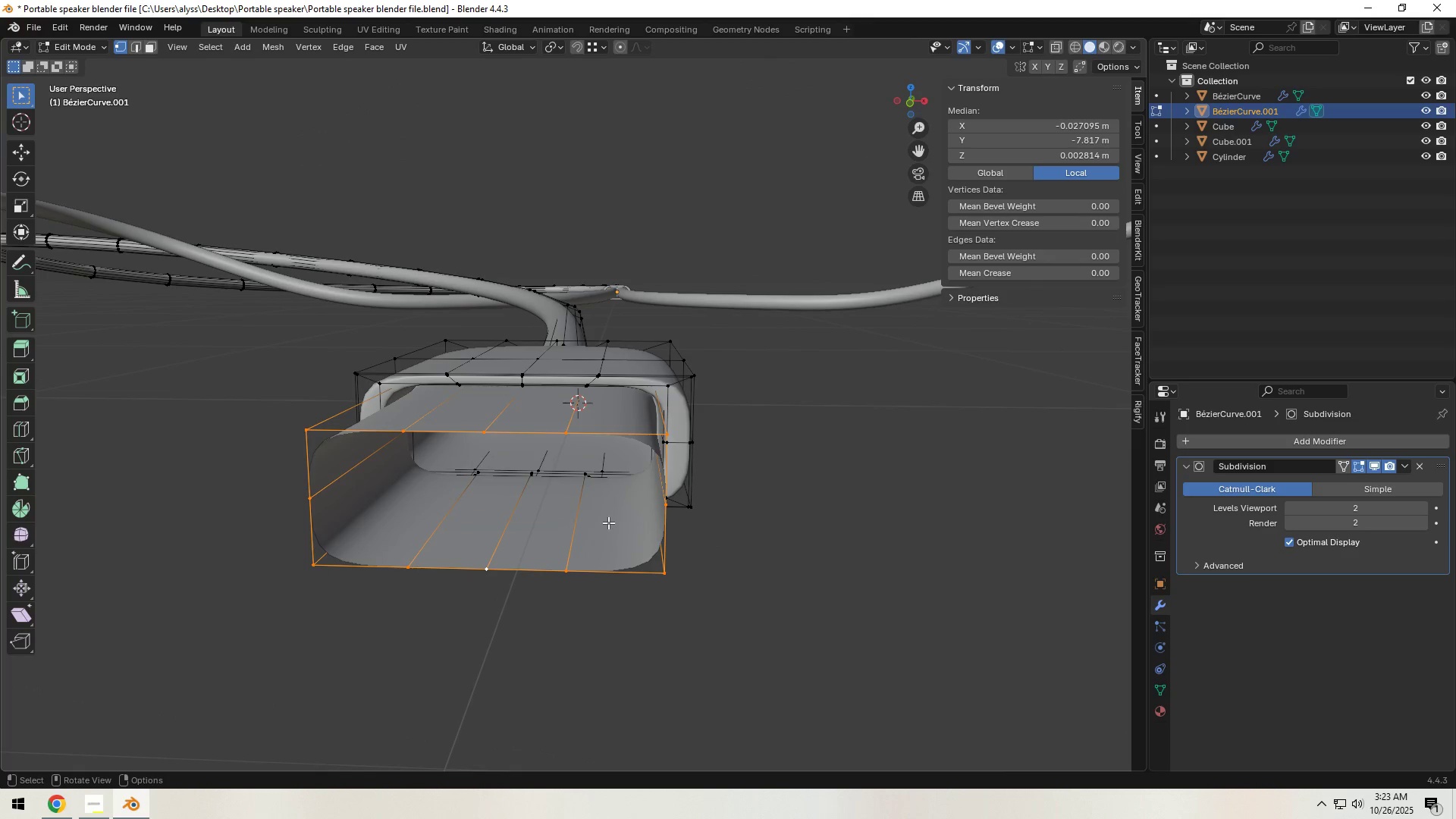 
wait(5.37)
 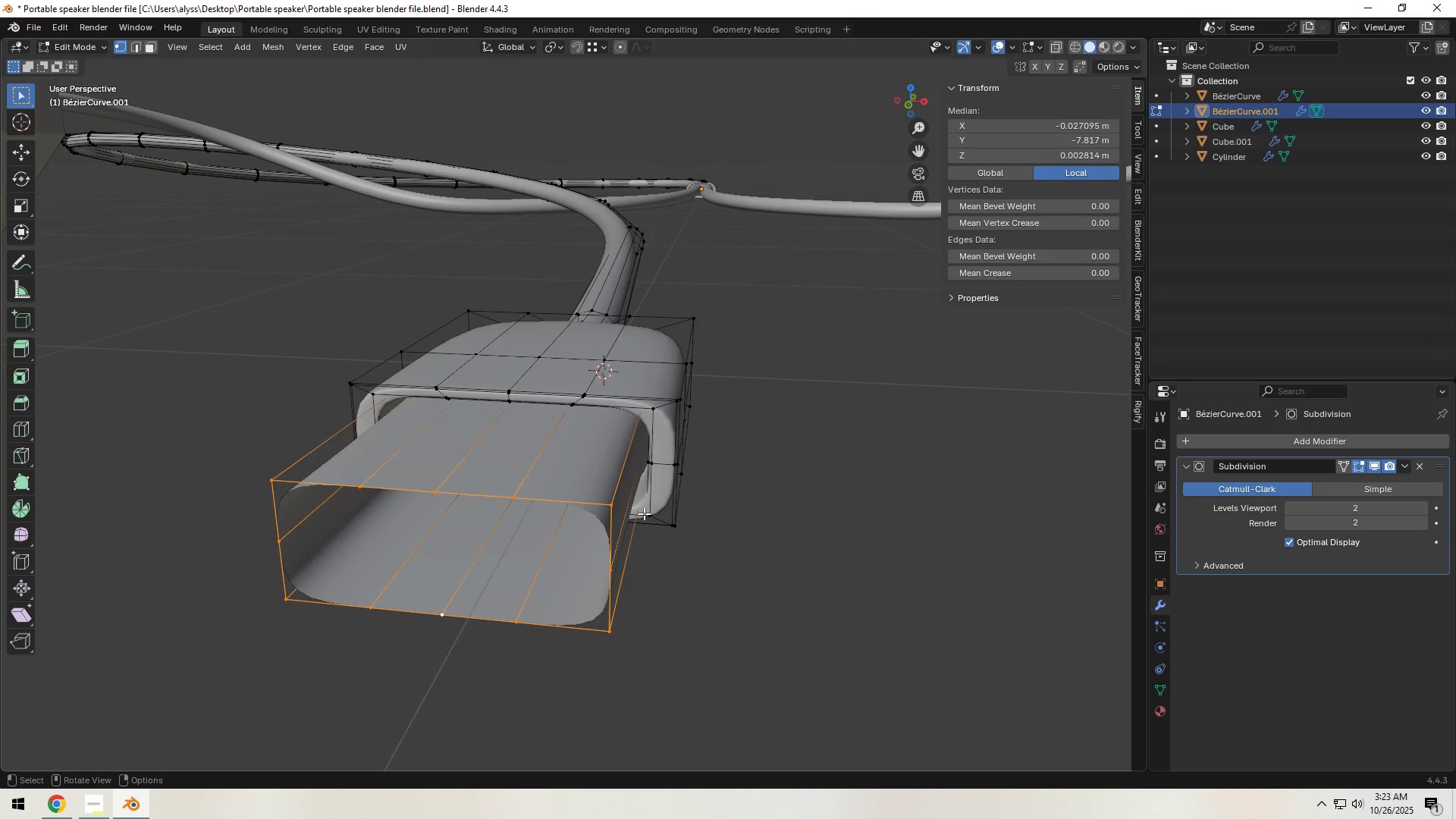 
scroll: coordinate [587, 525], scroll_direction: up, amount: 1.0
 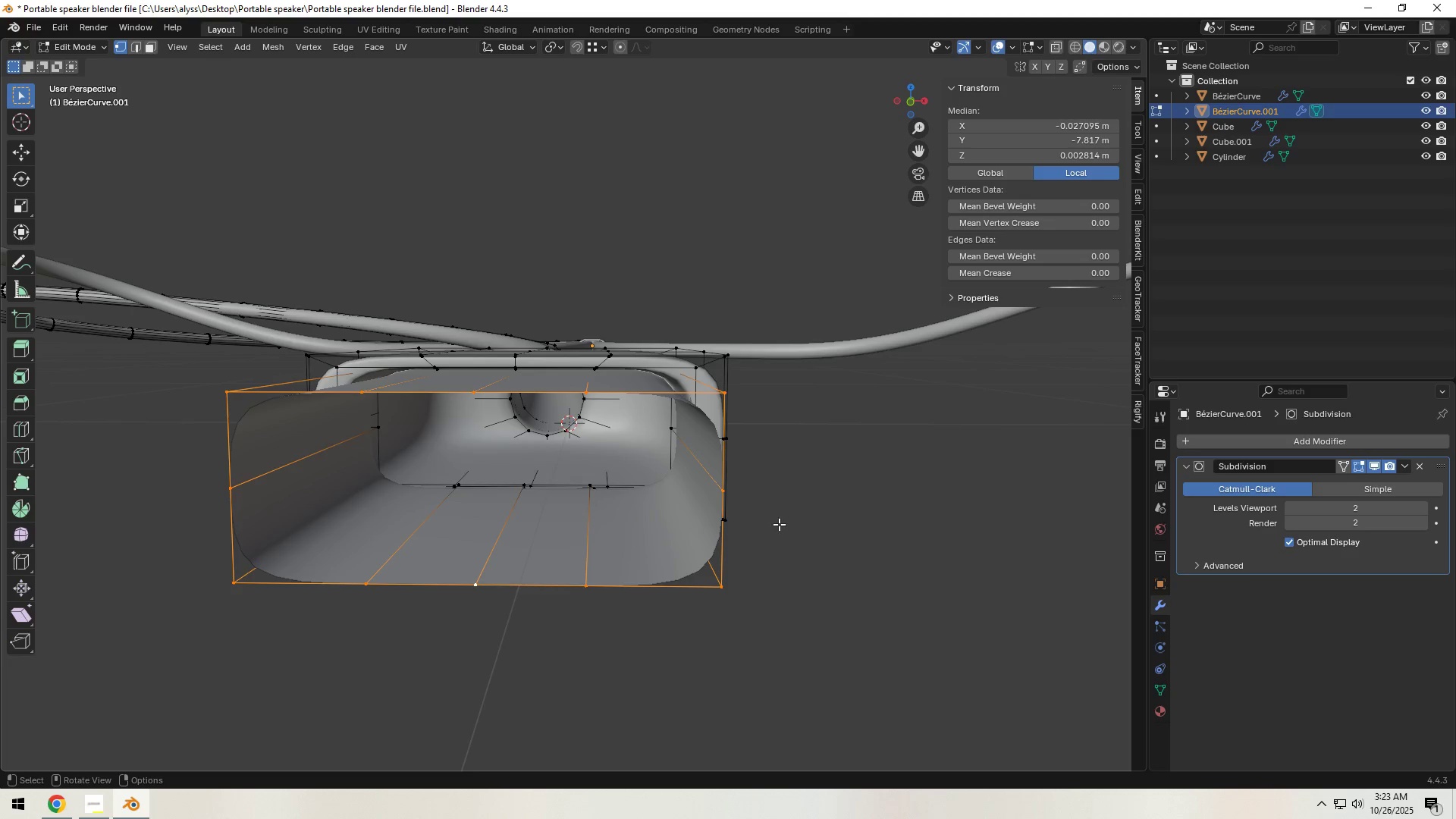 
wait(6.55)
 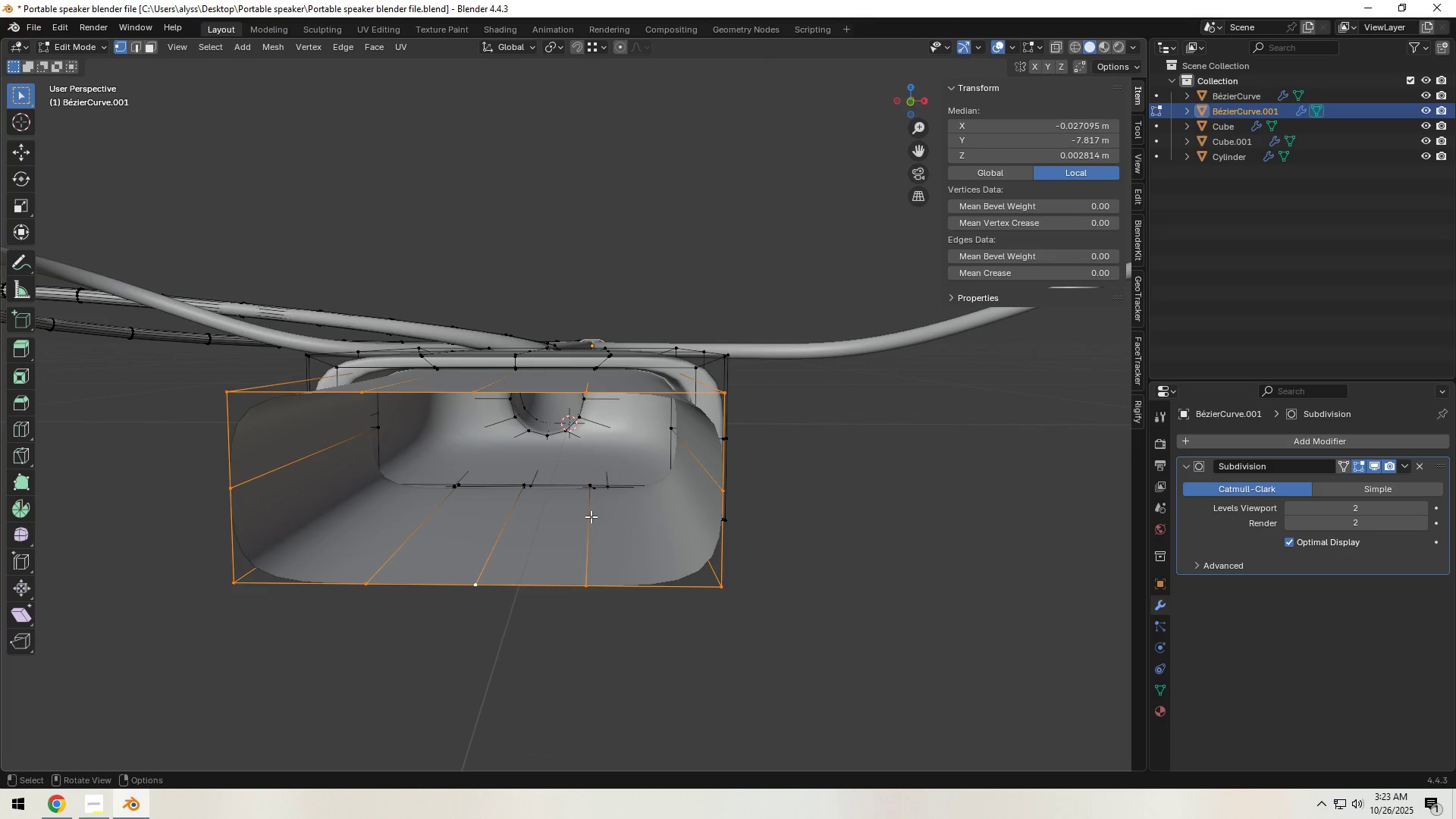 
key(E)
 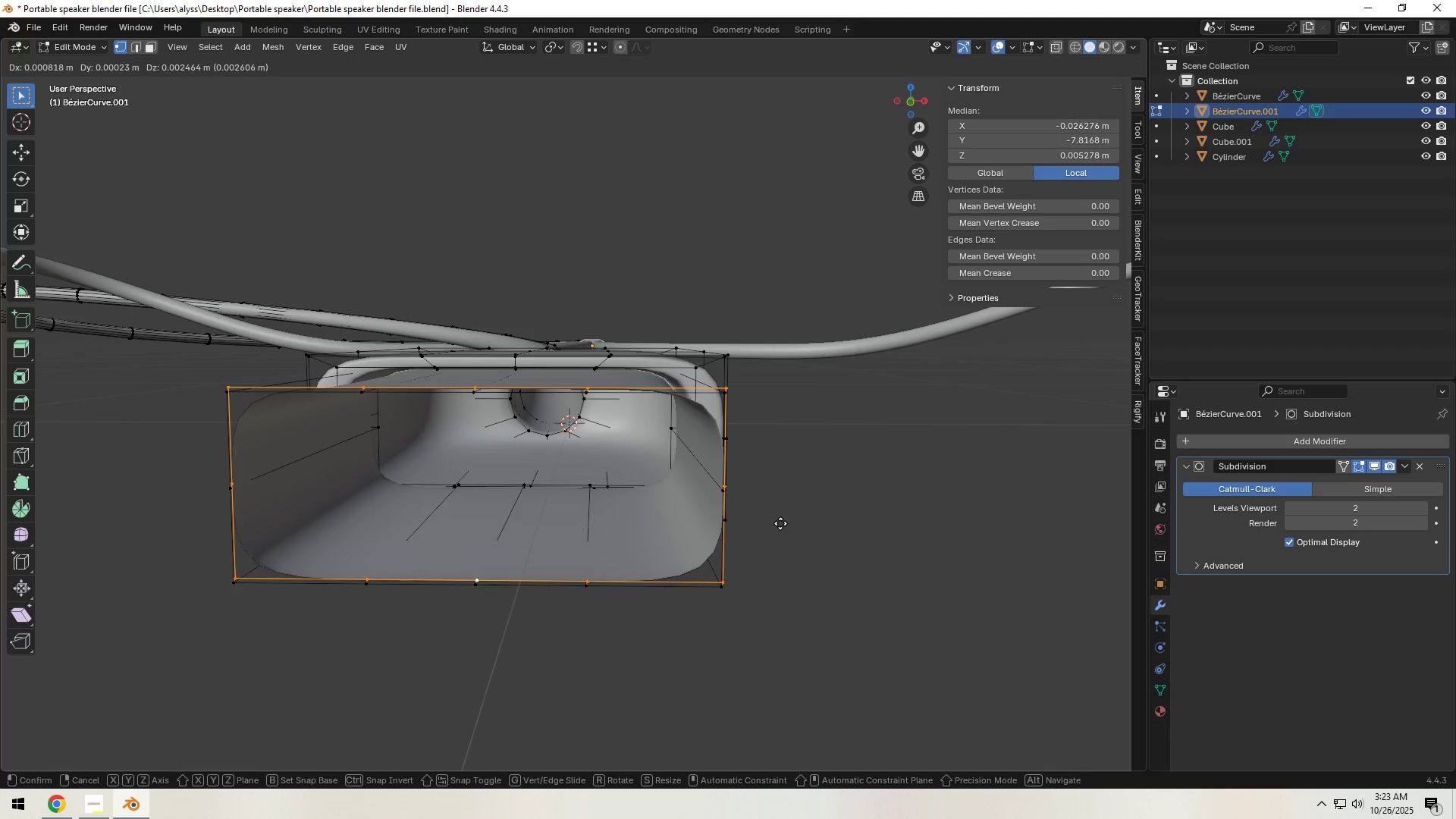 
right_click([780, 523])
 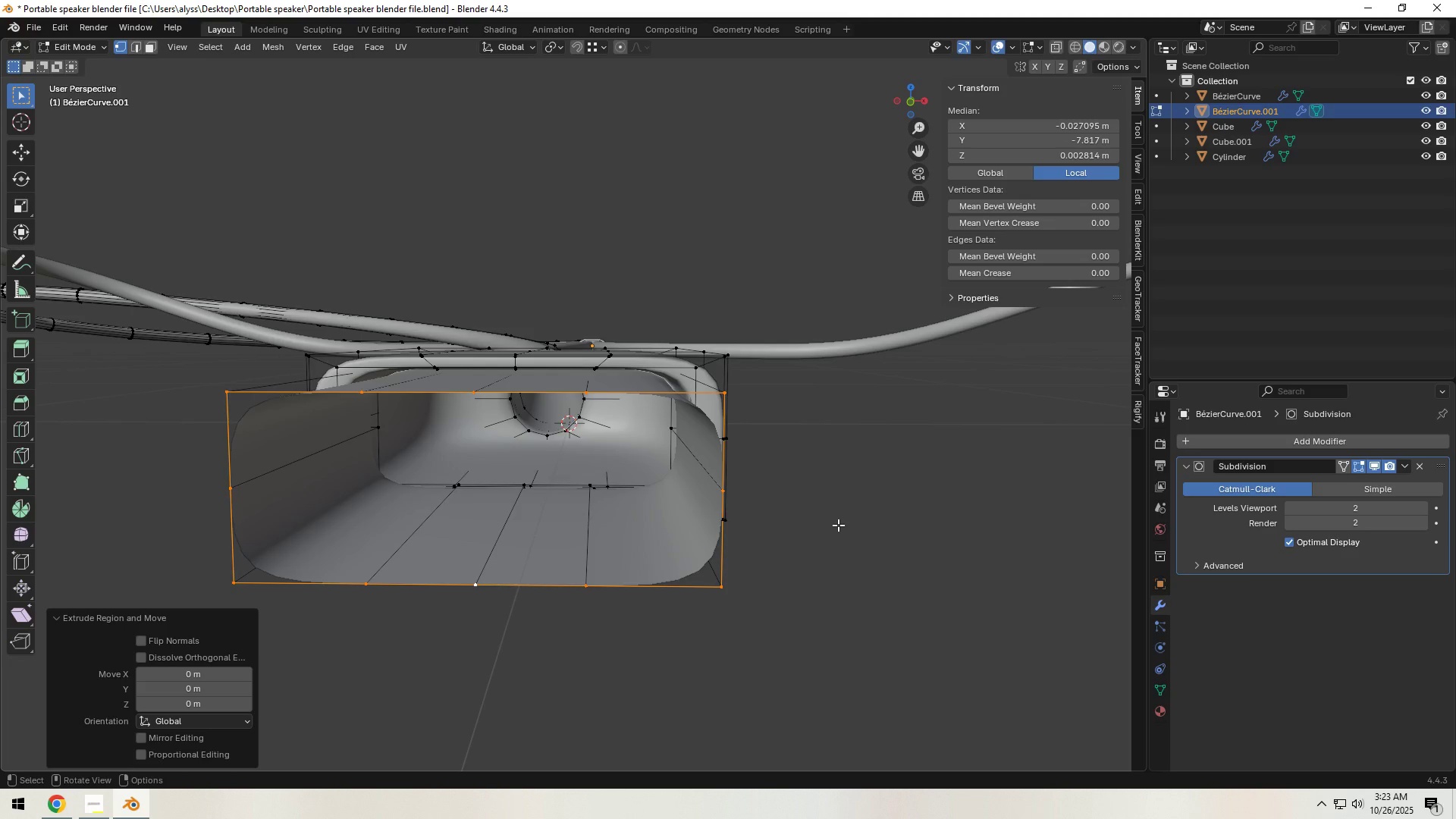 
key(S)
 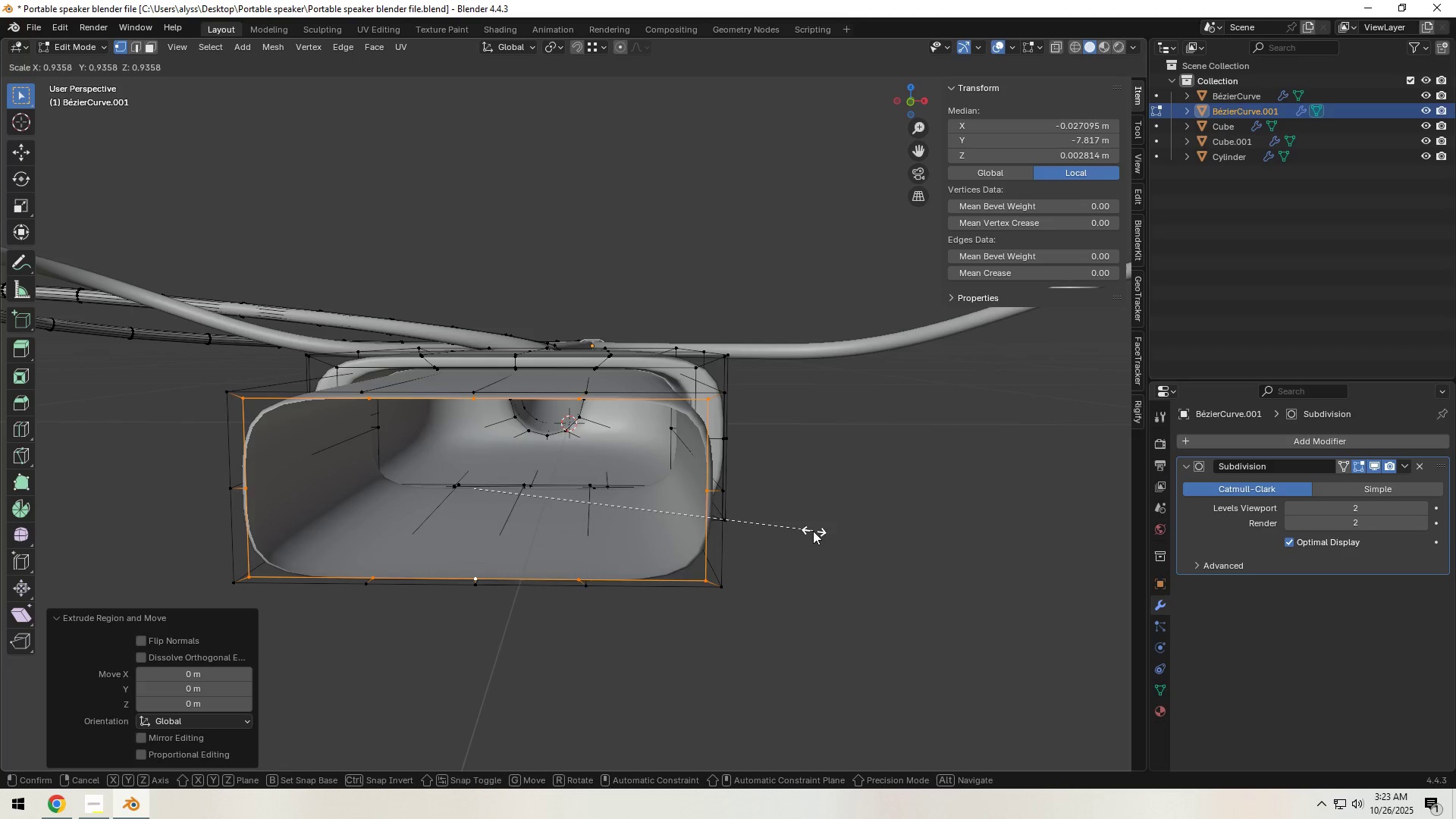 
left_click([813, 531])
 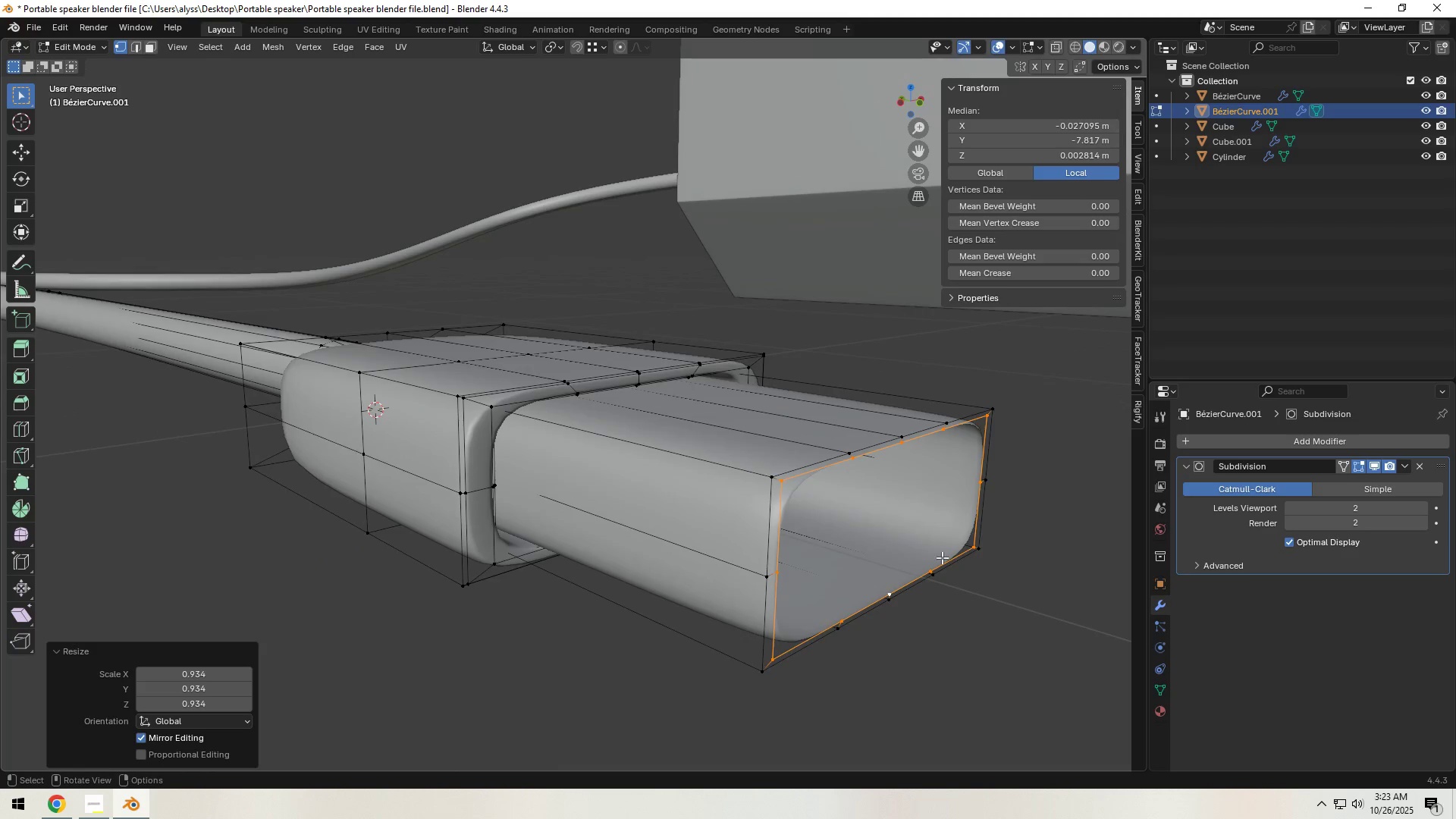 
key(E)
 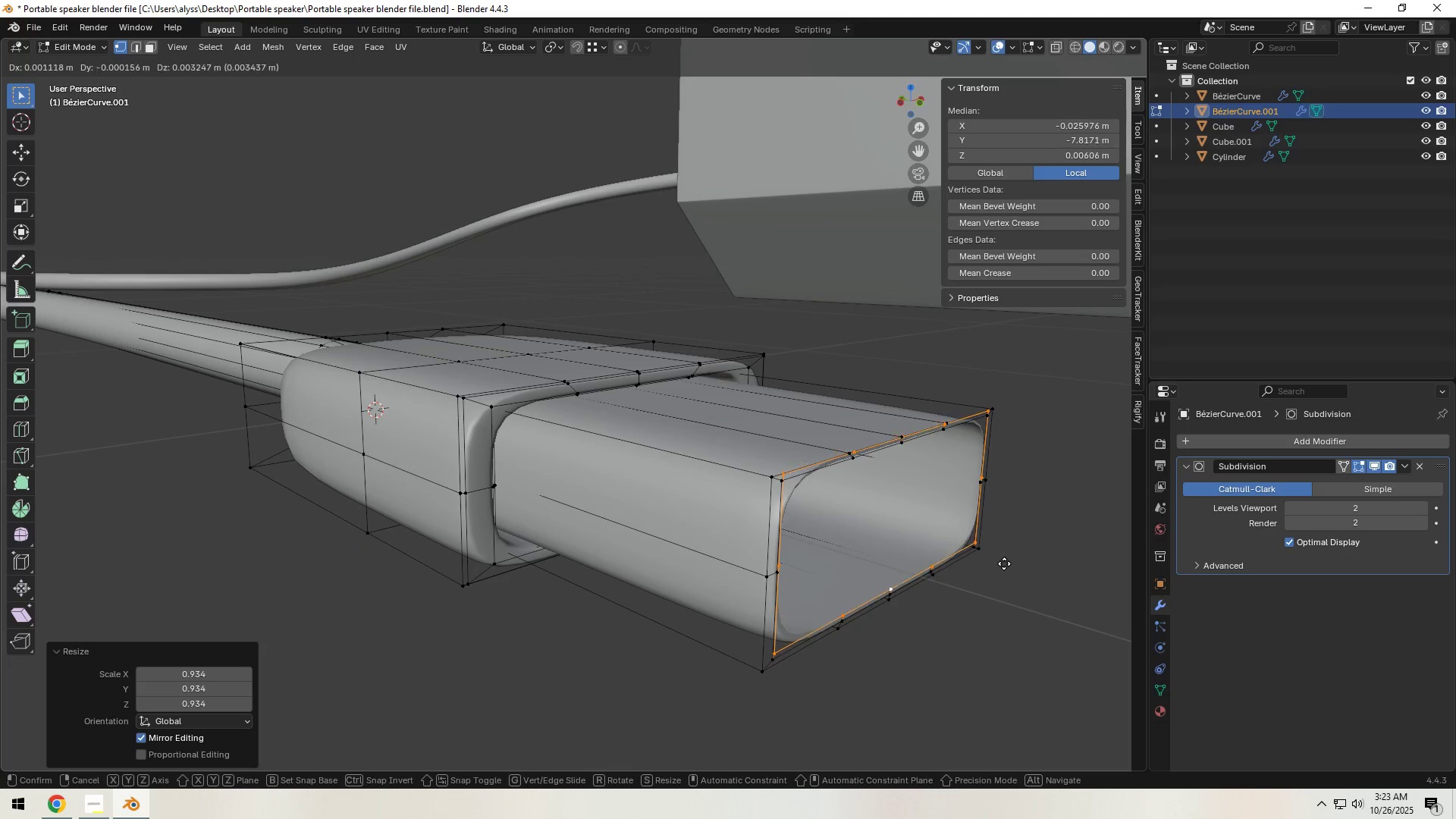 
right_click([1004, 563])
 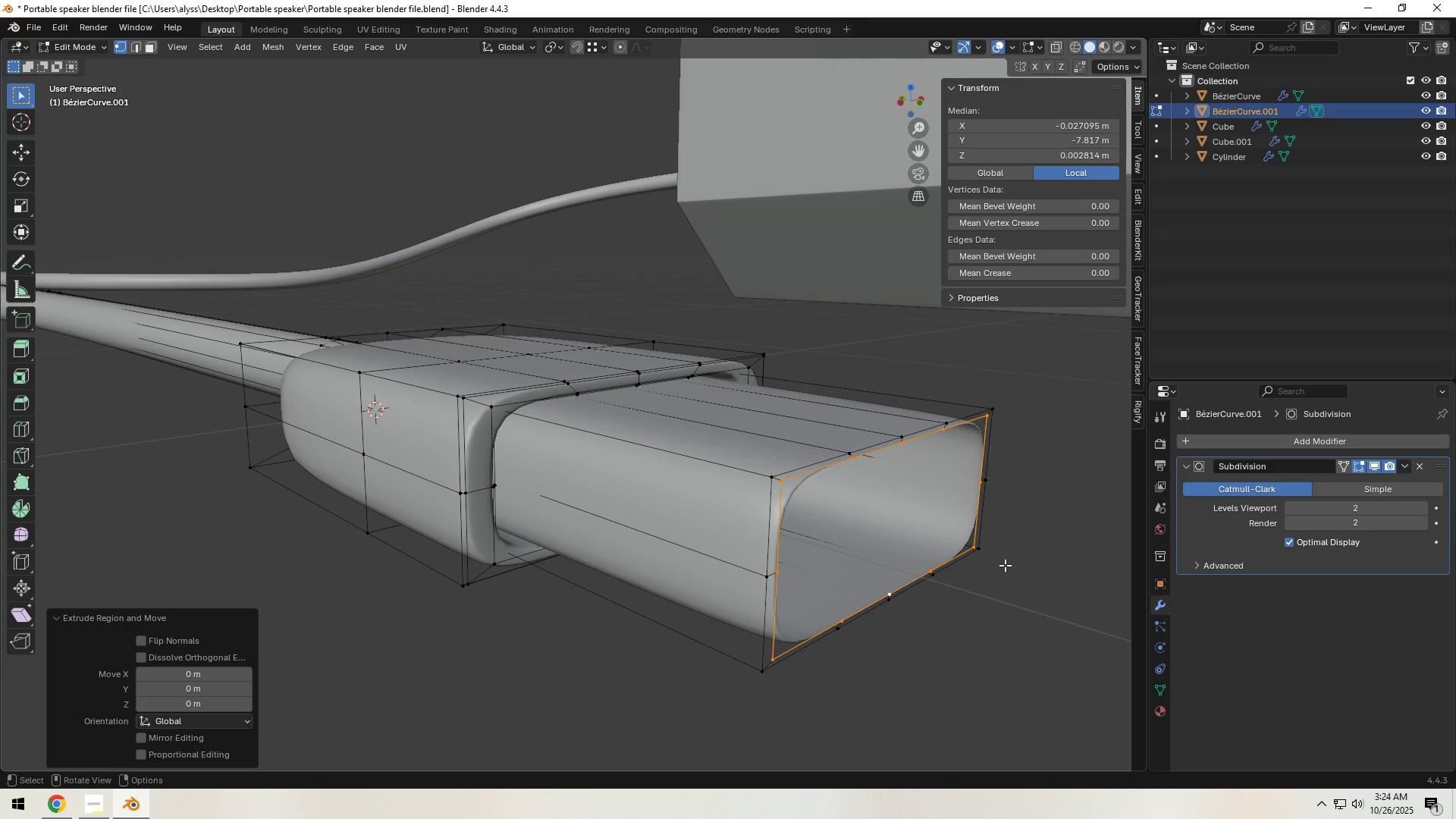 
type(gy)
 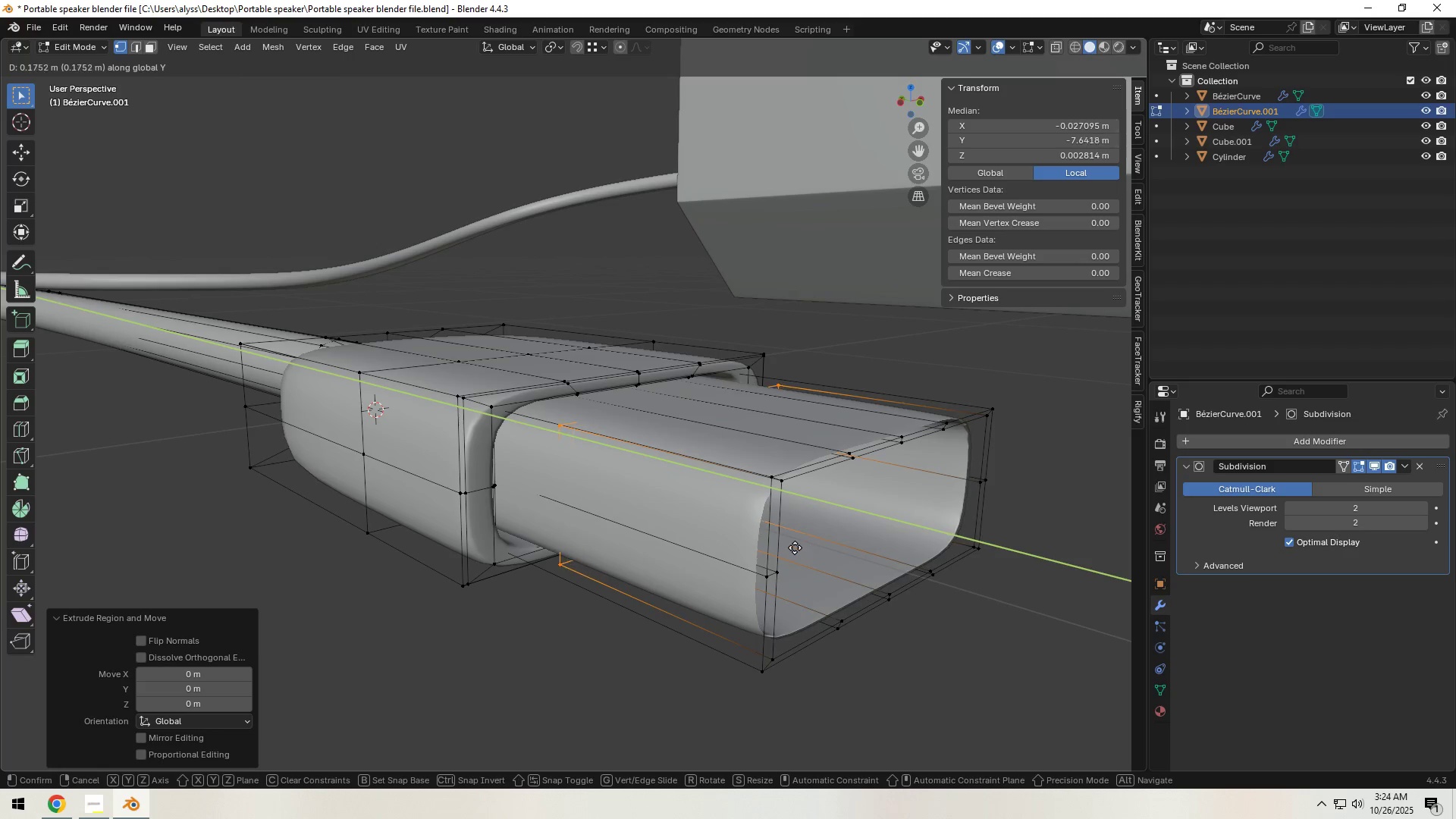 
left_click([777, 542])
 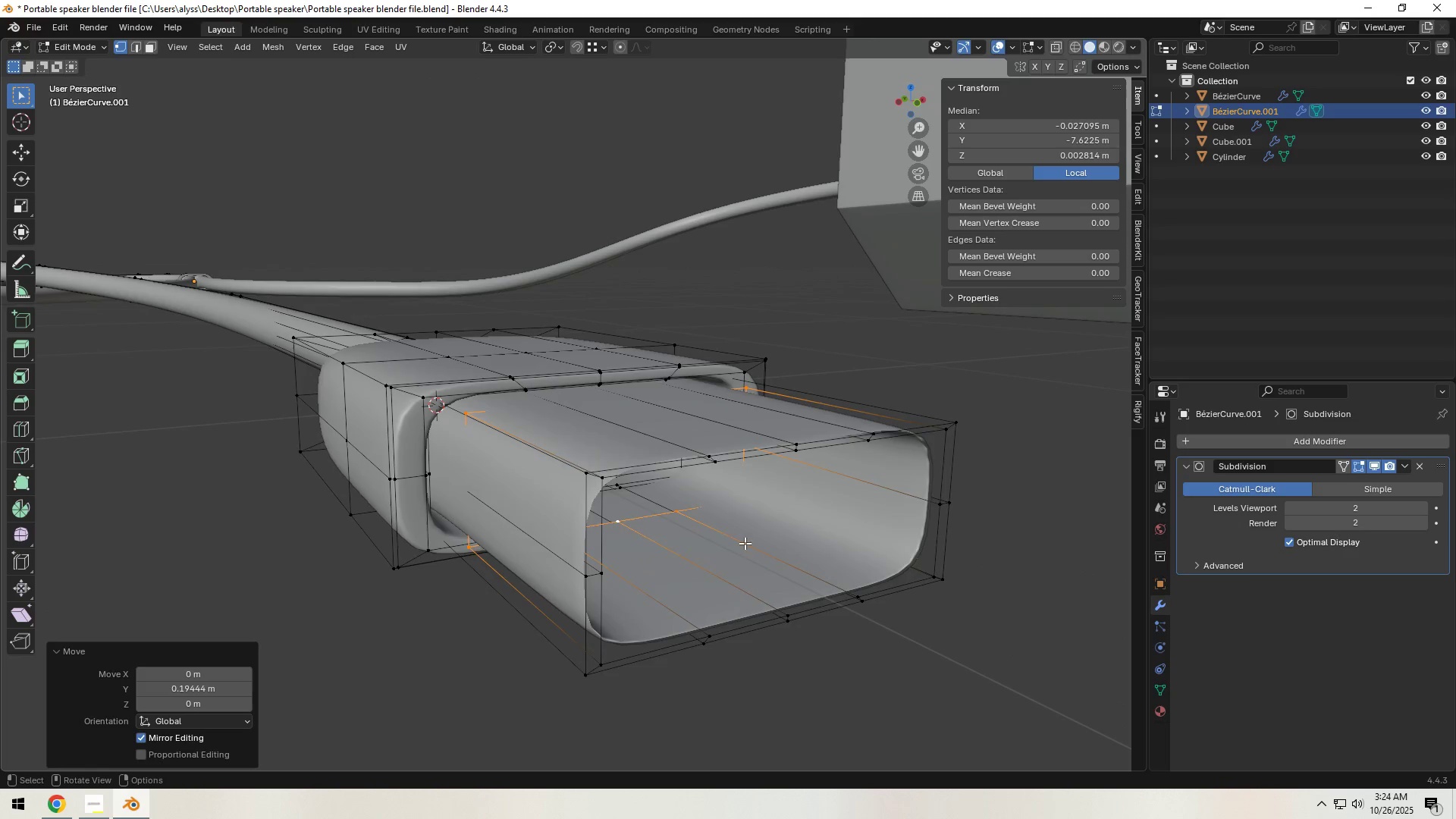 
scroll: coordinate [696, 549], scroll_direction: up, amount: 1.0
 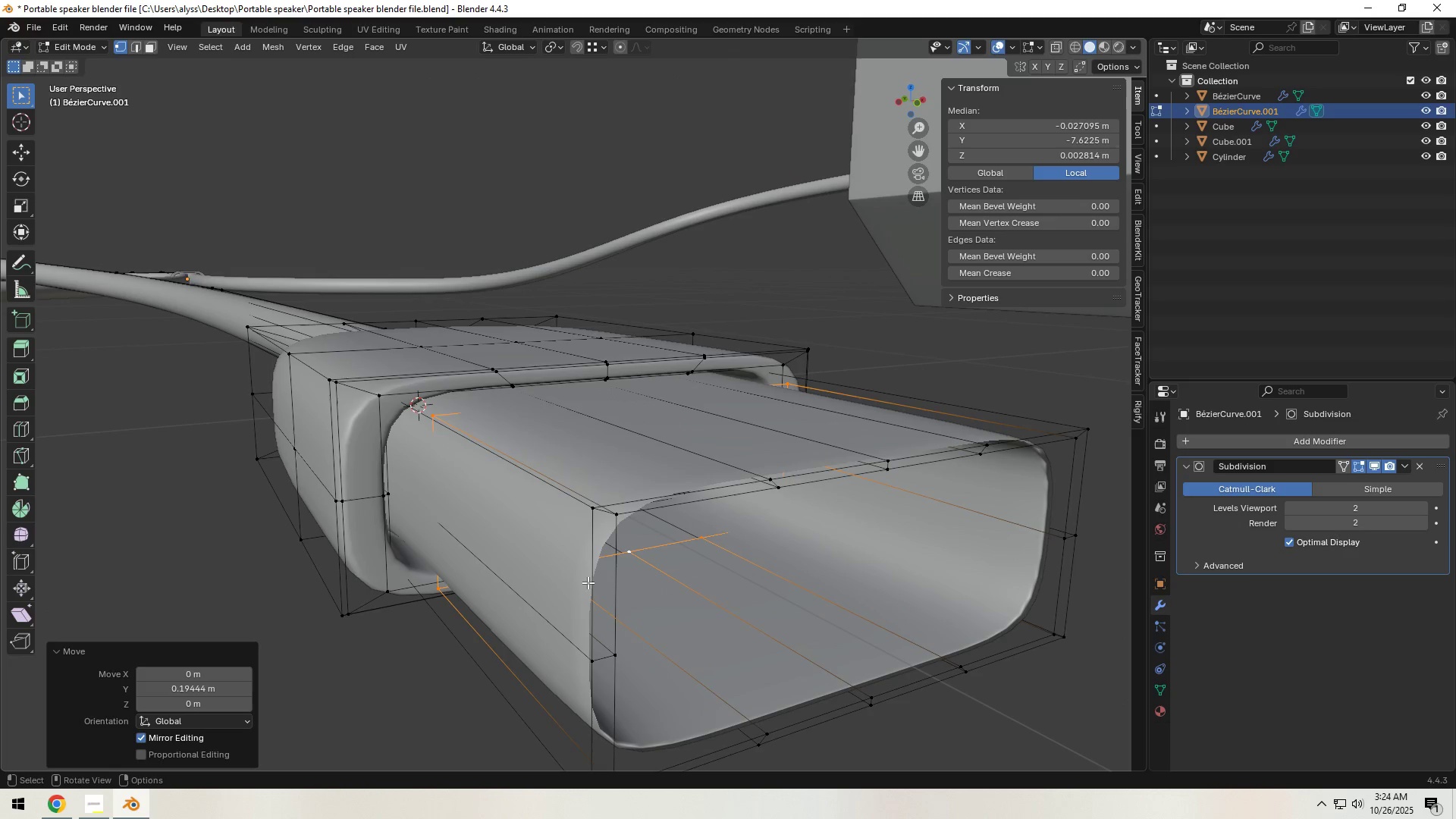 
hold_key(key=AltLeft, duration=1.14)
left_click([590, 585])
 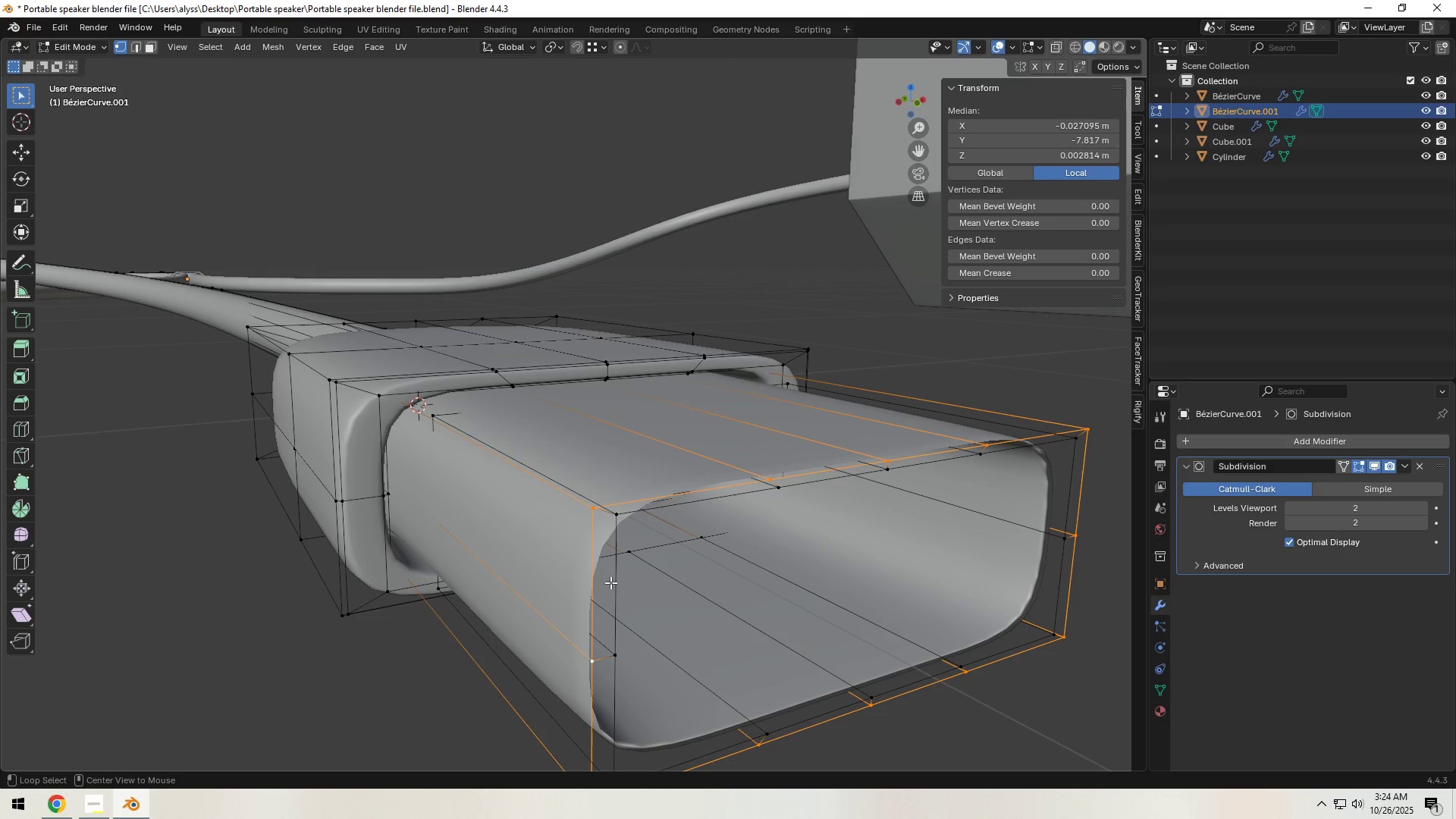 
hold_key(key=ShiftLeft, duration=0.42)
left_click([613, 582])
 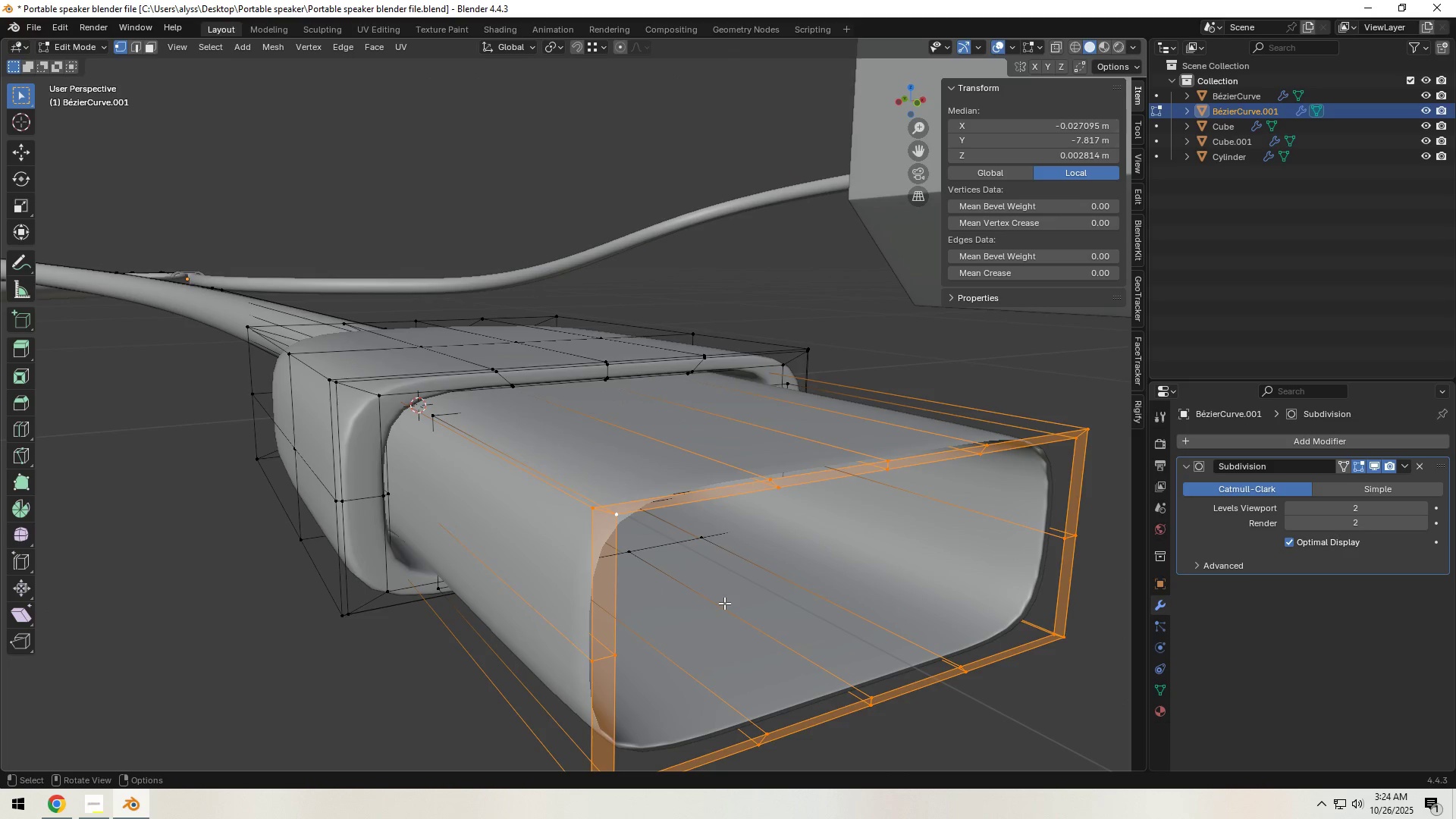 
key(Control+ControlLeft)
 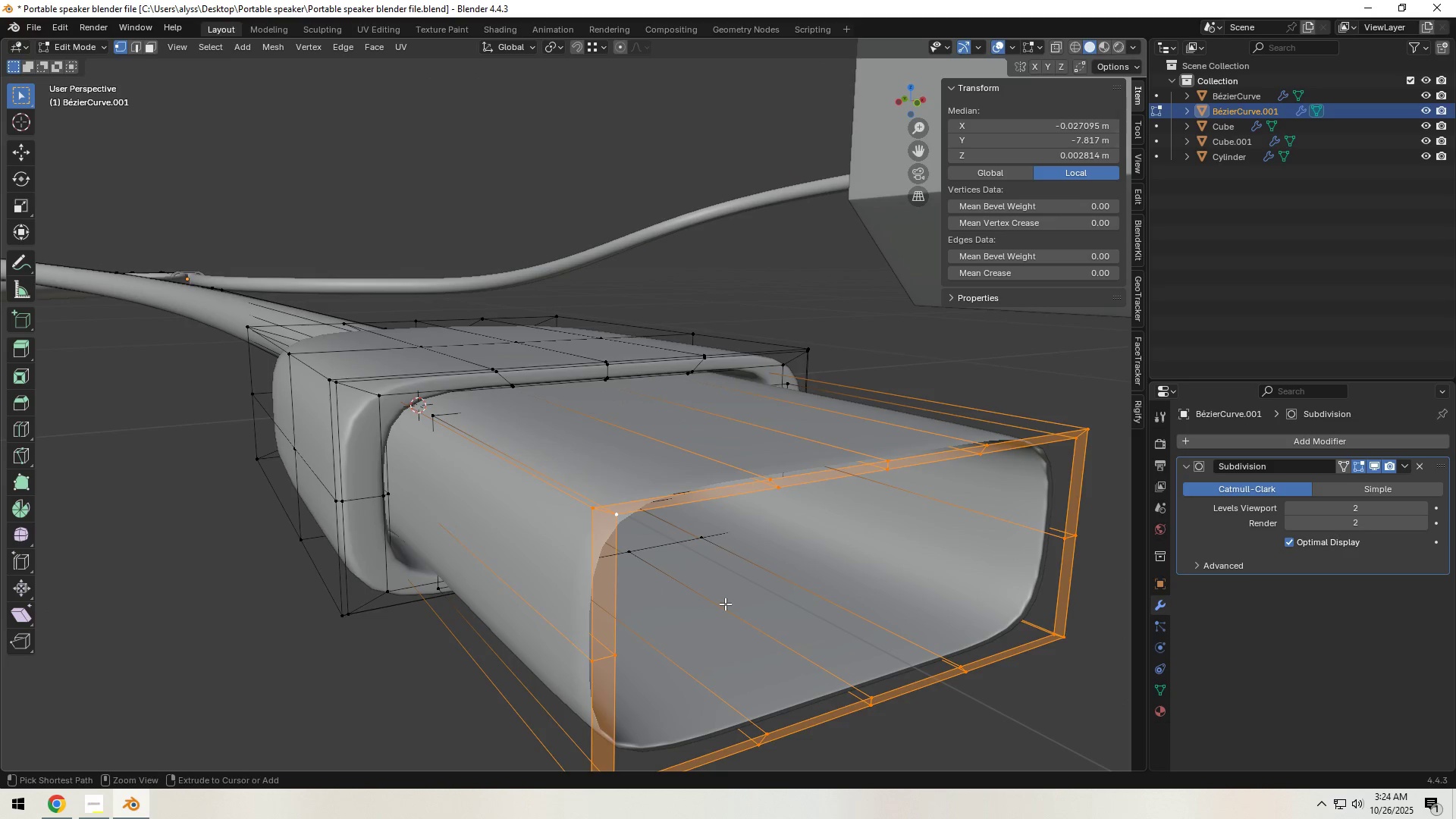 
key(Control+B)
 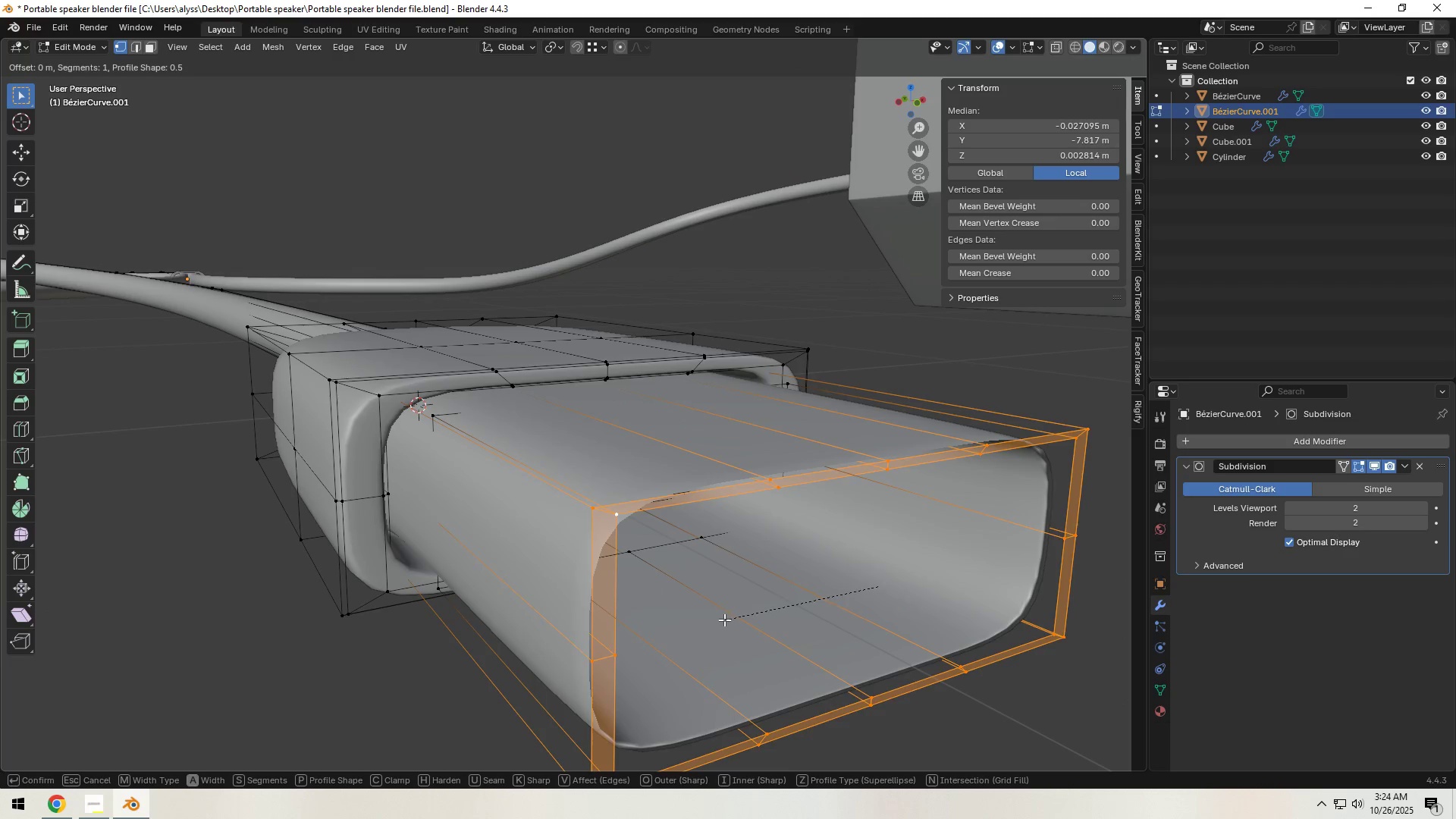 
right_click([720, 625])
 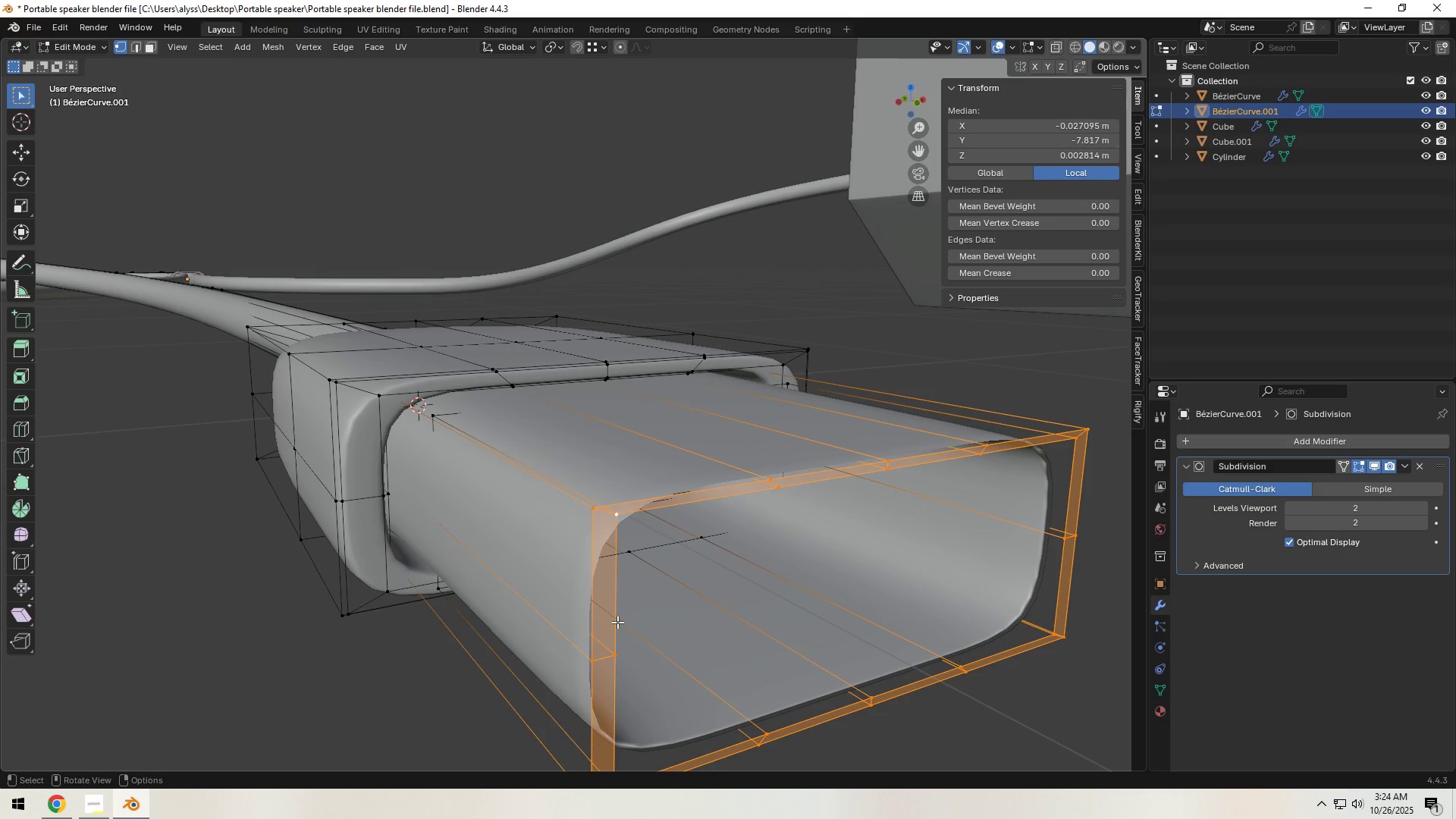 
key(2)
 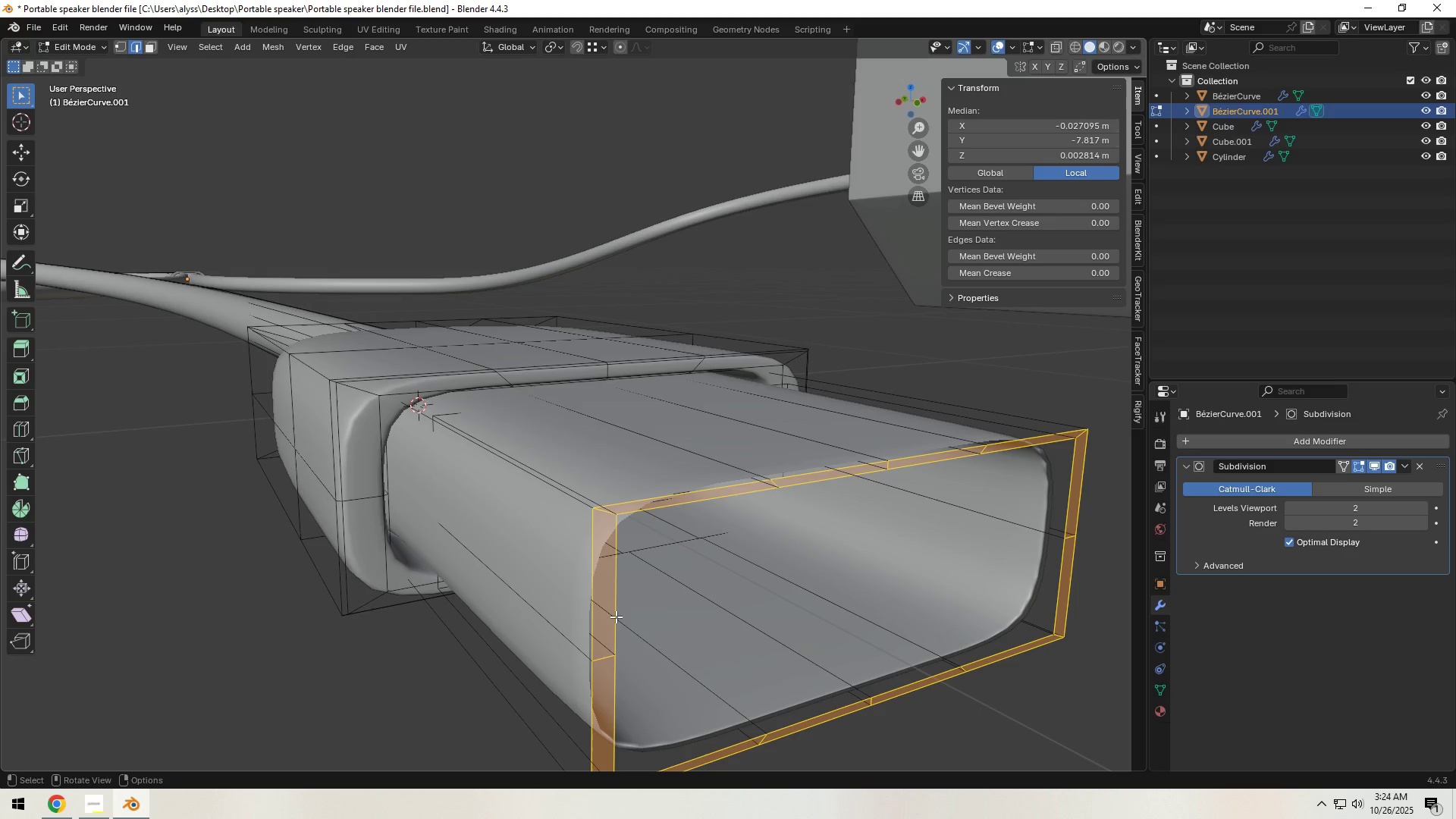 
hold_key(key=AltLeft, duration=0.96)
left_click([616, 617])
 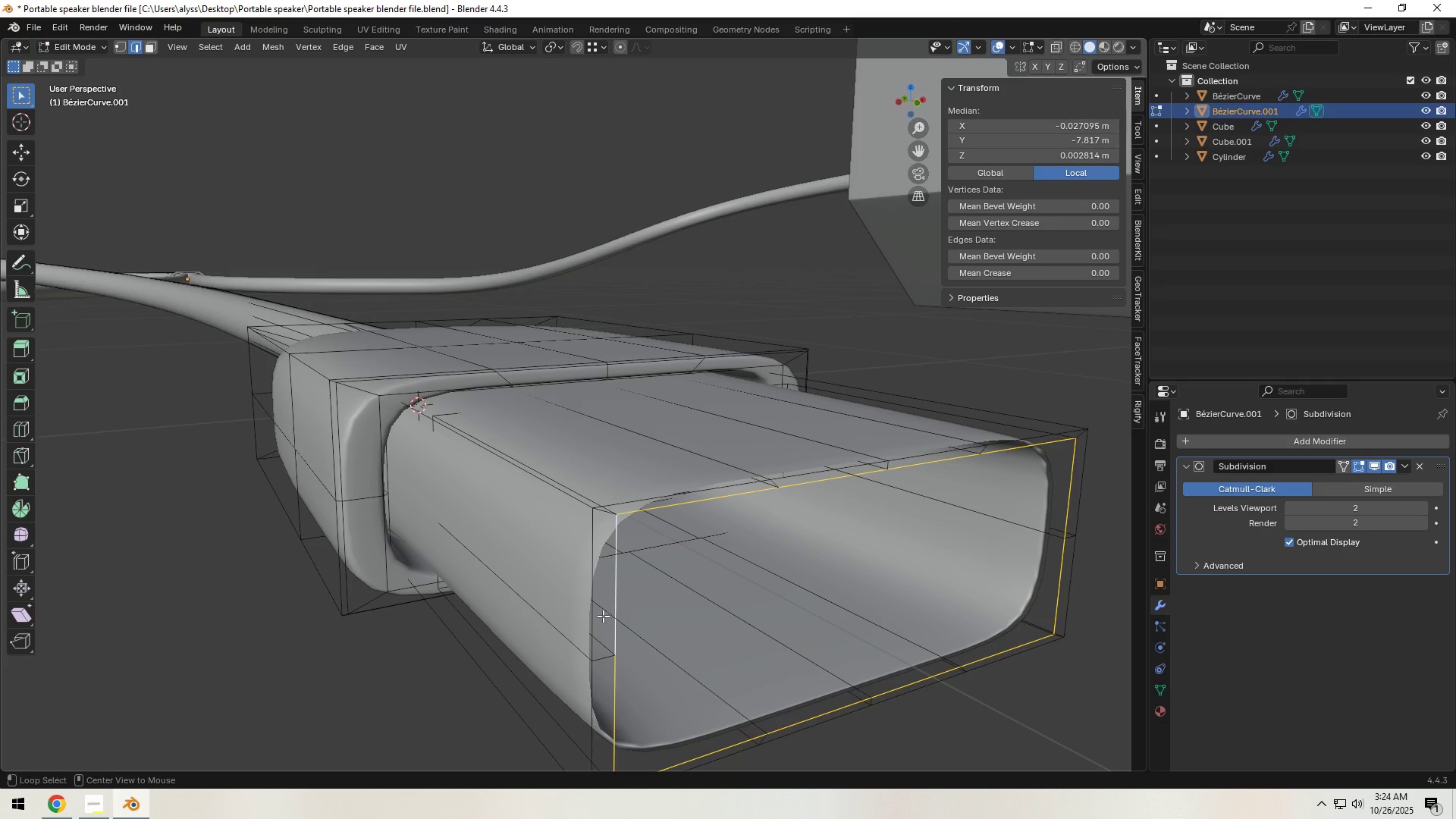 
hold_key(key=ShiftLeft, duration=0.43)
left_click([590, 613])
 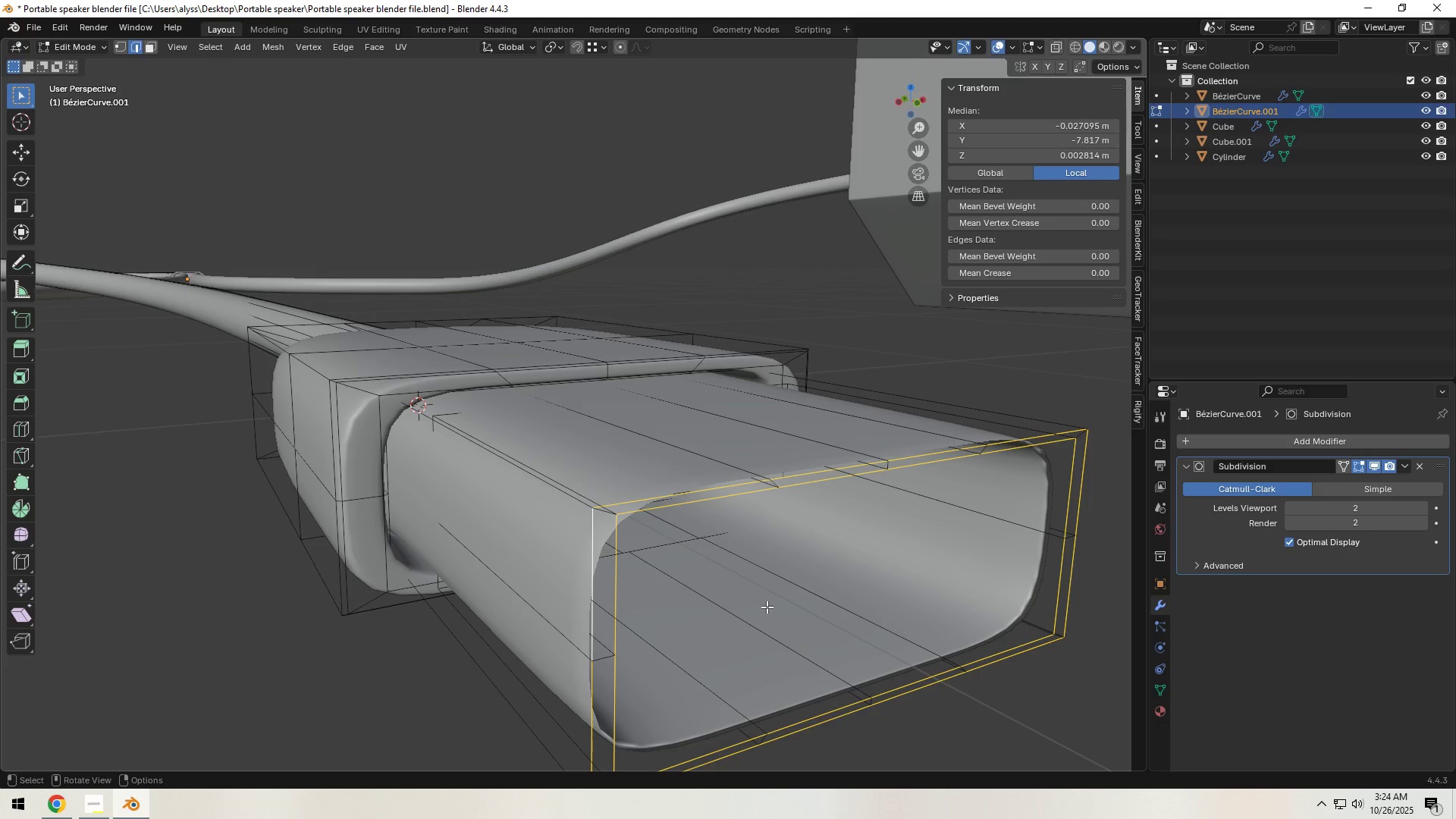 
key(Control+B)
 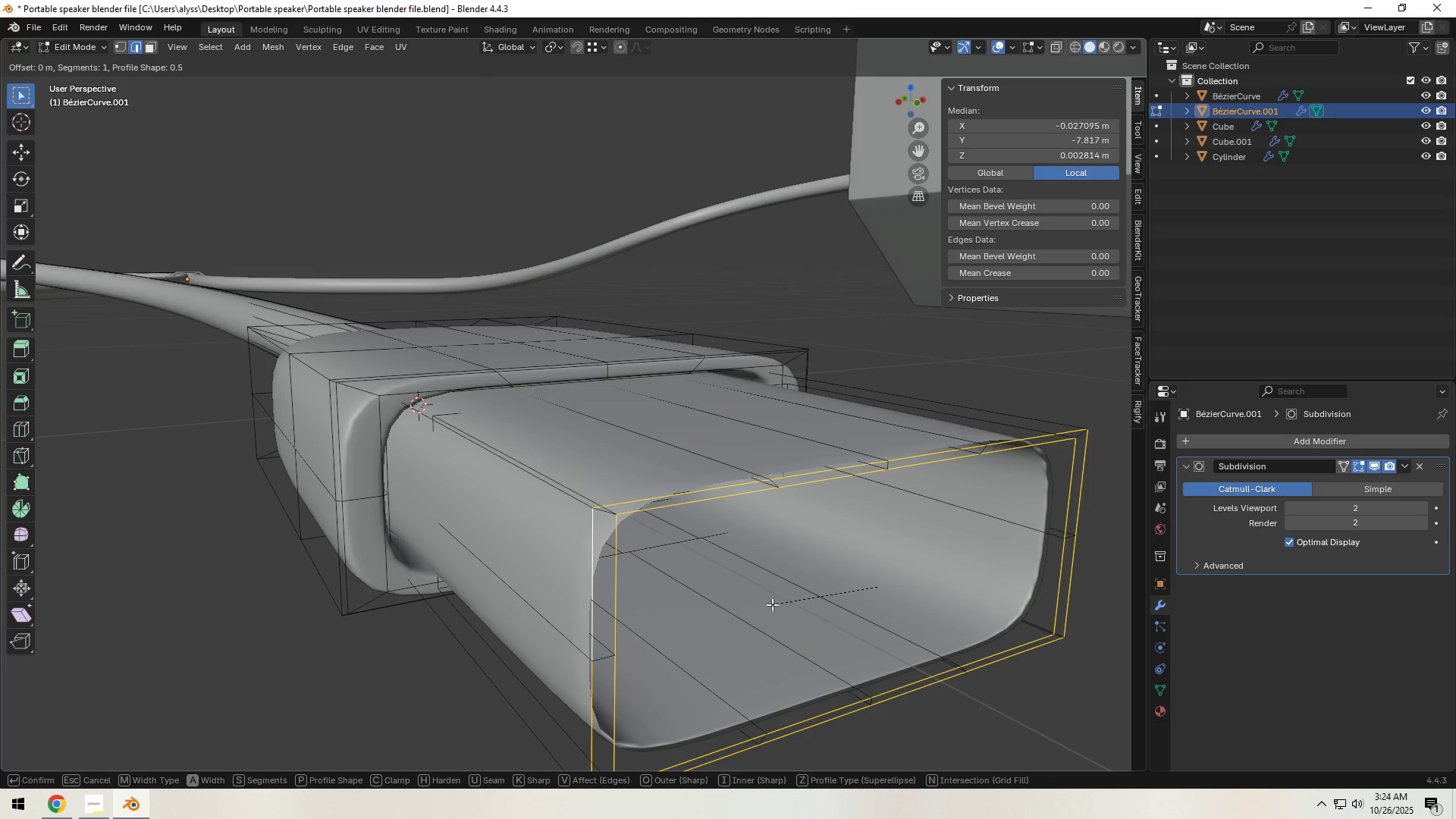 
hold_key(key=ShiftLeft, duration=1.5)
 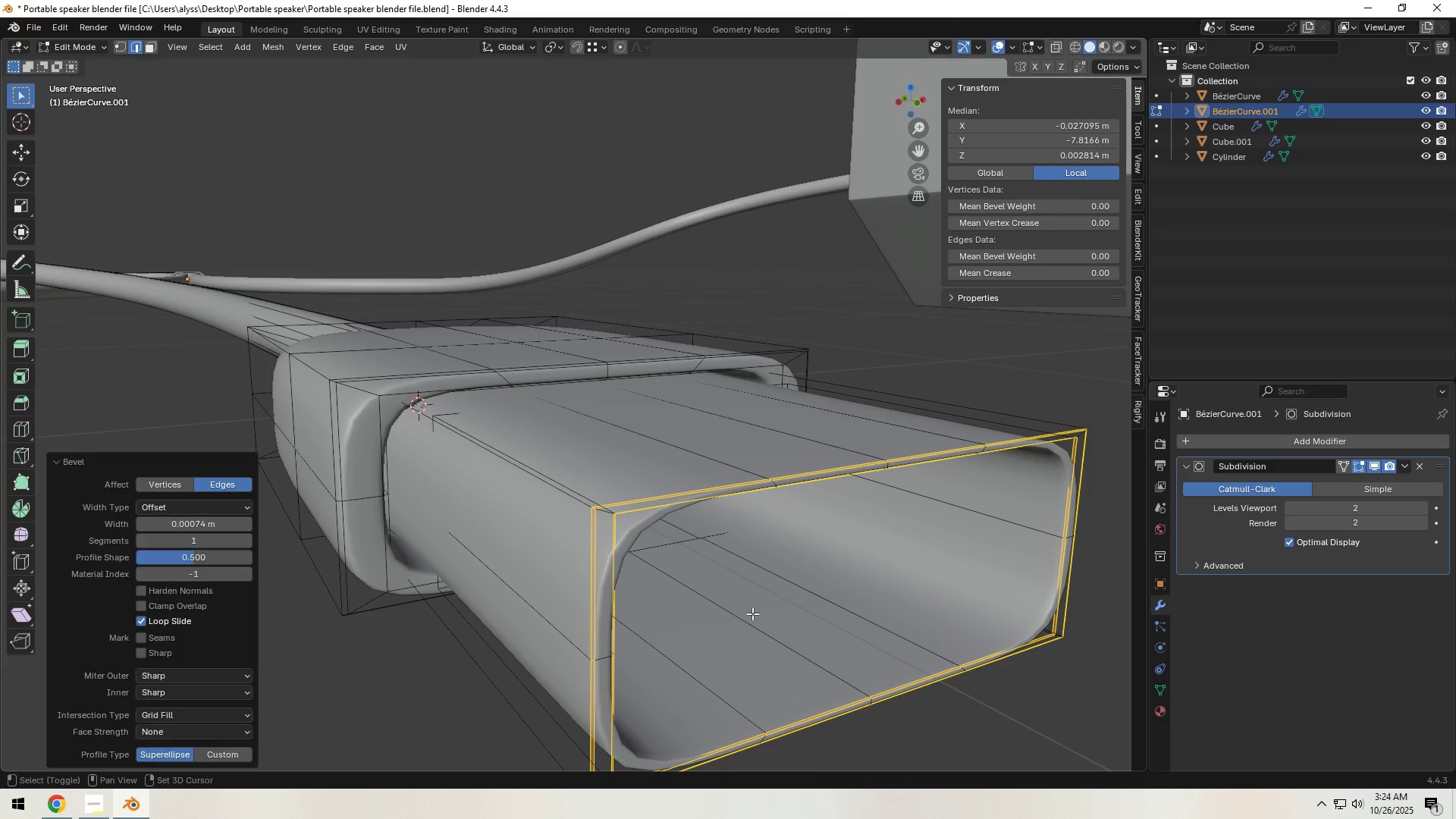 
hold_key(key=ShiftLeft, duration=0.73)
left_click([752, 613])
 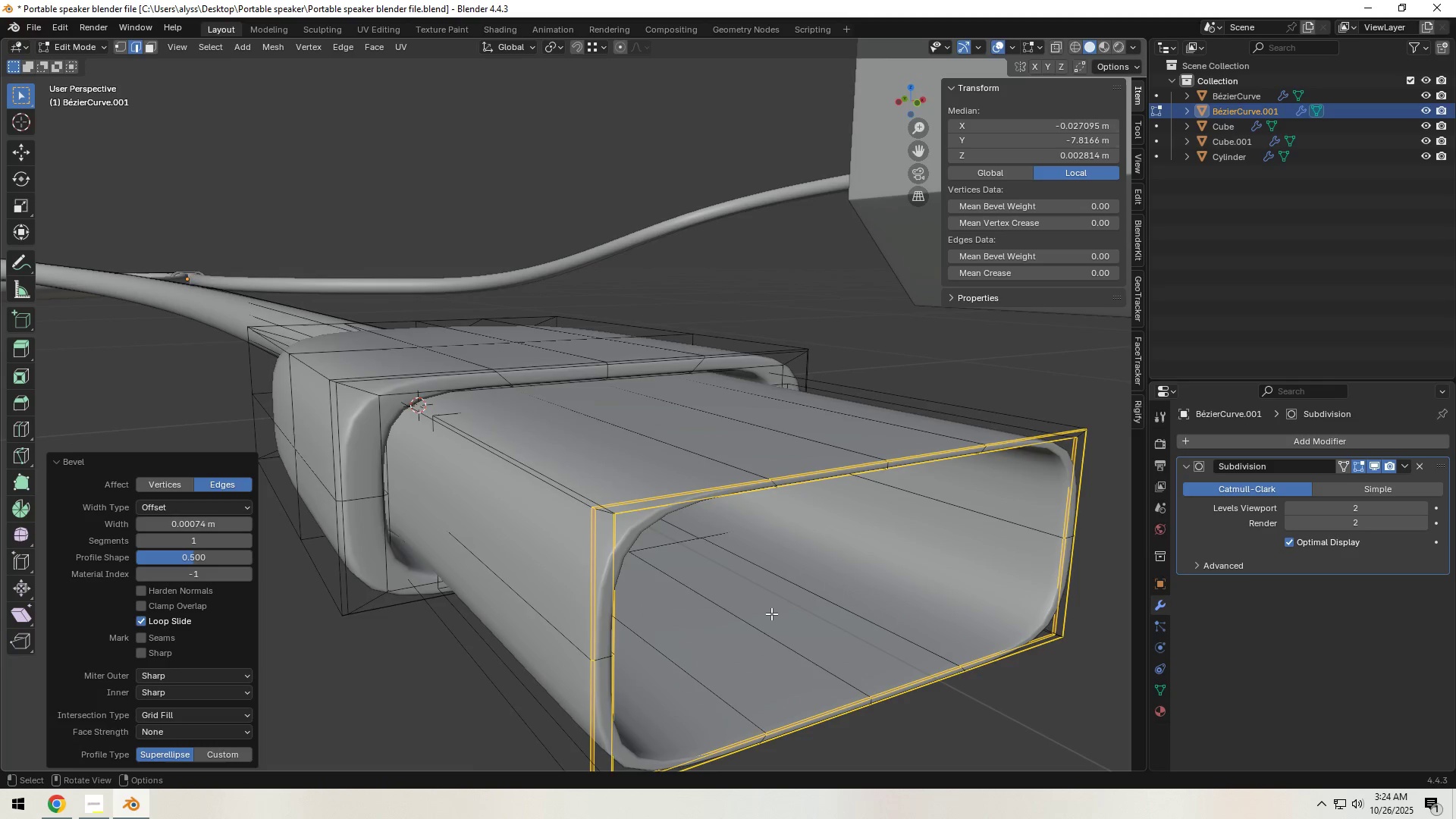 
scroll: coordinate [784, 613], scroll_direction: down, amount: 2.0
 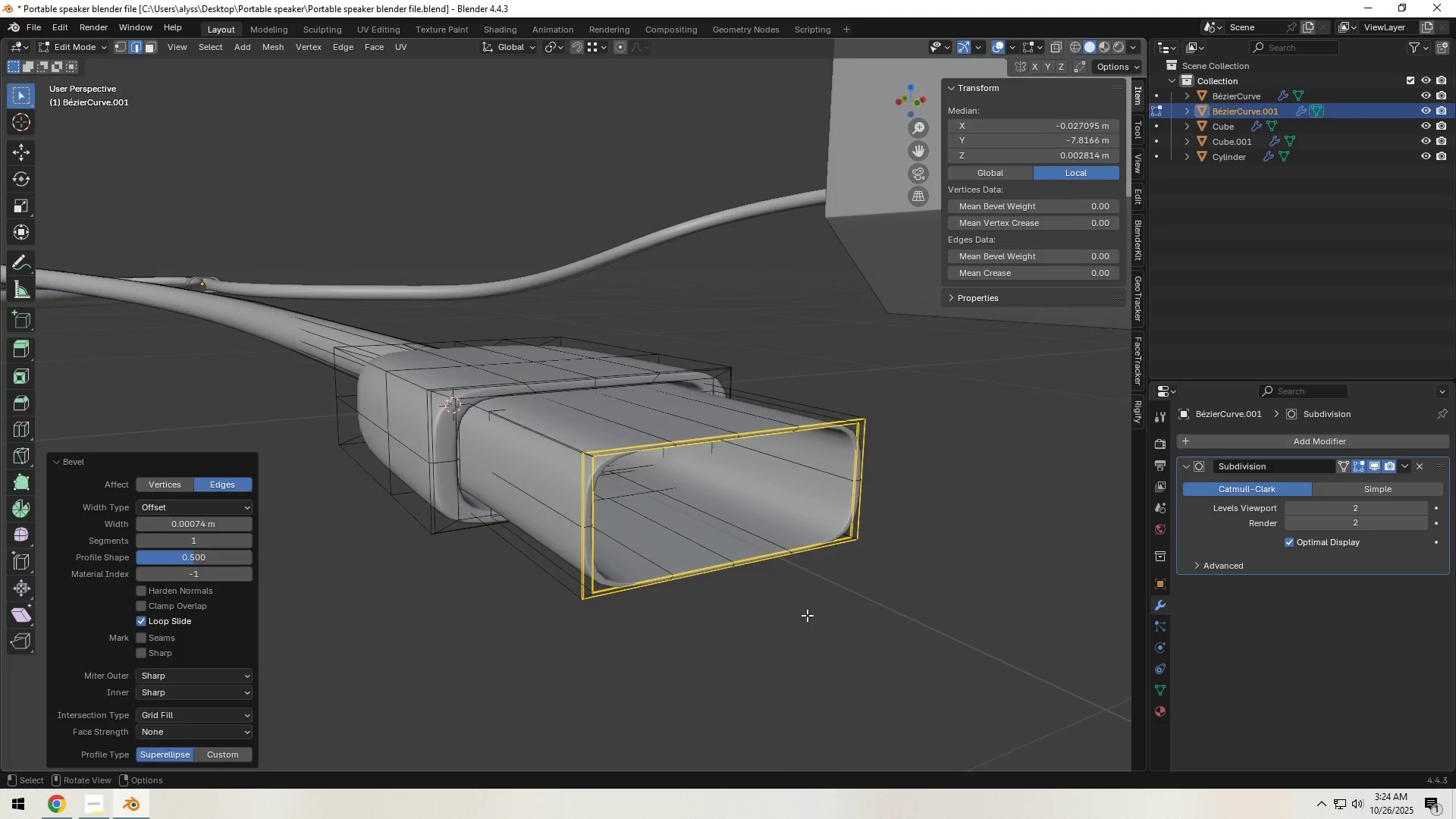 
key(Tab)
 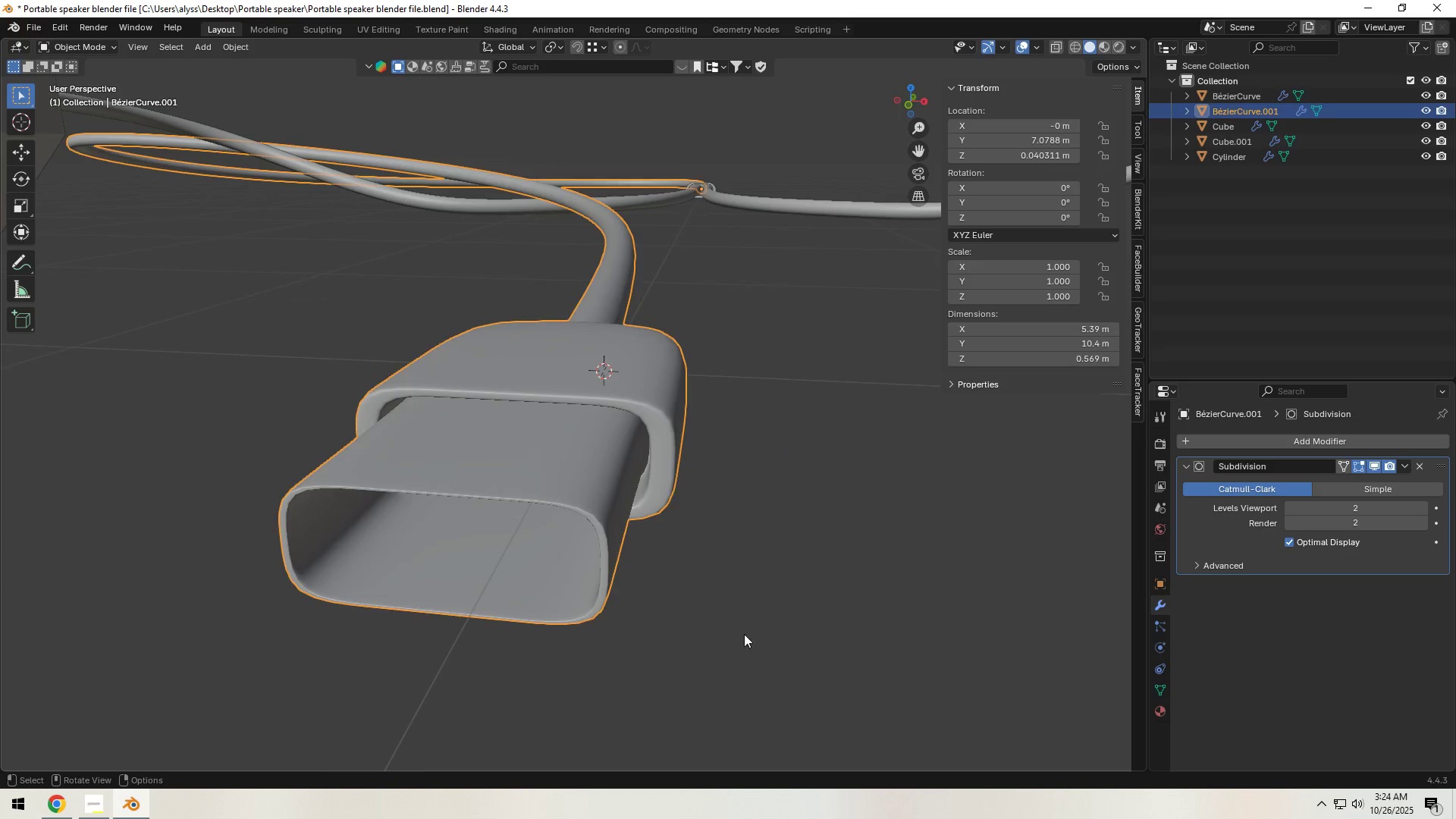 
left_click([778, 634])
 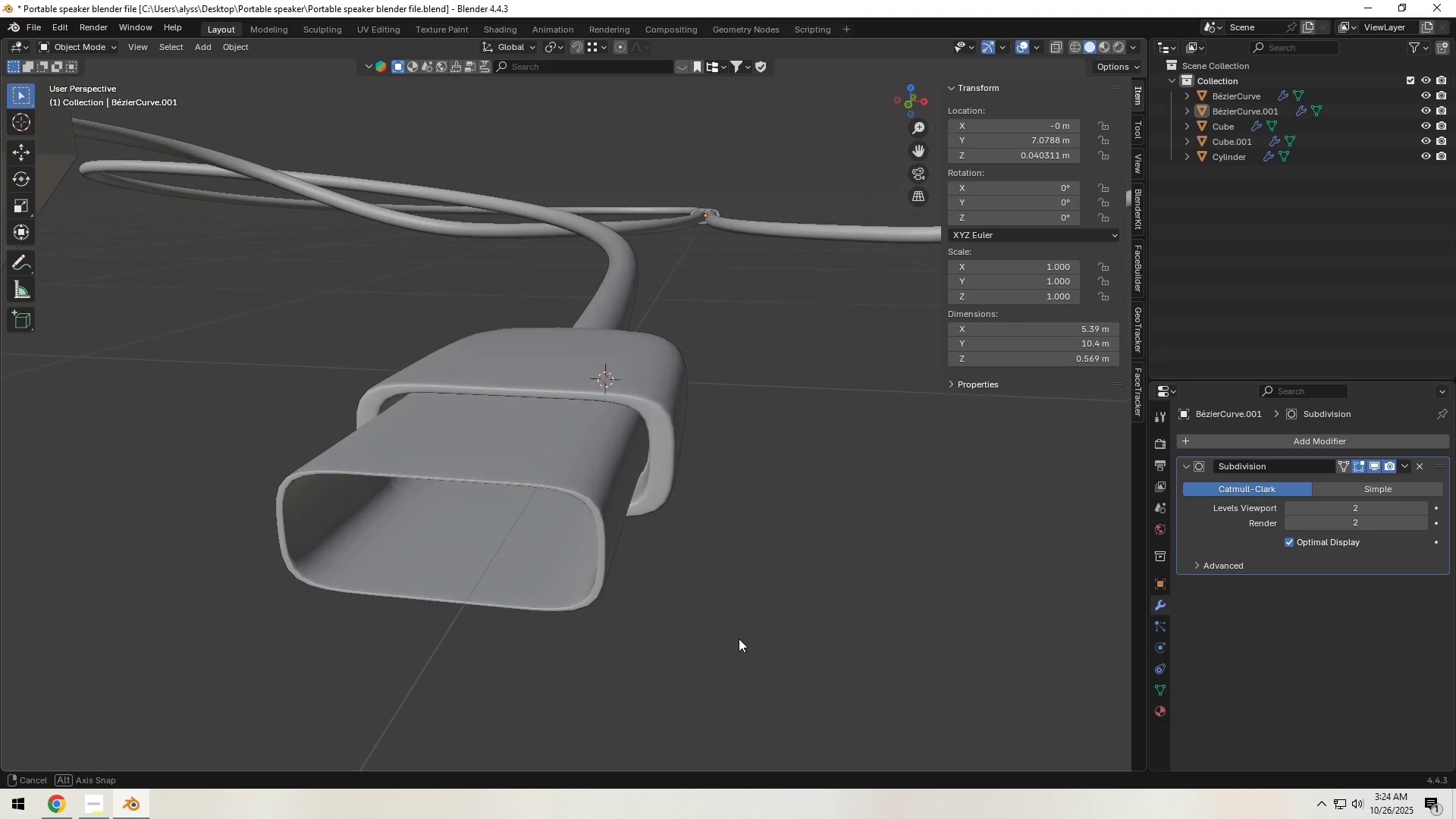 
key(Control+S)
 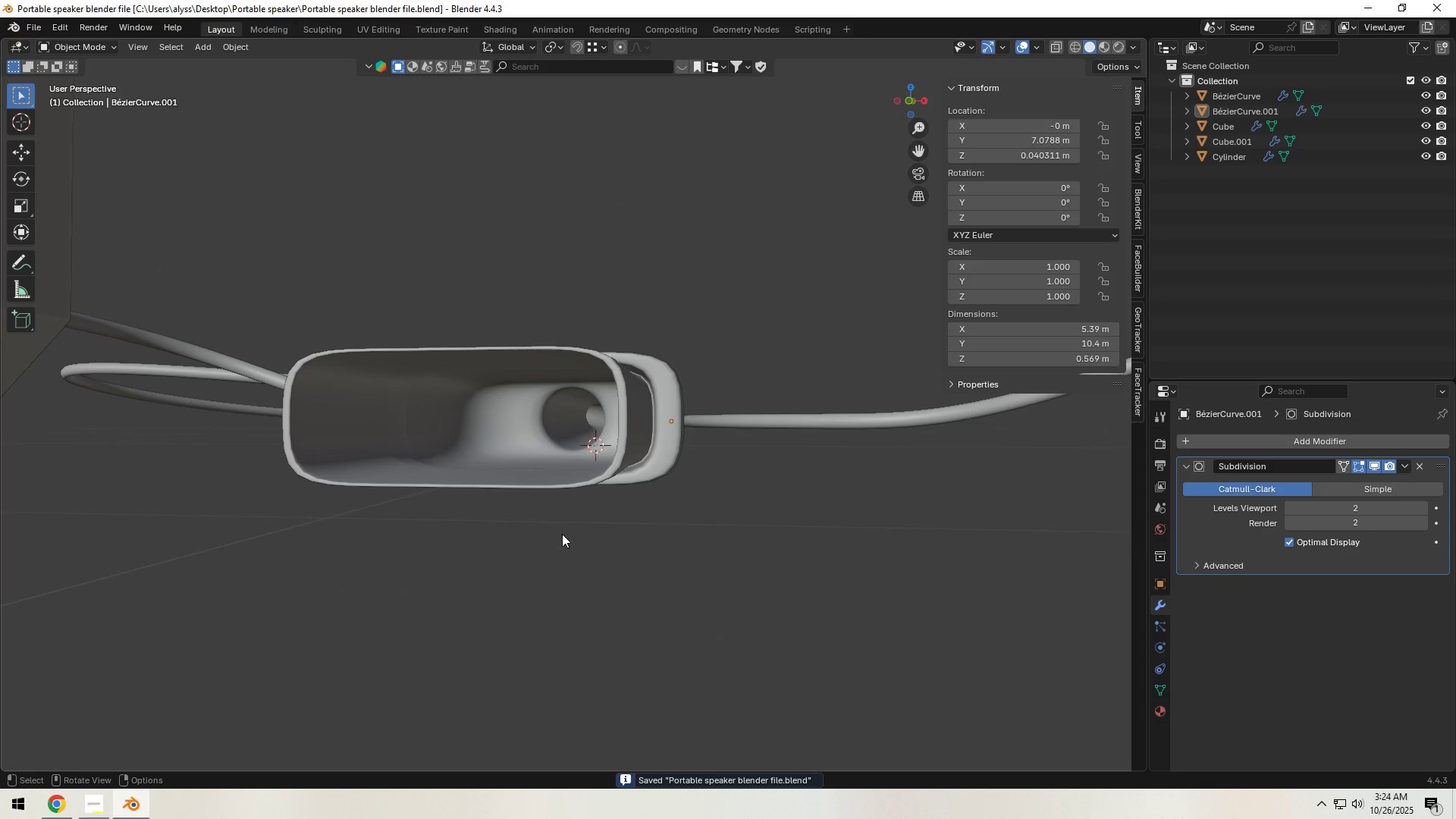 
scroll: coordinate [563, 539], scroll_direction: up, amount: 1.0
 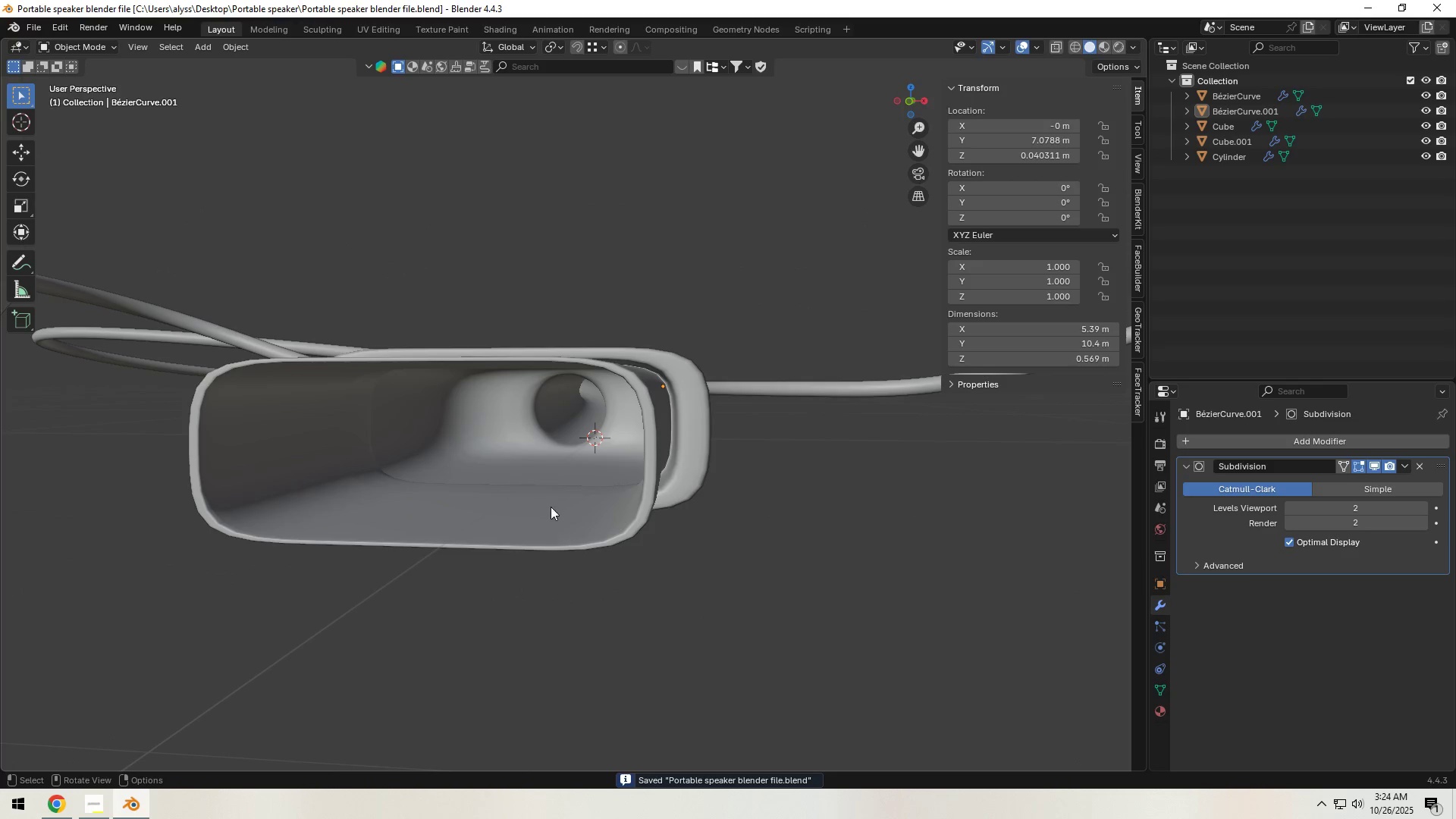 
hold_key(key=AltLeft, duration=0.54)
left_click([549, 491])
 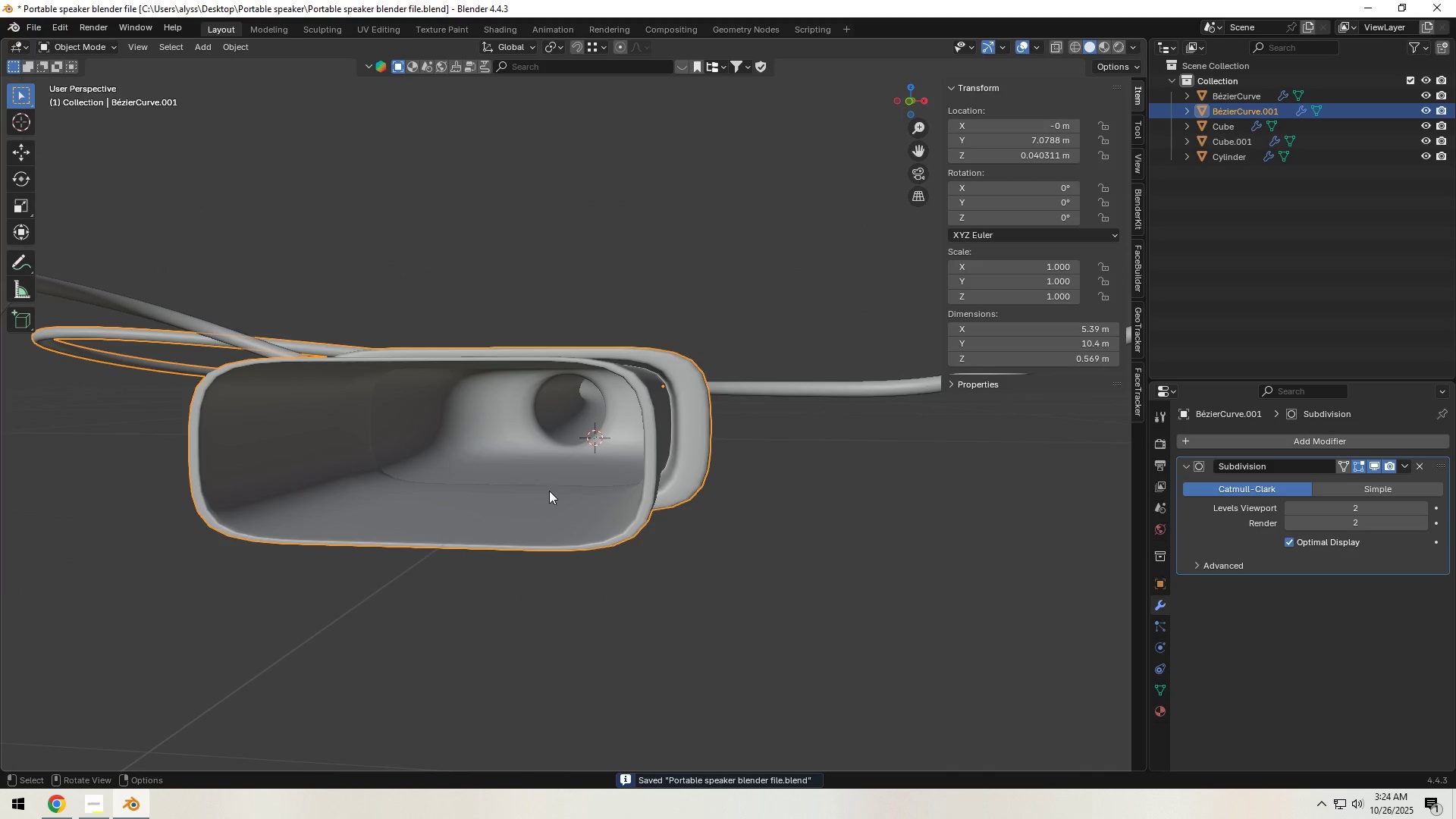 
key(Tab)
 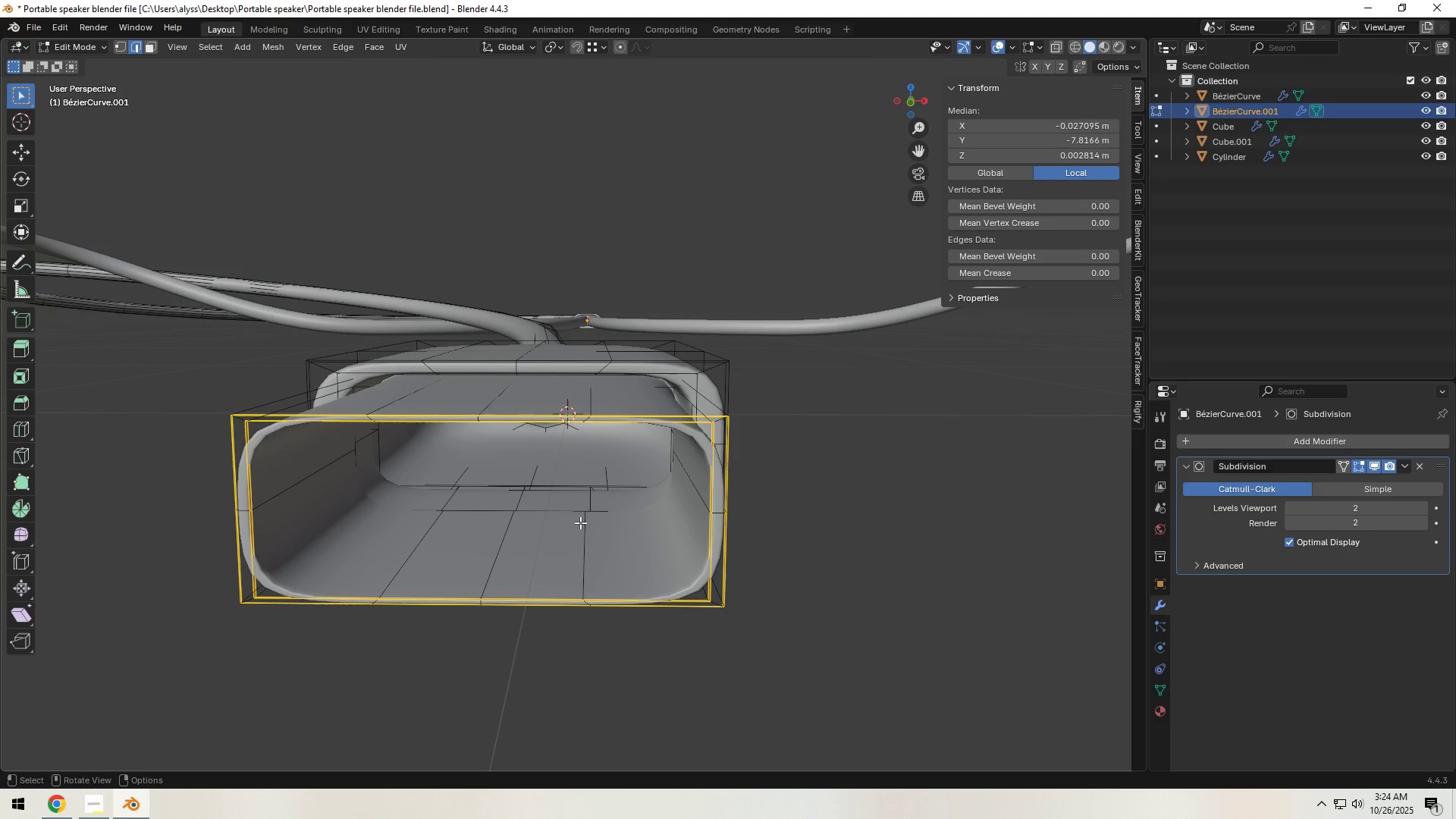 
key(2)
 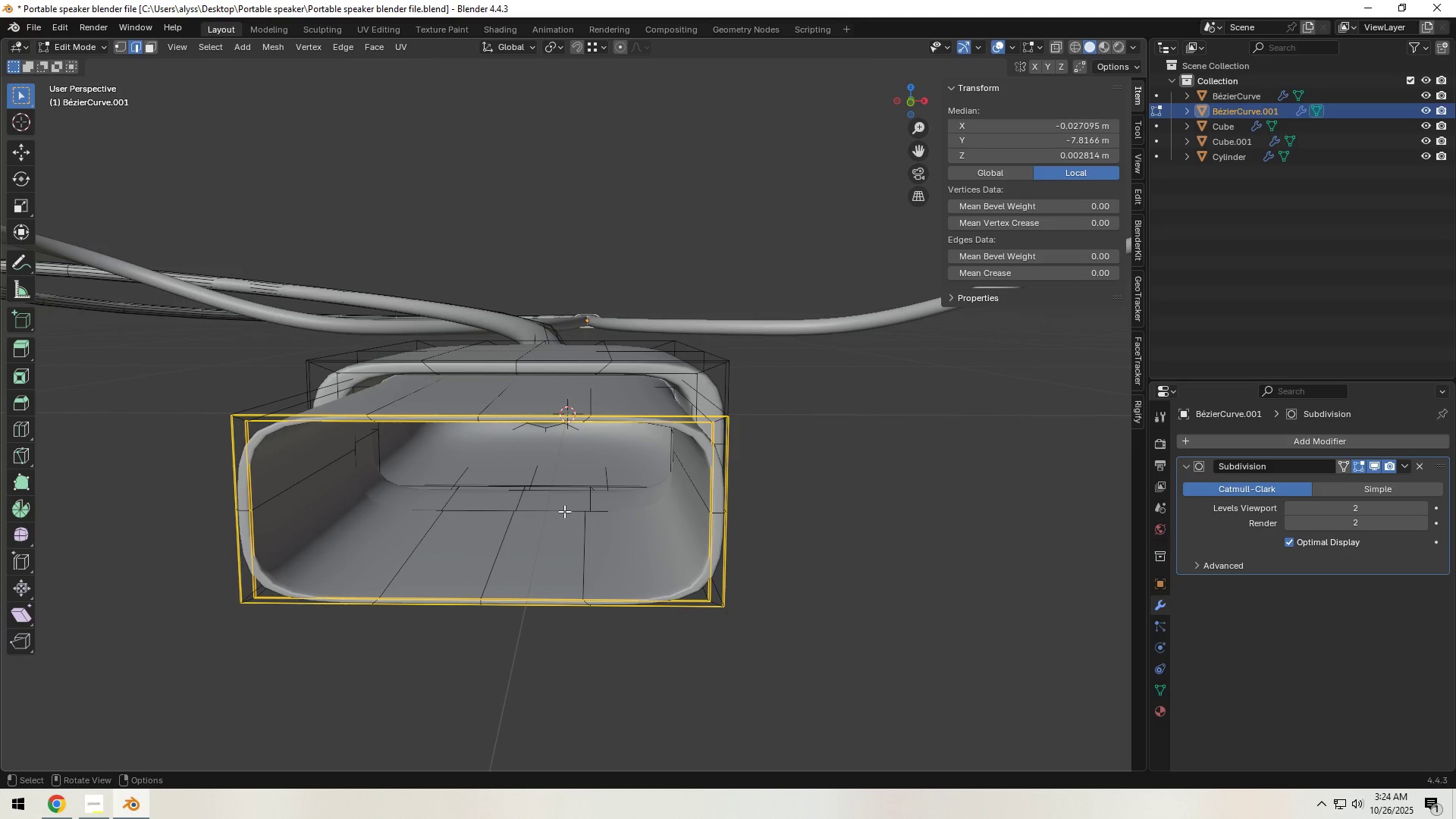 
hold_key(key=AltLeft, duration=0.55)
left_click([563, 511])
 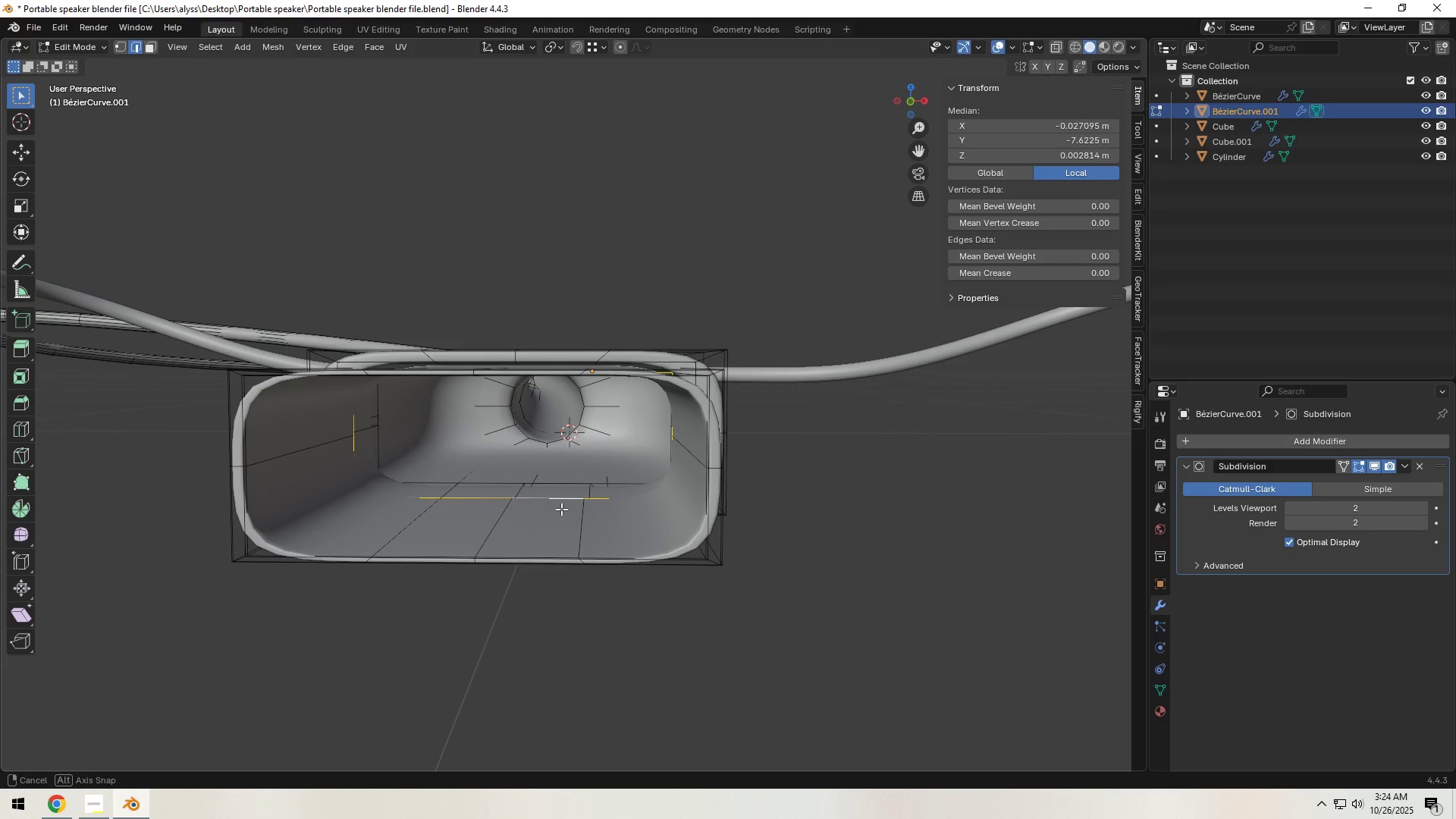 
wait(7.7)
 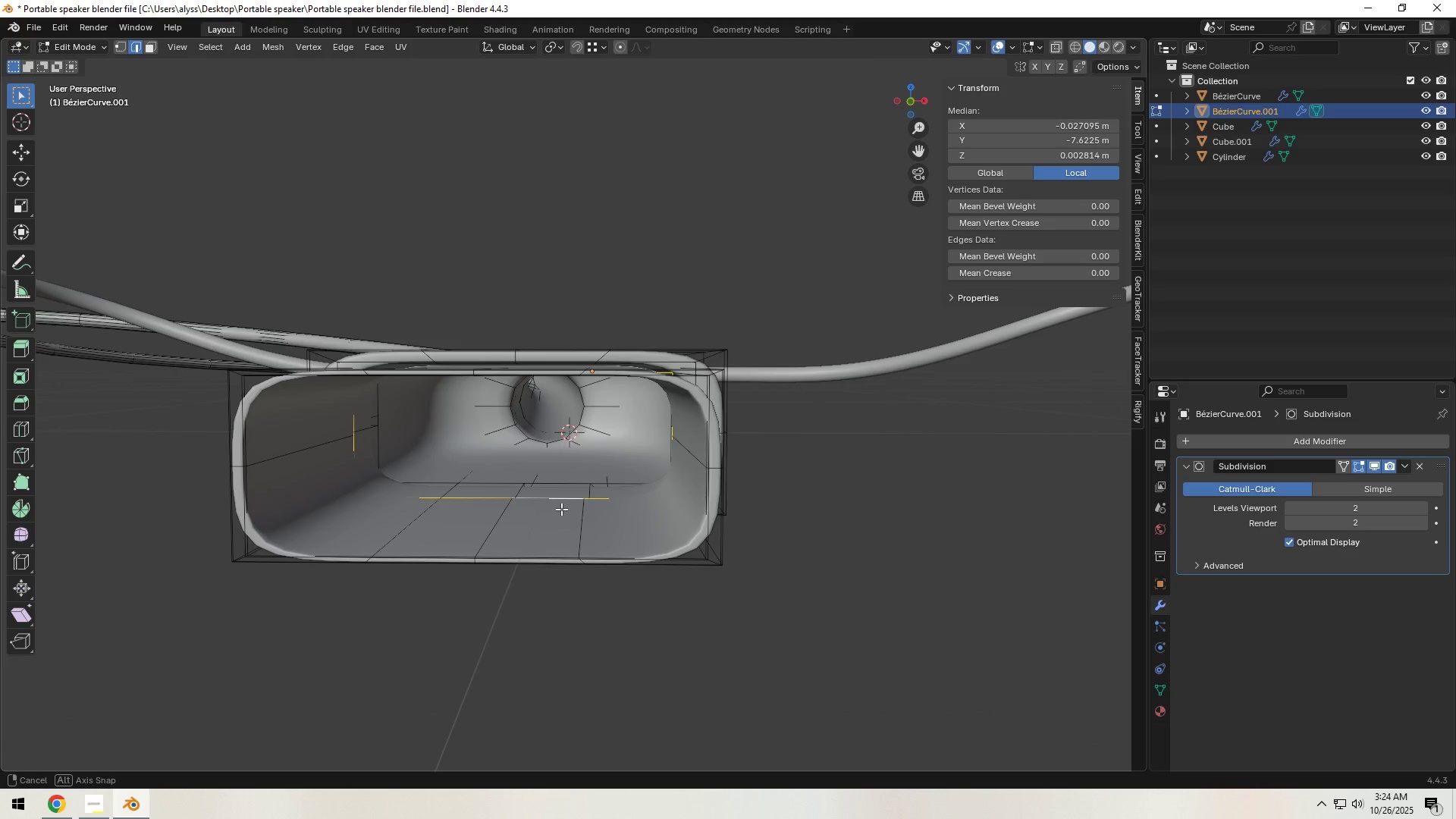 
left_click([534, 508])
 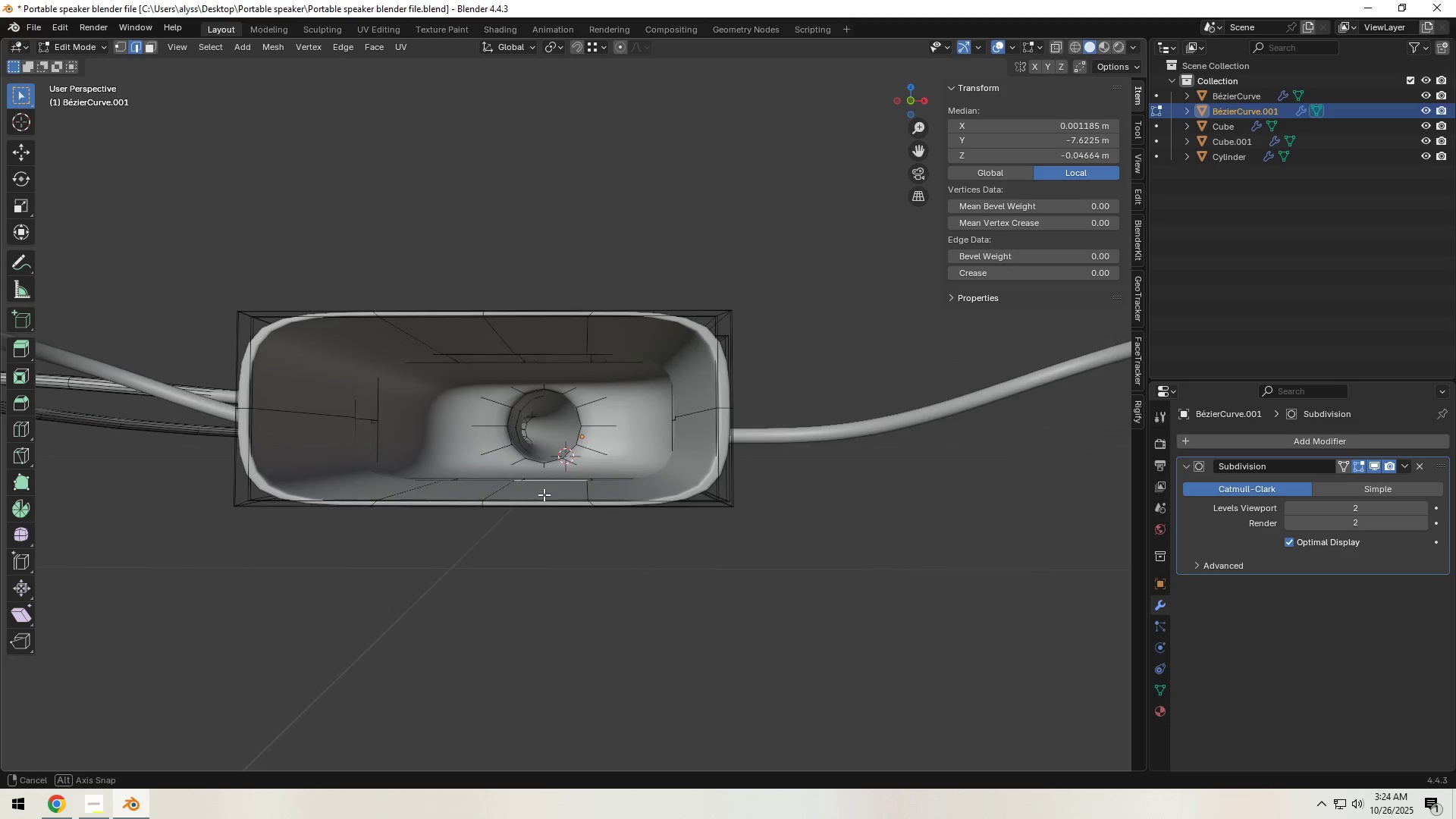 
hold_key(key=ShiftLeft, duration=0.83)
left_click([548, 347])
 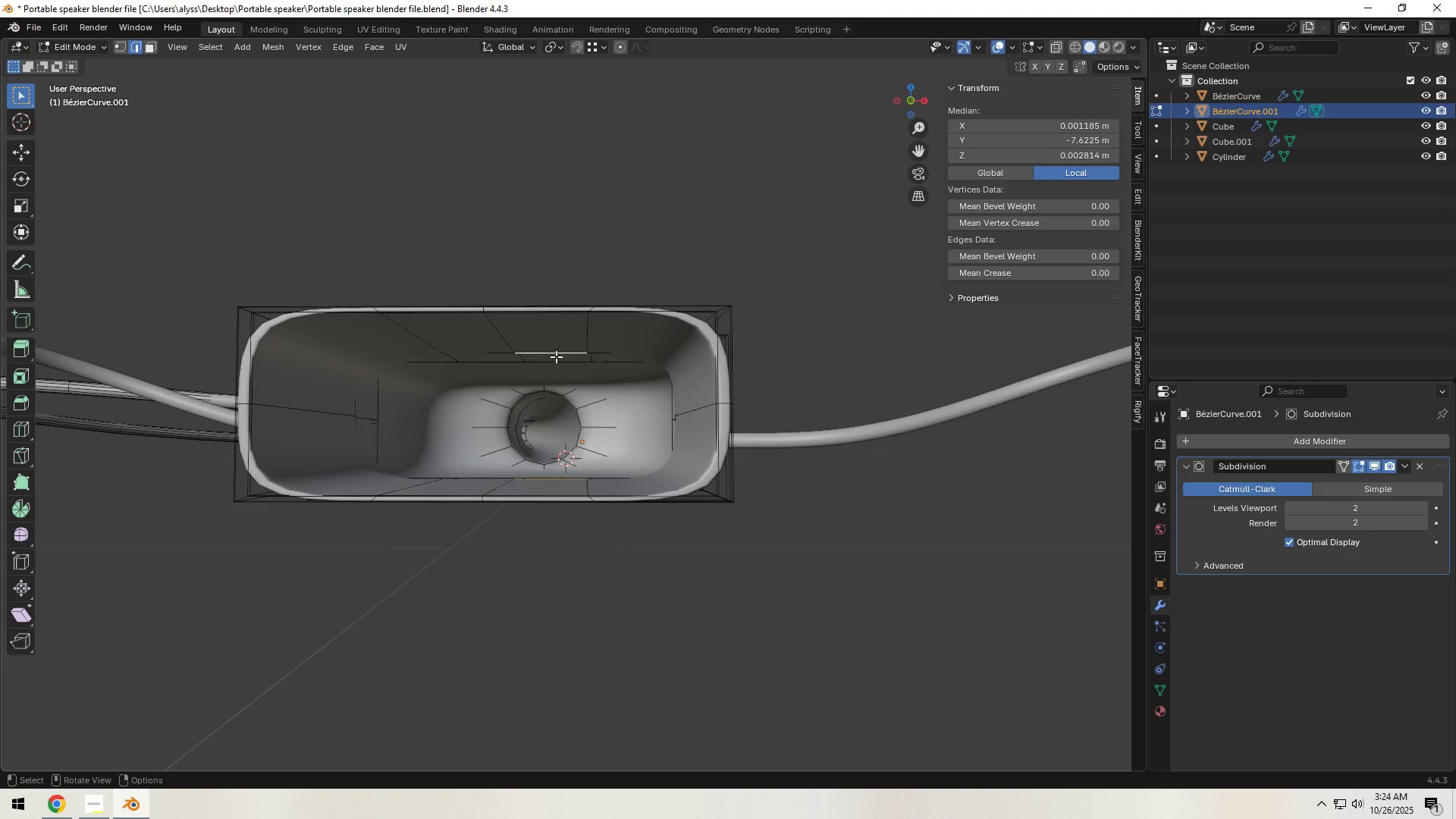 
key(F)
 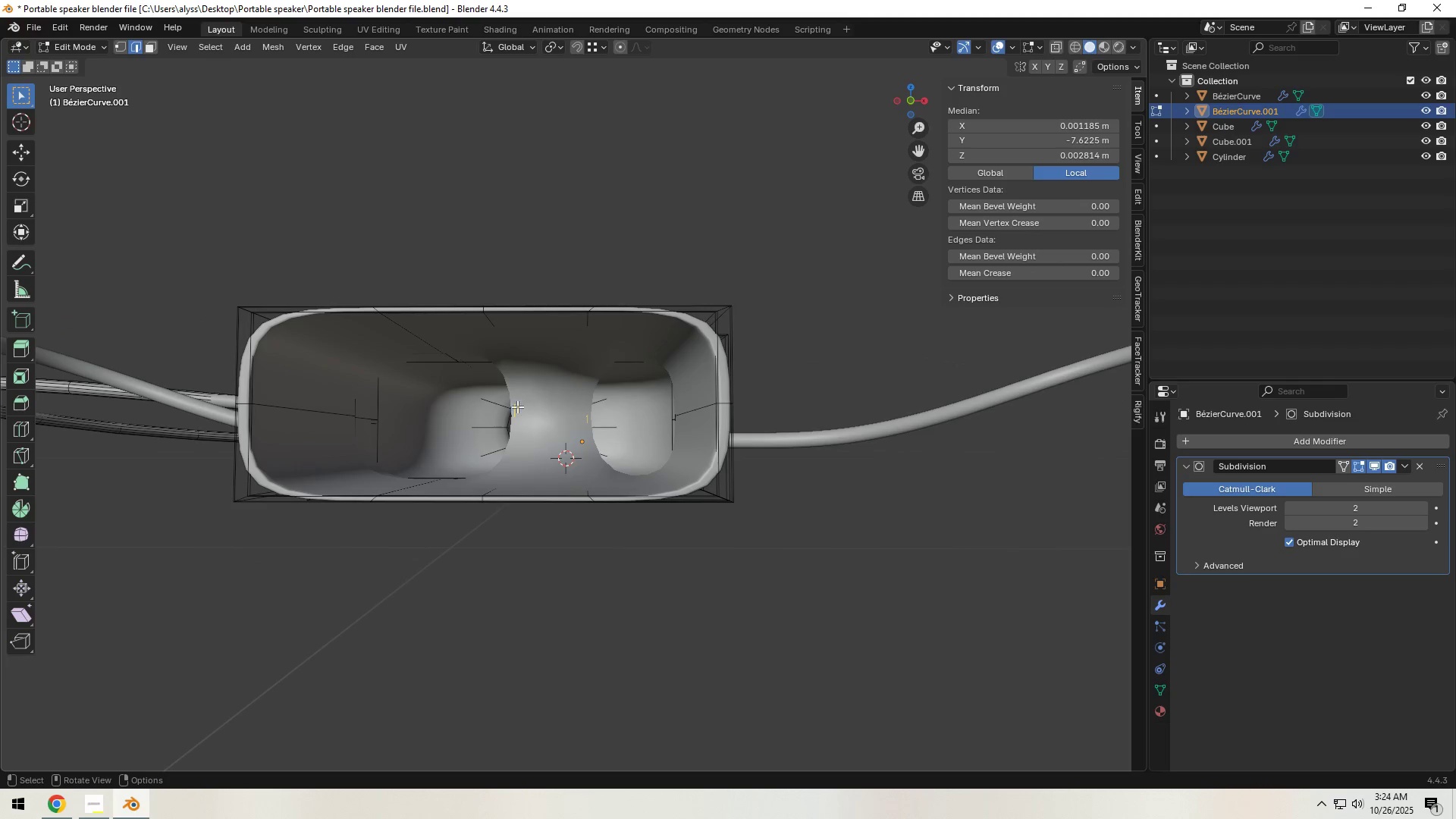 
left_click([516, 409])
 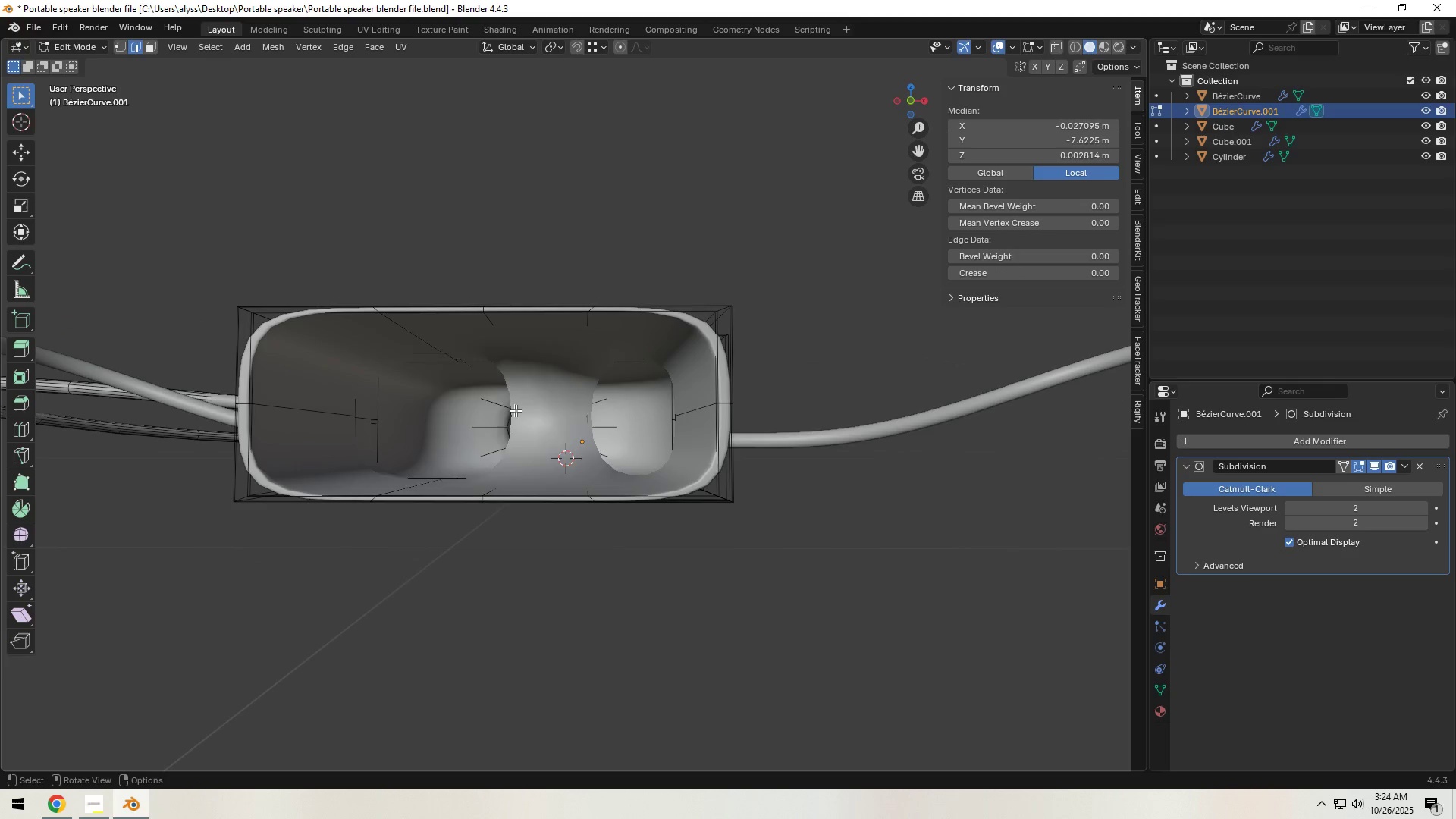 
type(ff)
 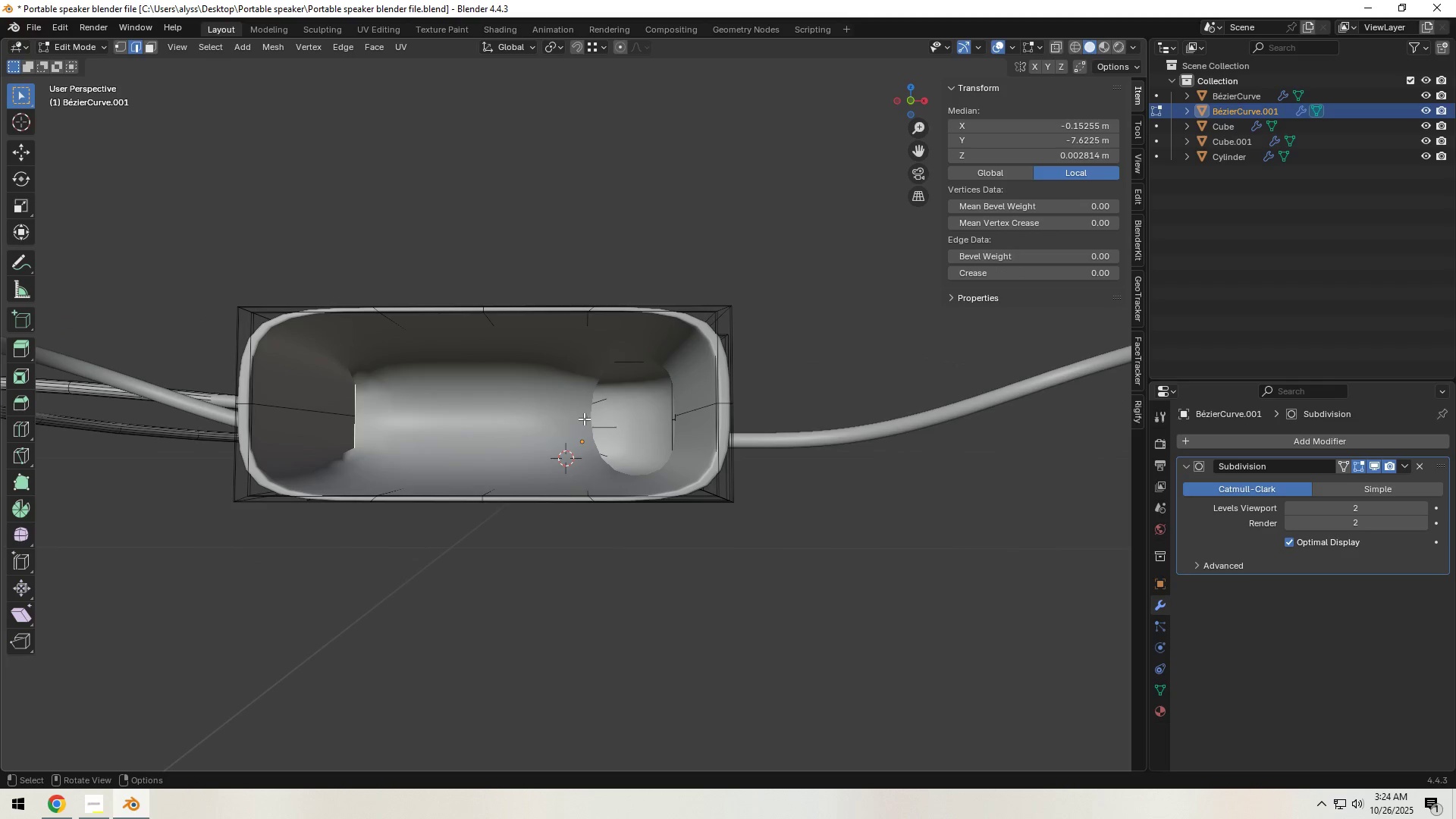 
left_click([584, 419])
 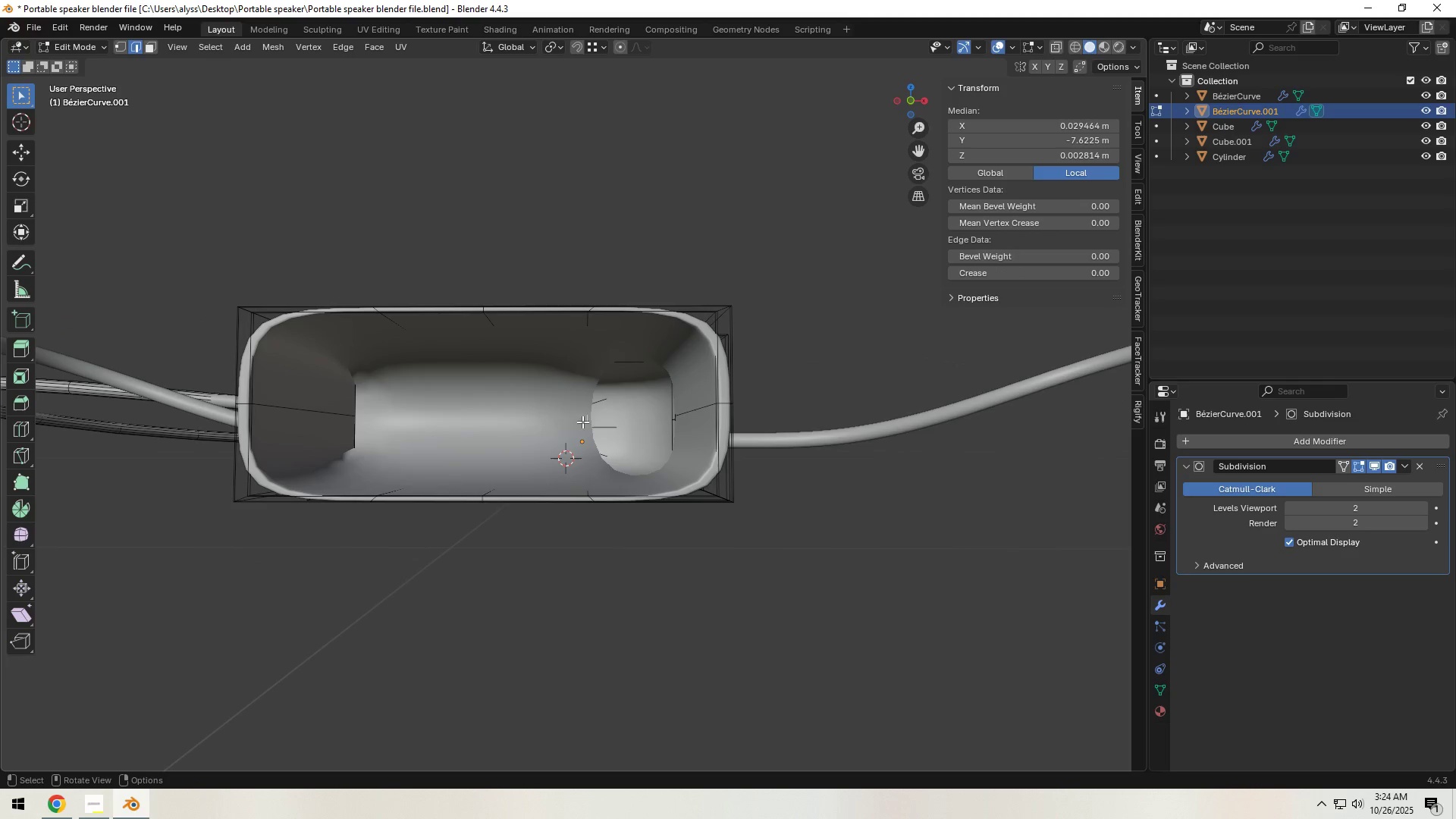 
hold_key(key=ControlLeft, duration=1.52)
 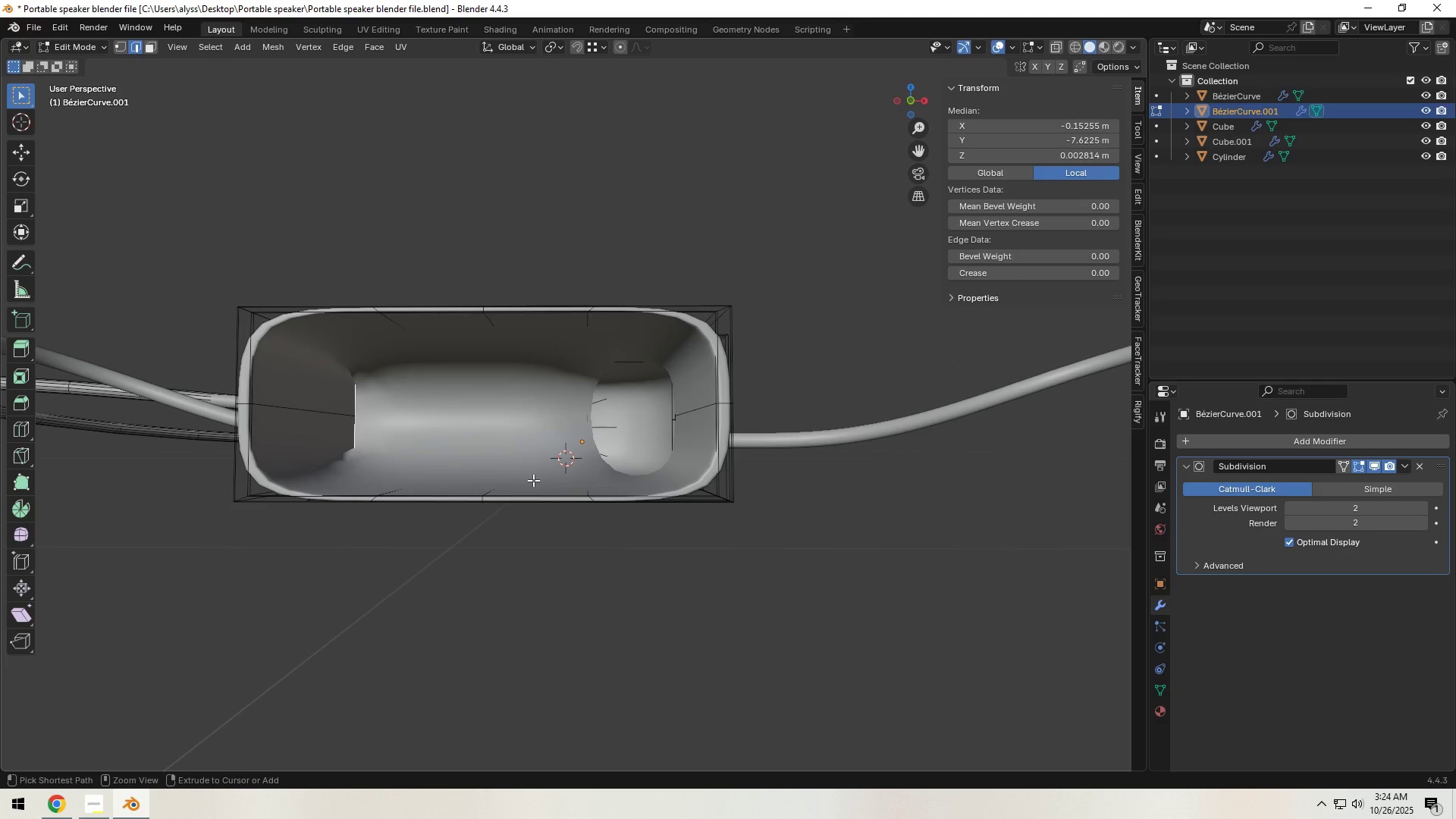 
key(Control+Z)
 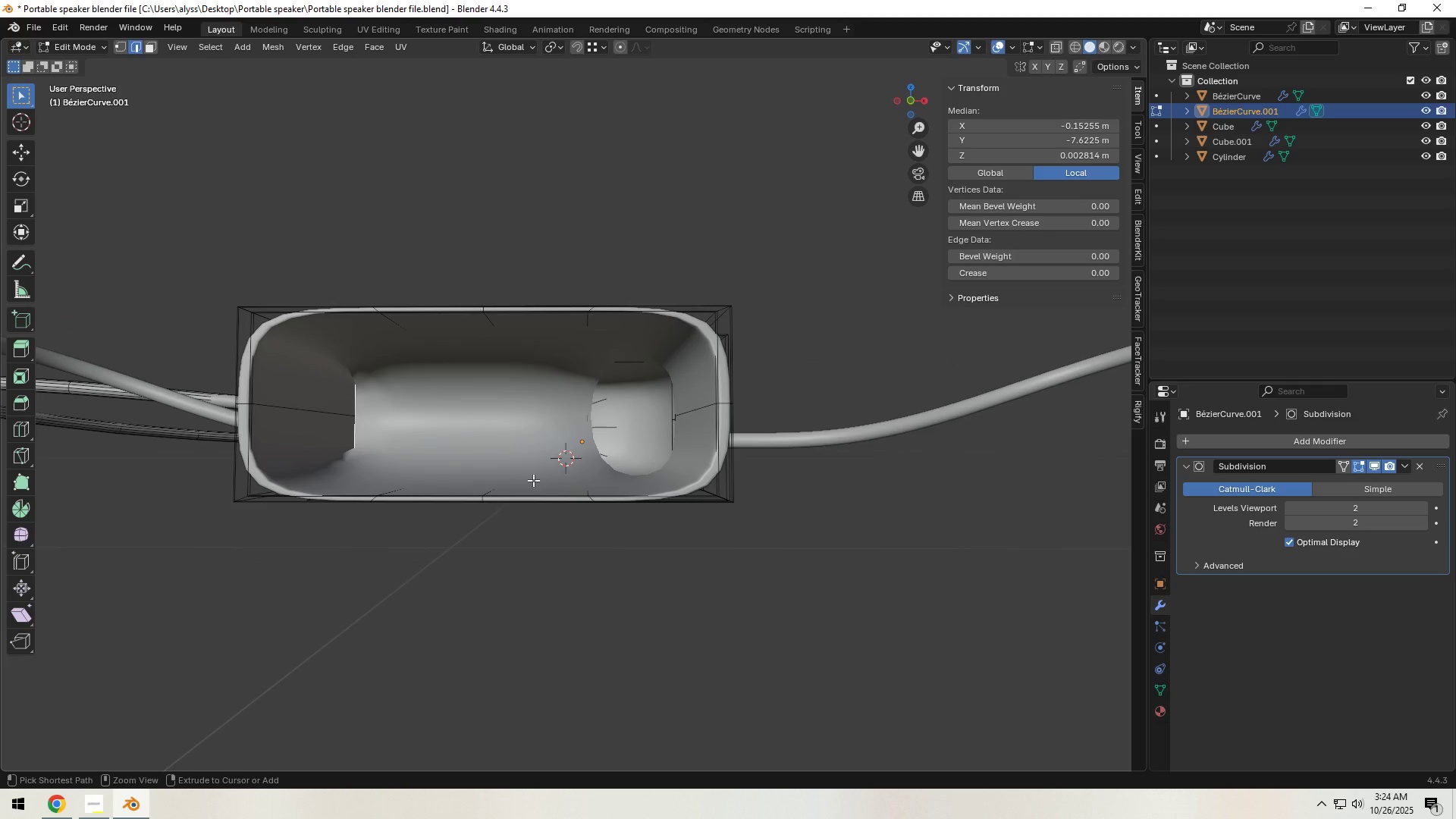 
key(Control+Z)
 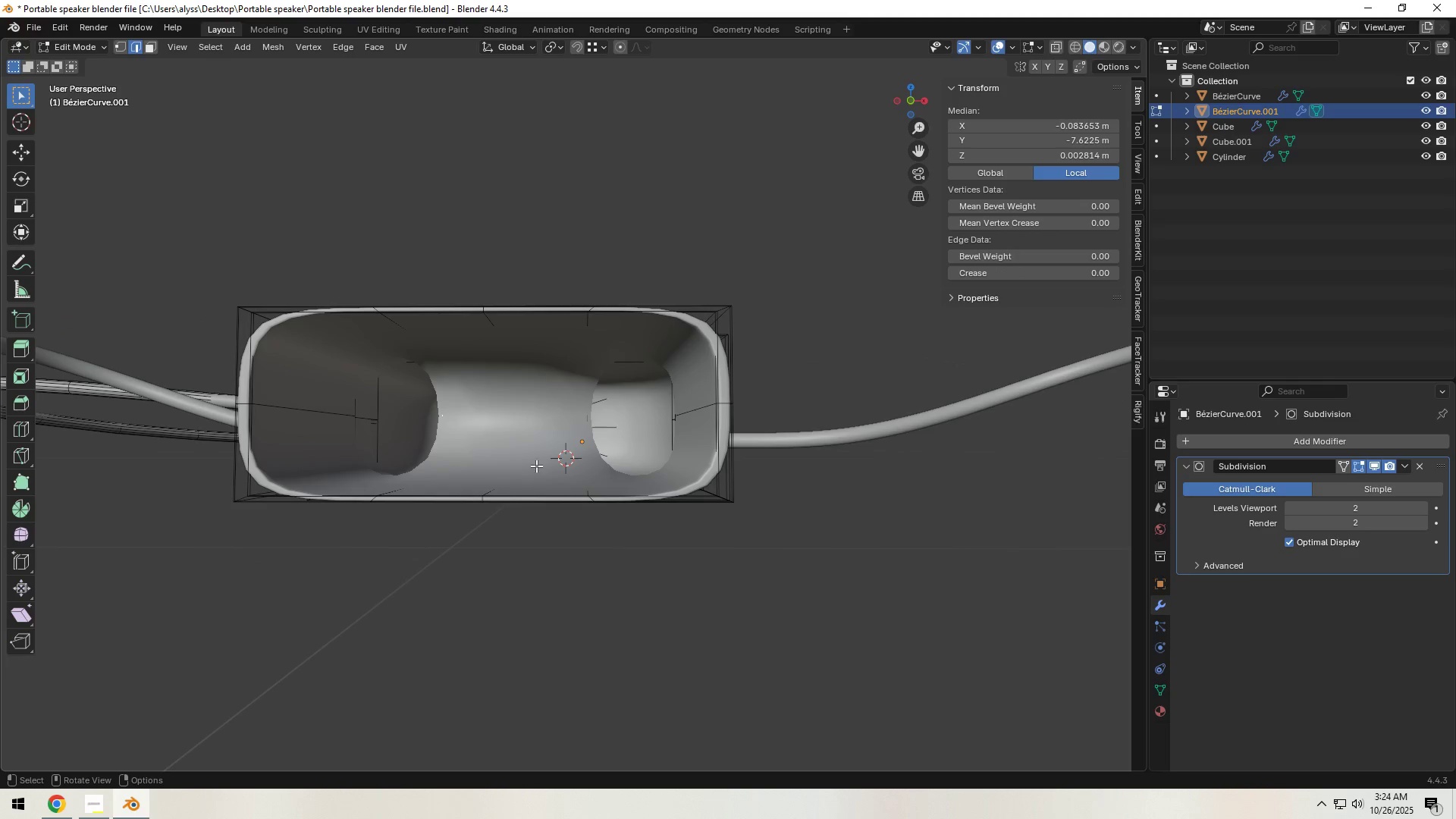 
key(Control+ControlLeft)
 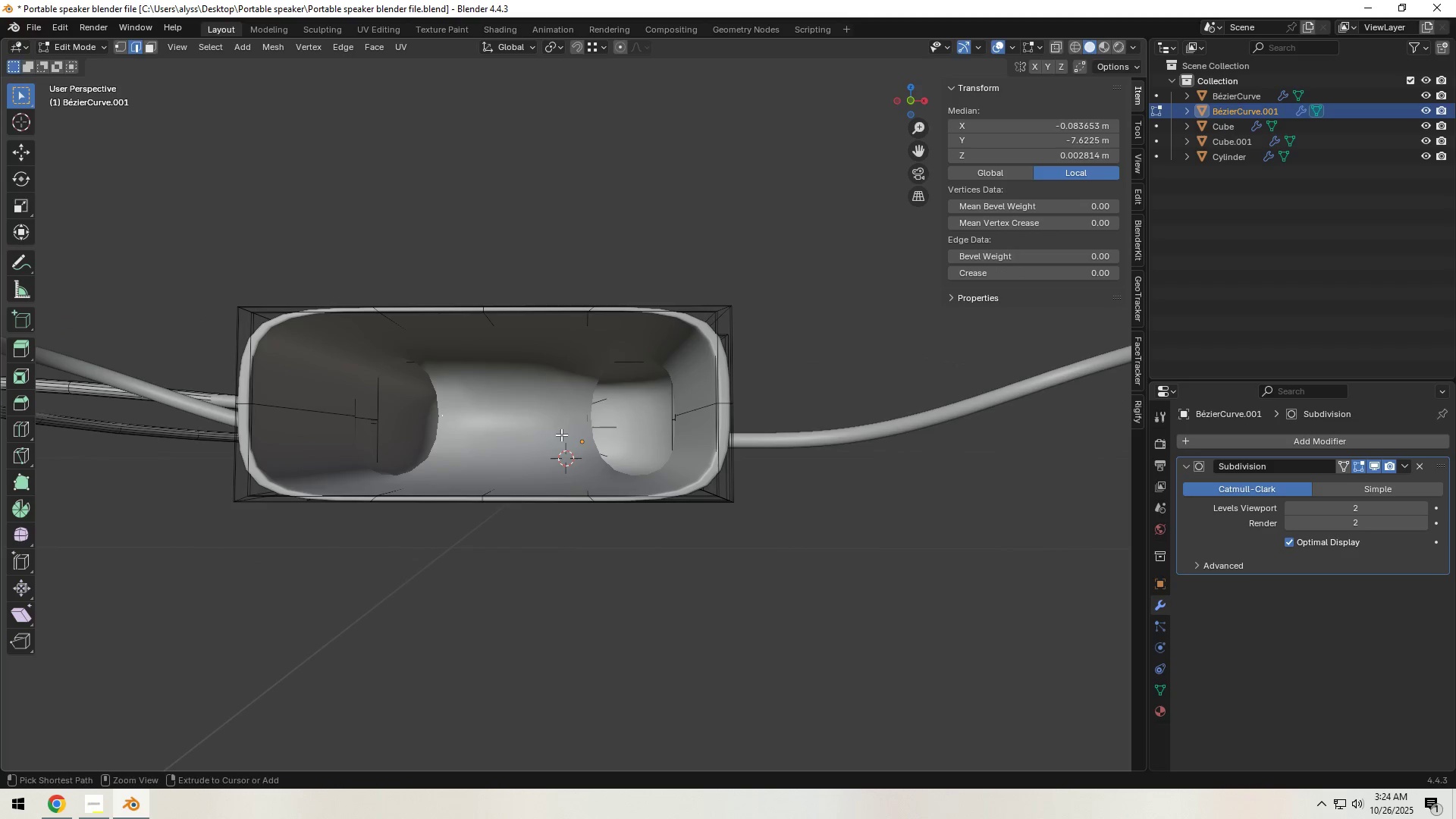 
key(Control+R)
 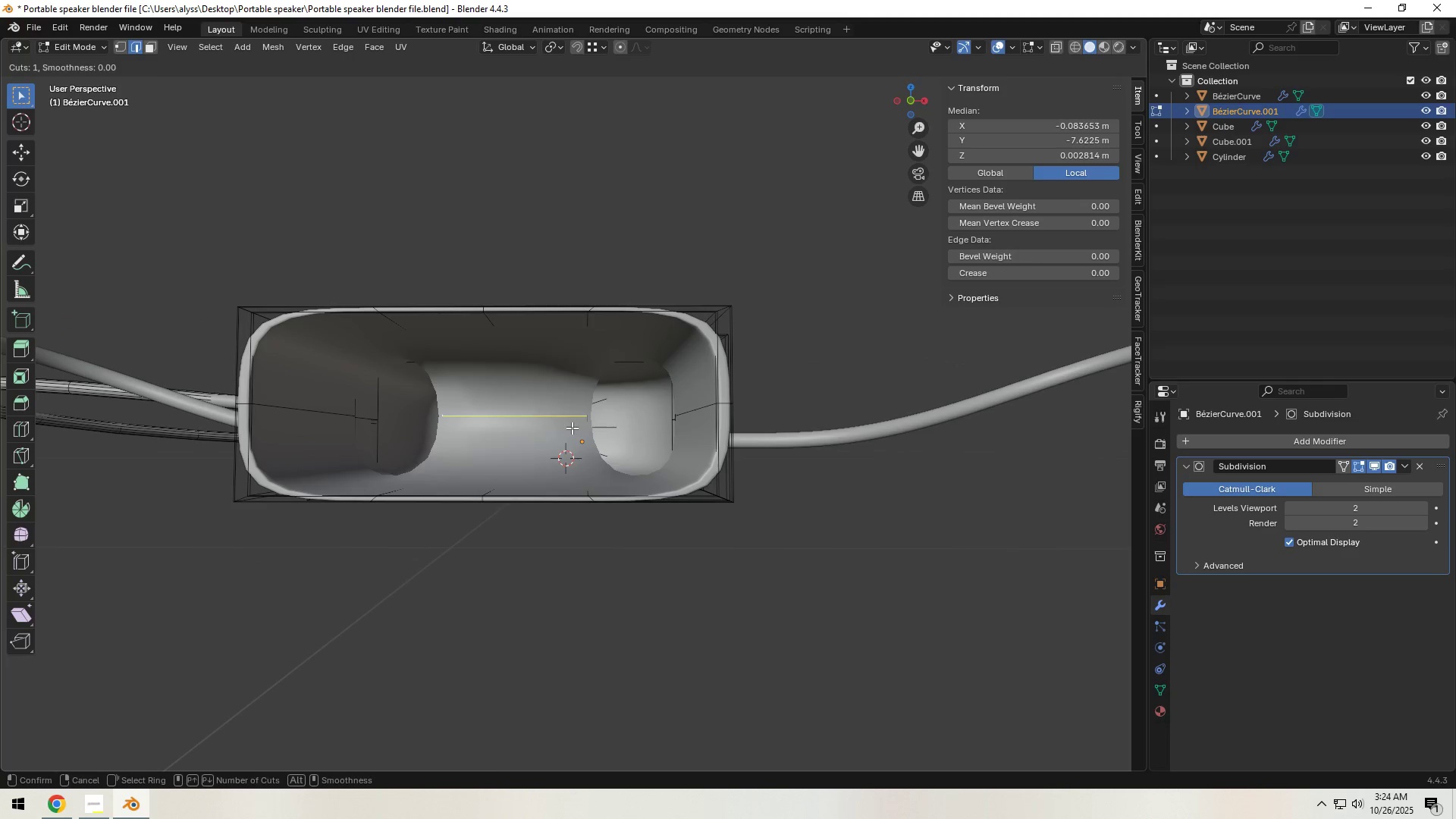 
left_click([572, 428])
 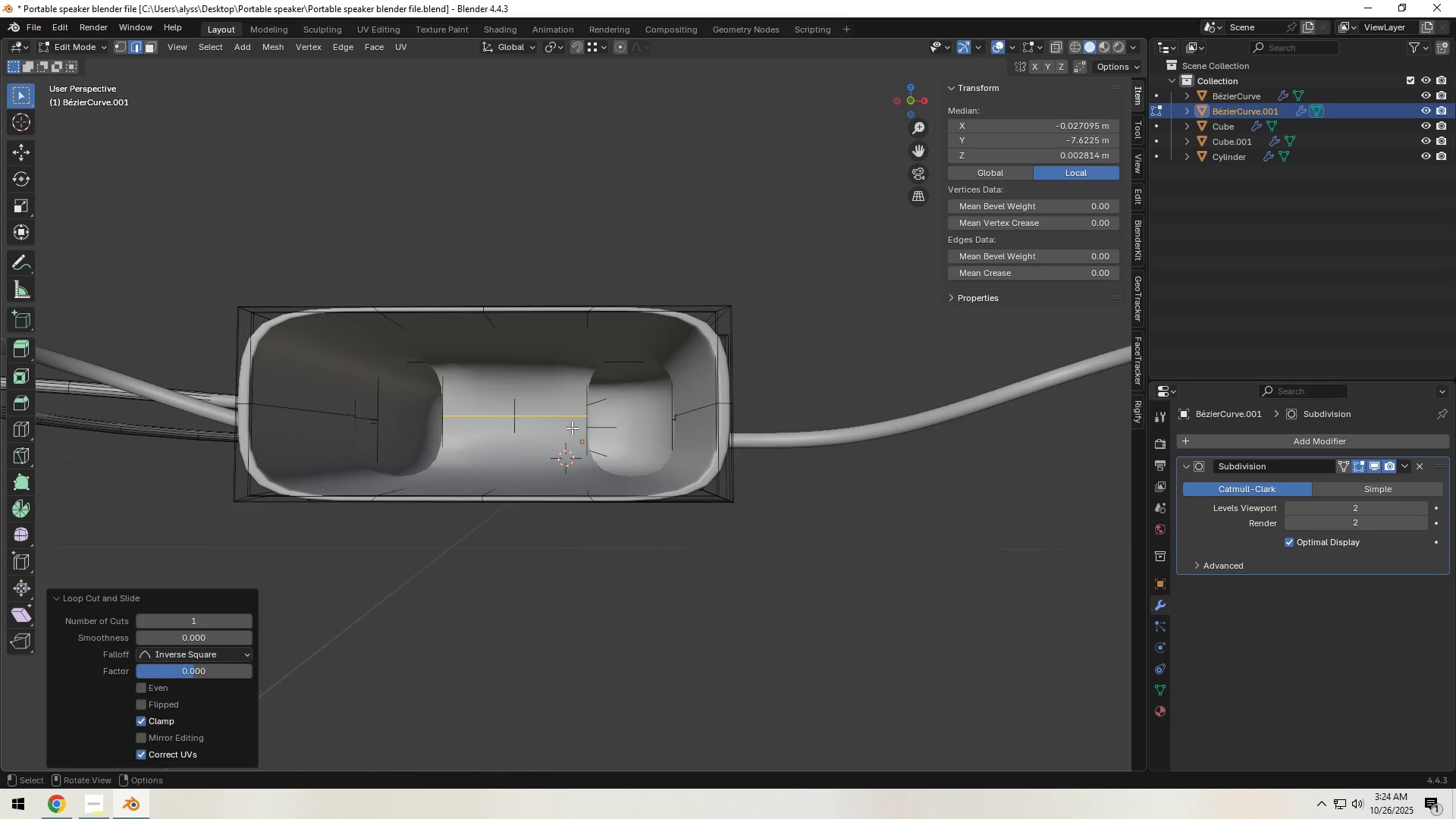 
right_click([572, 428])
 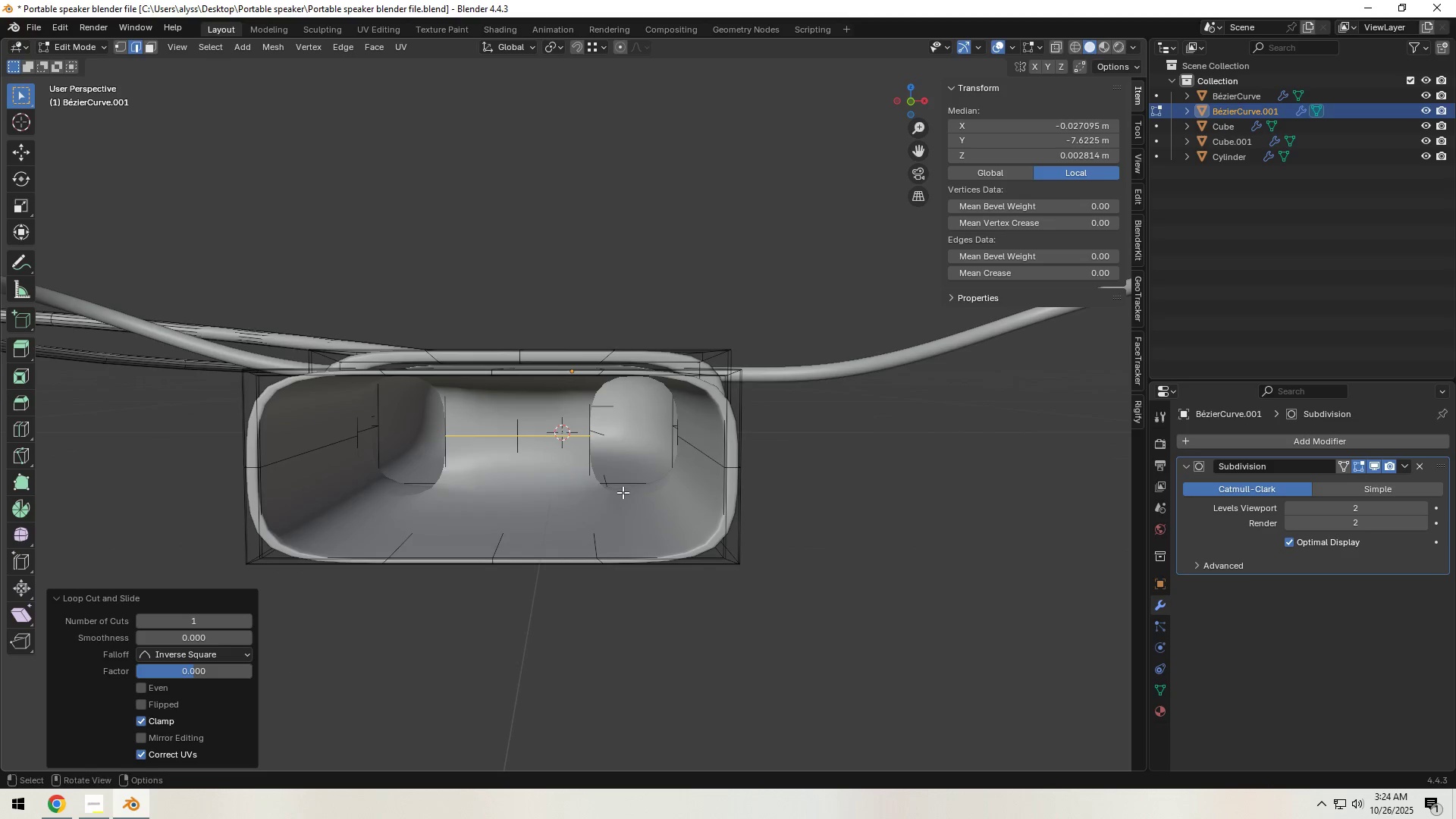 
left_click([623, 498])
 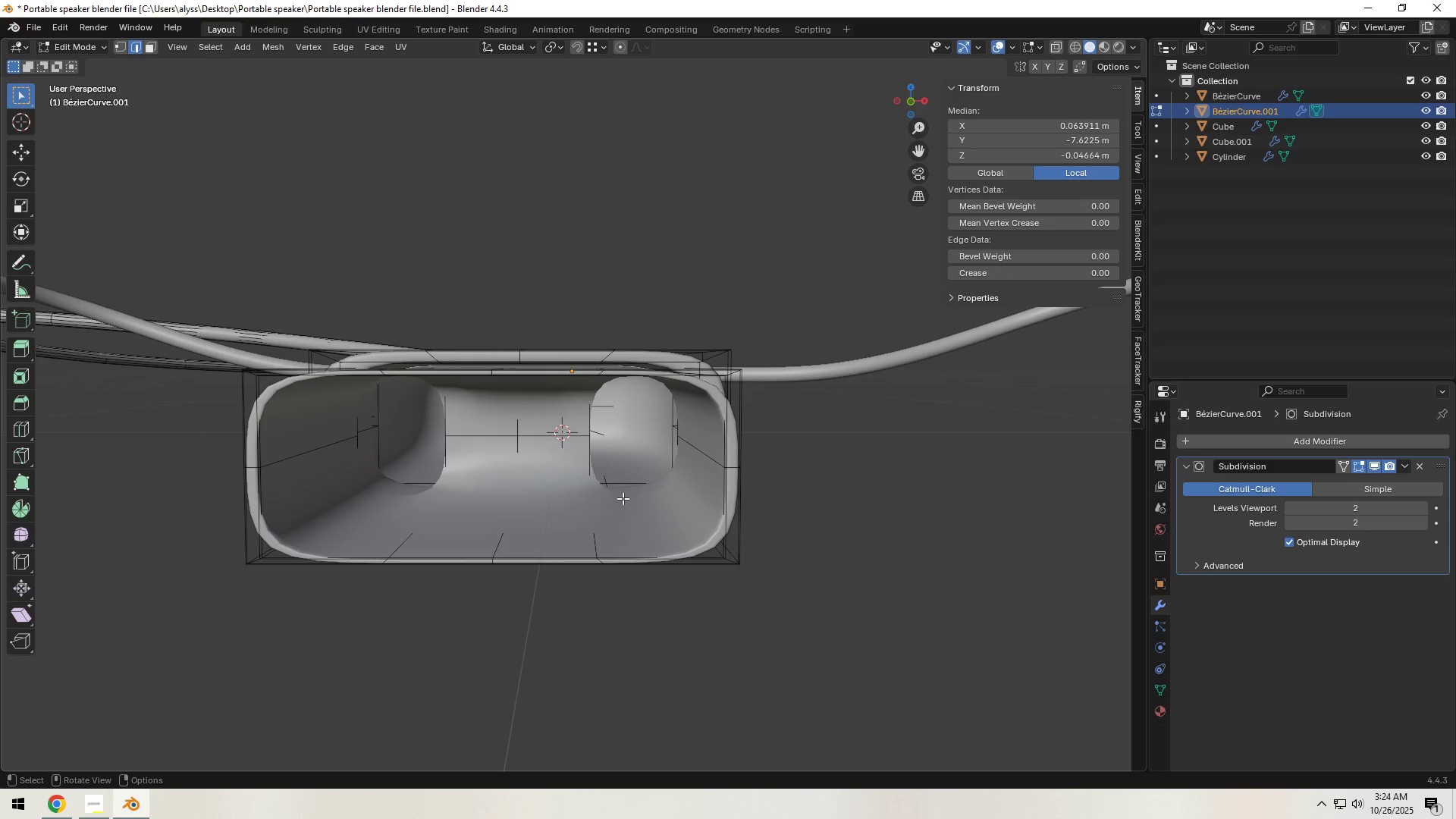 
type(ff)
 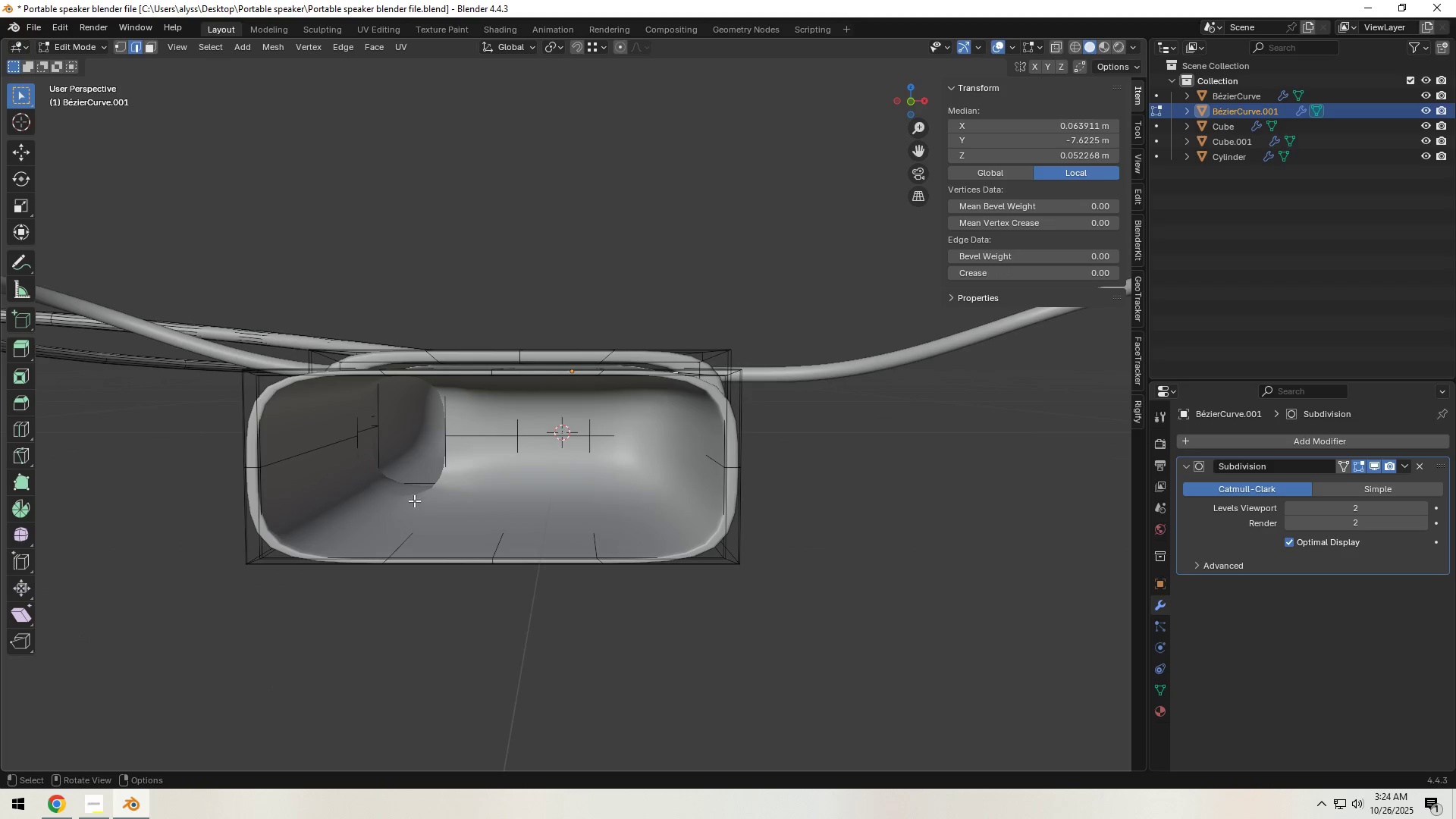 
left_click([413, 500])
 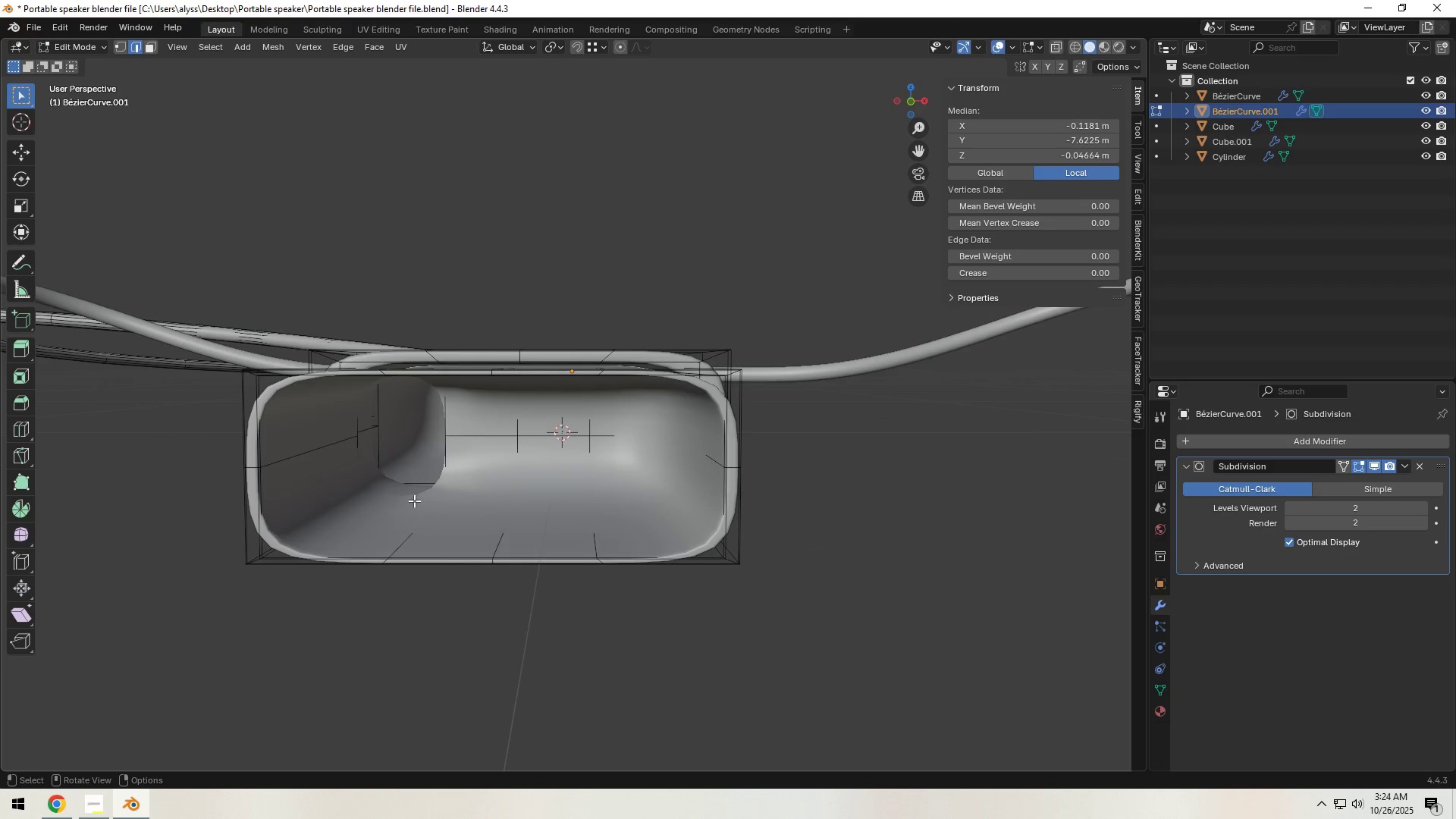 
type(ff)
 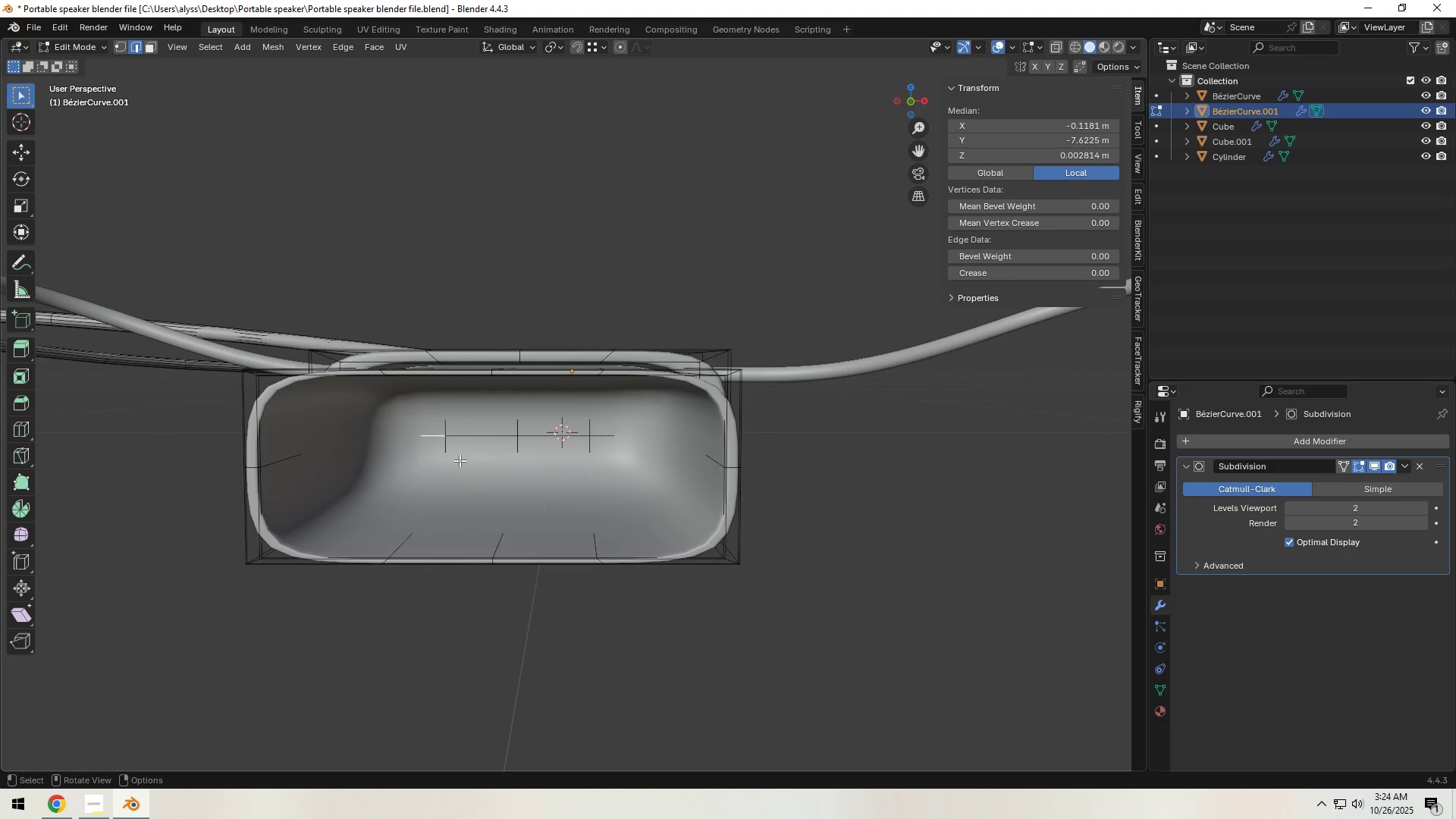 
wait(5.22)
 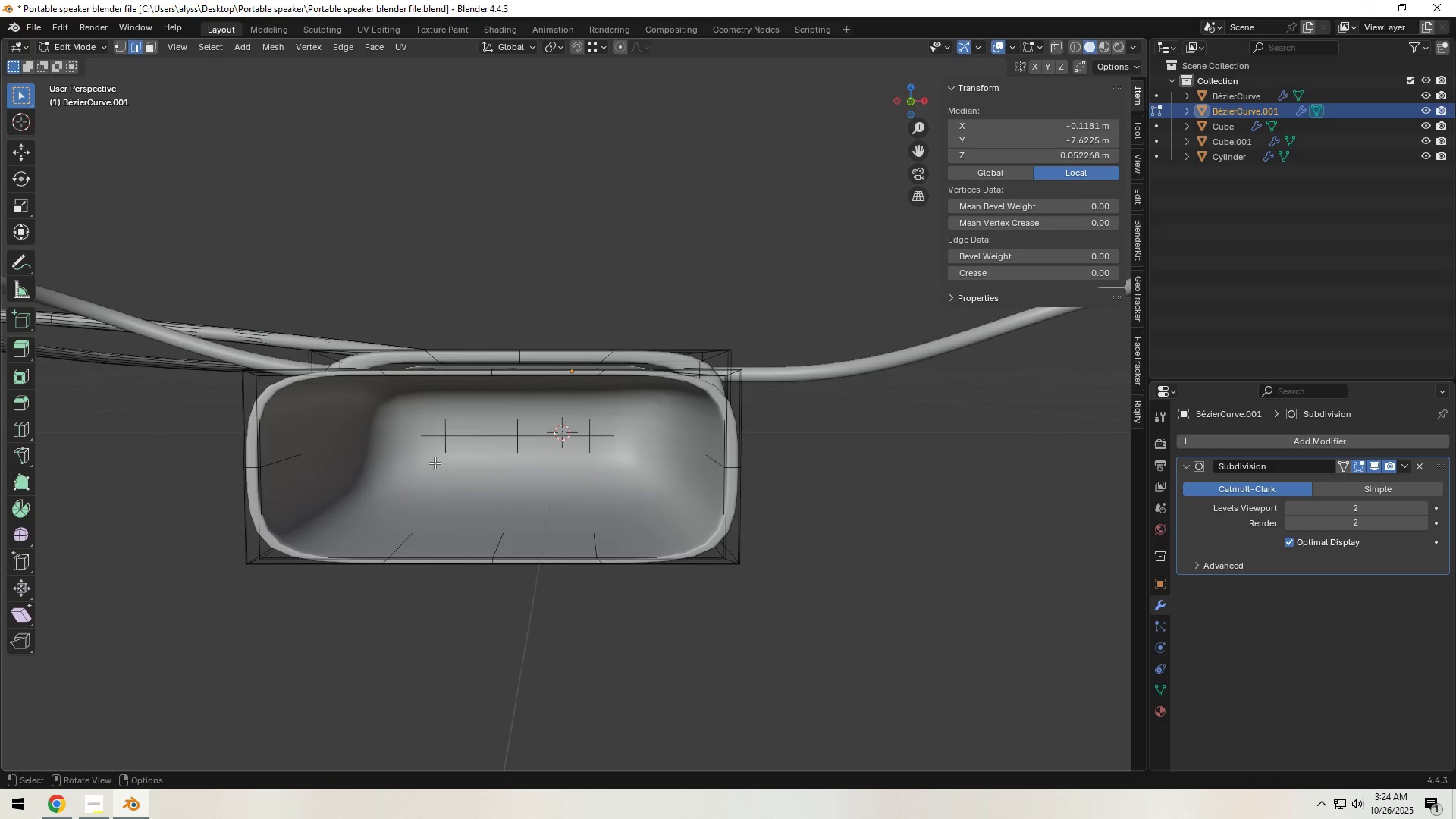 
key(3)
 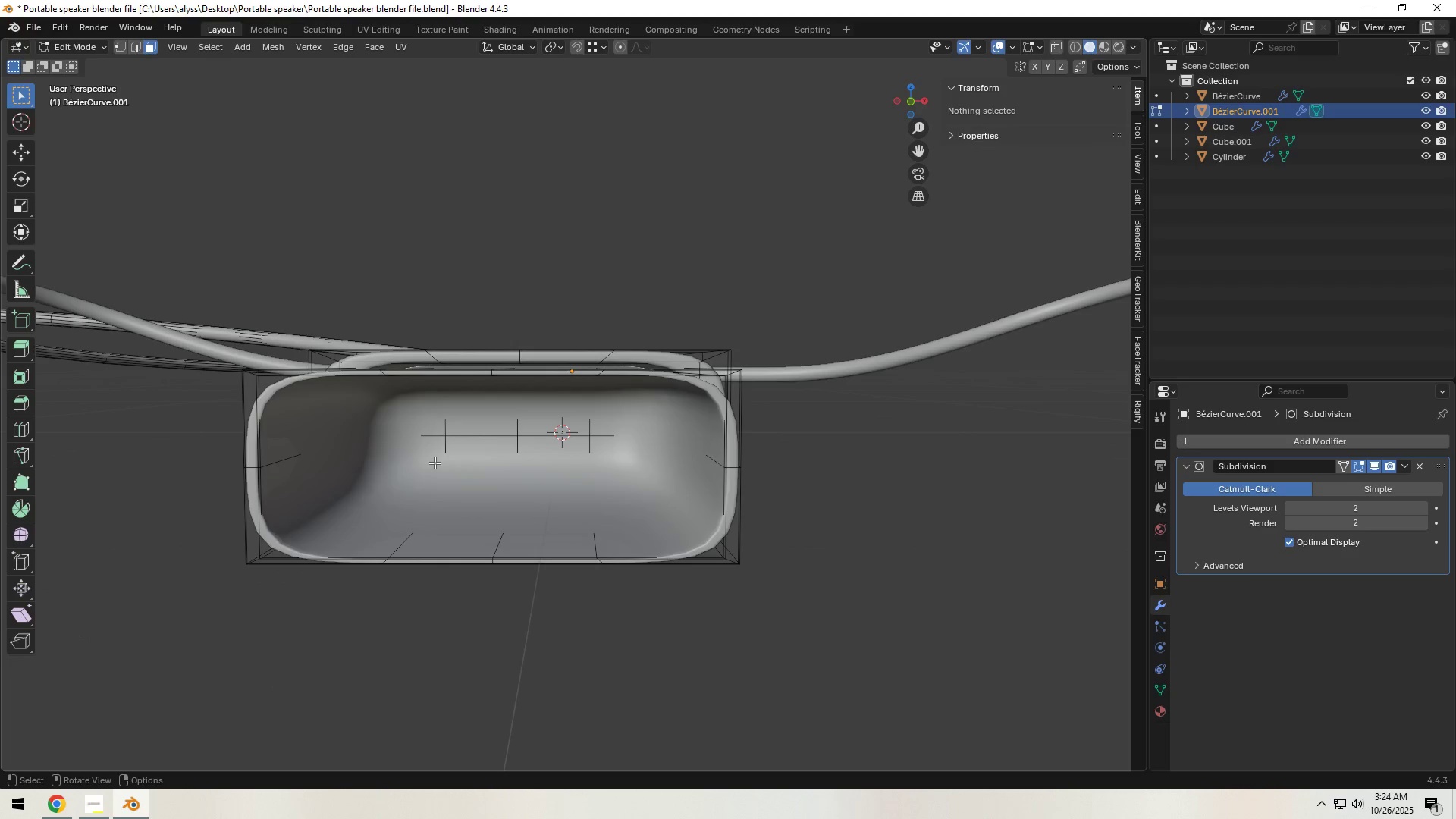 
left_click([435, 463])
 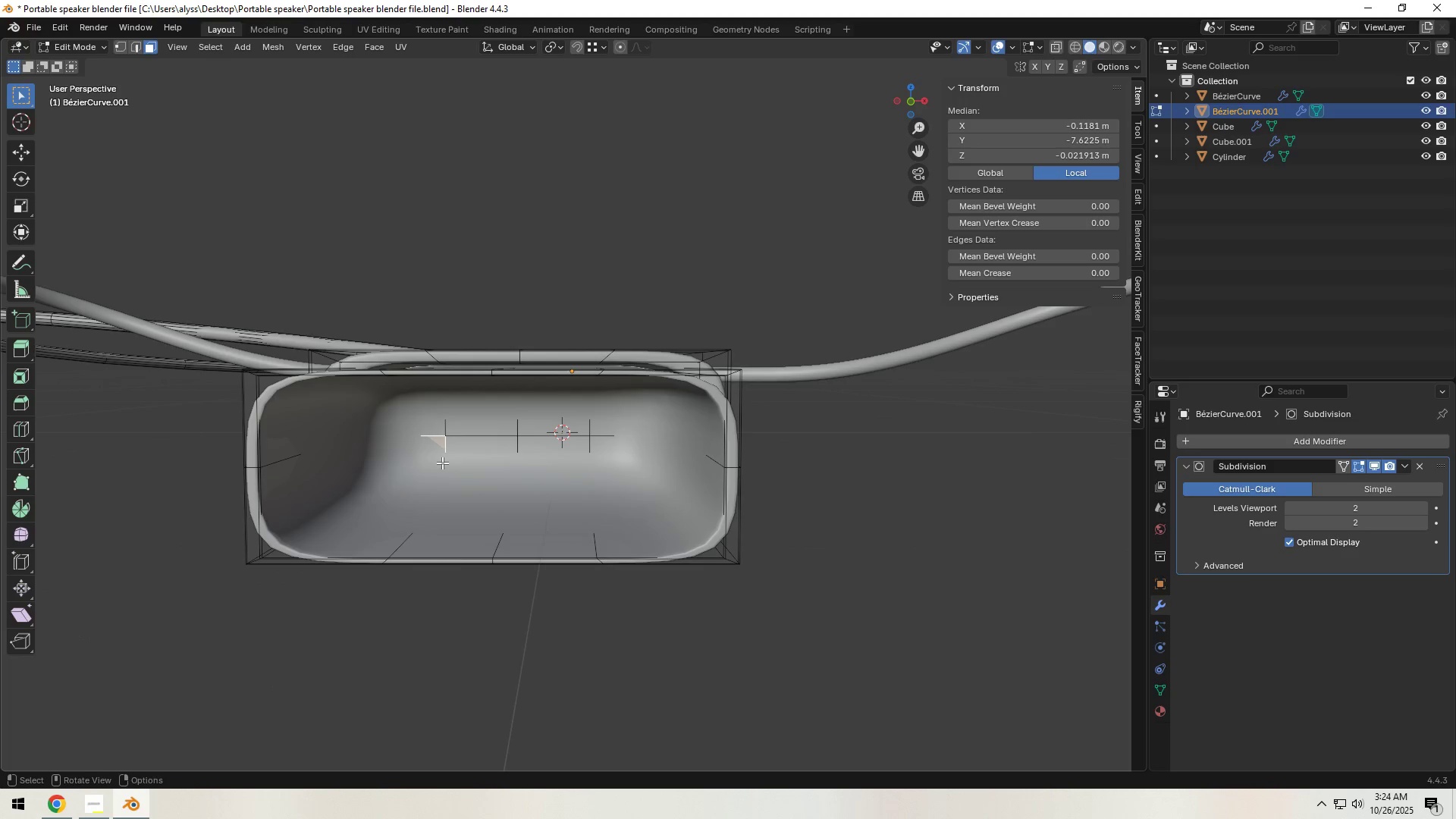 
hold_key(key=ShiftLeft, duration=1.47)
double_click([488, 463])
 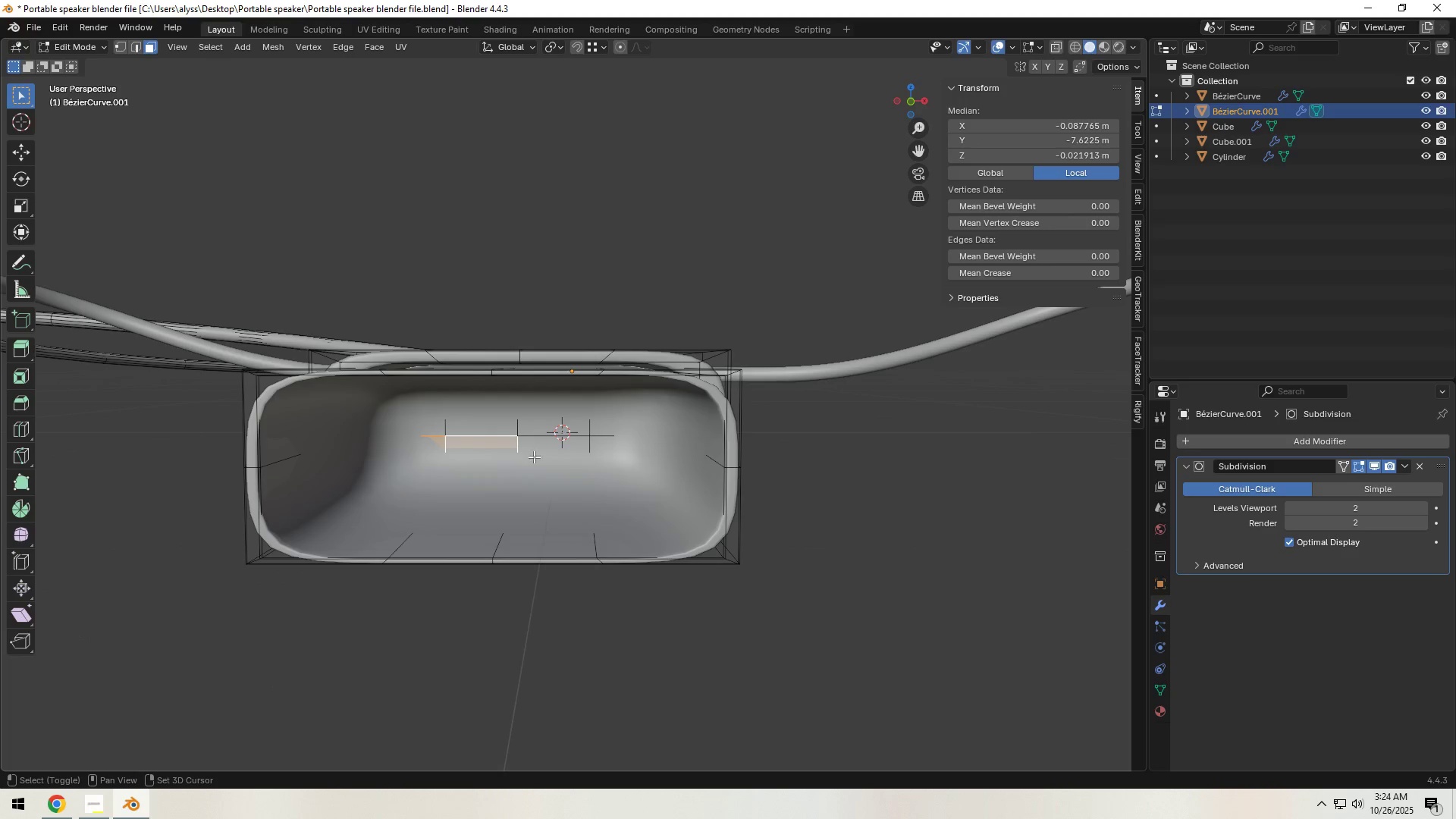 
triple_click([534, 457])
 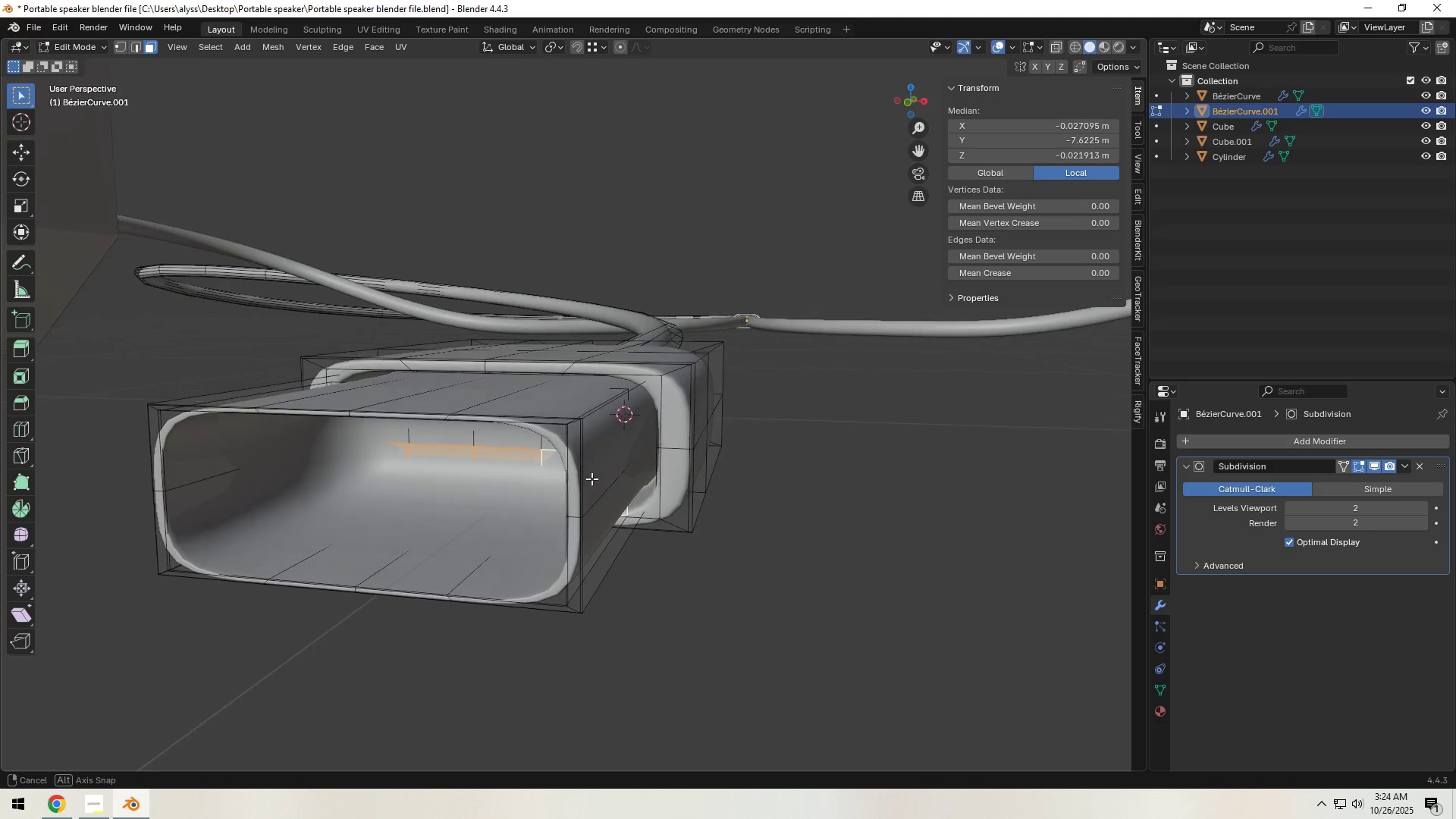 
hold_key(key=ShiftLeft, duration=0.54)
 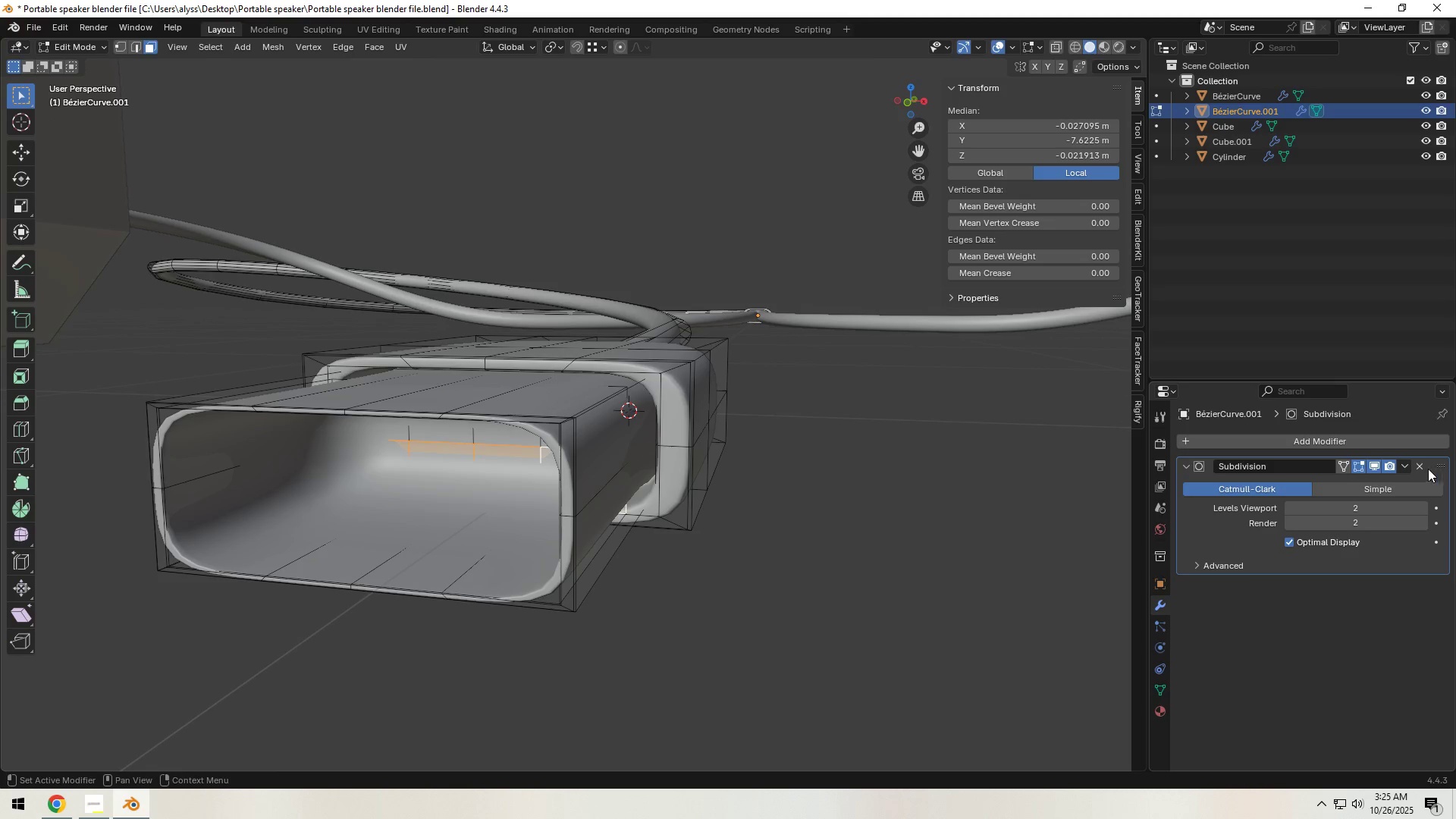 
left_click([1376, 466])
 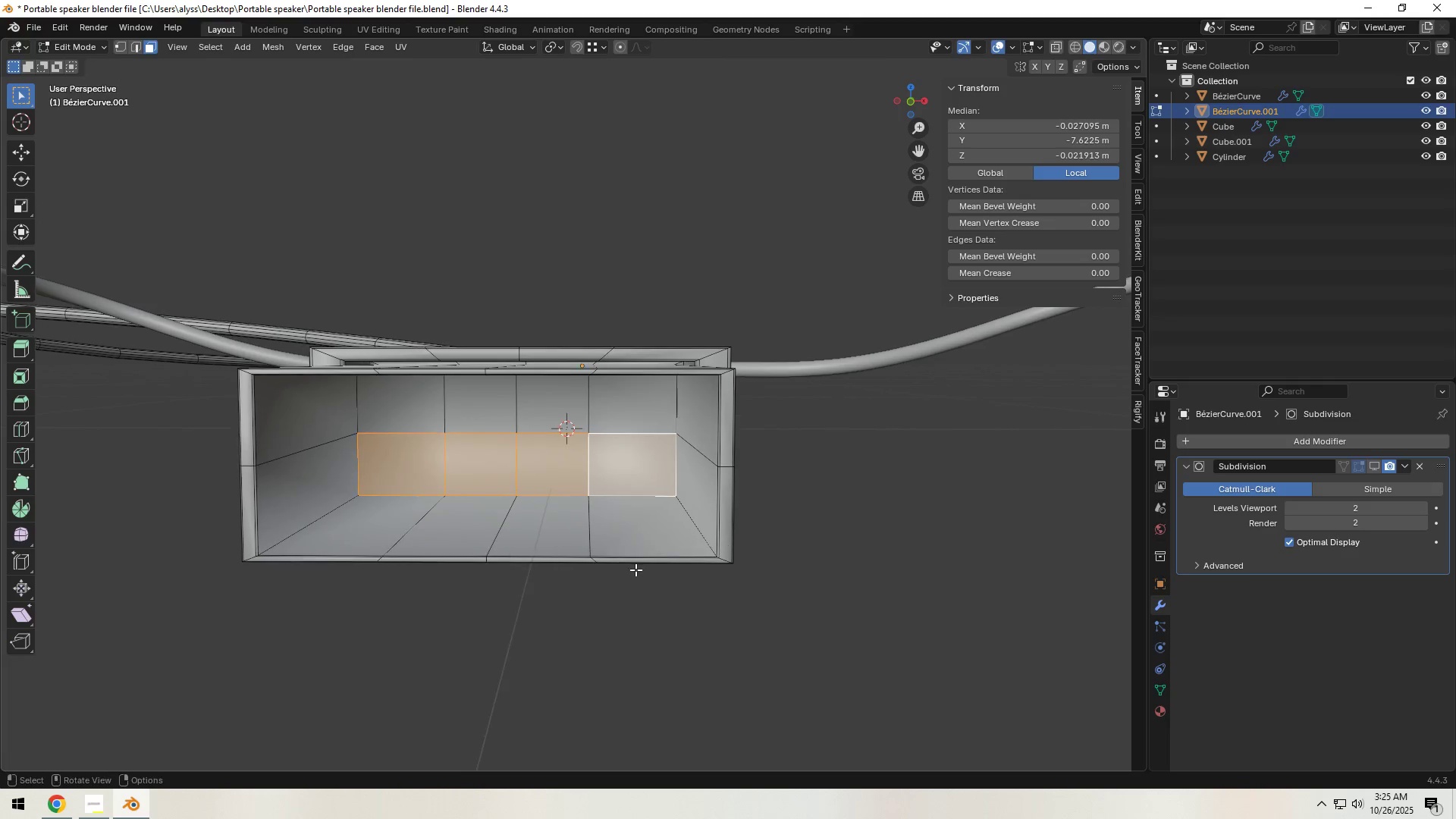 
key(I)
 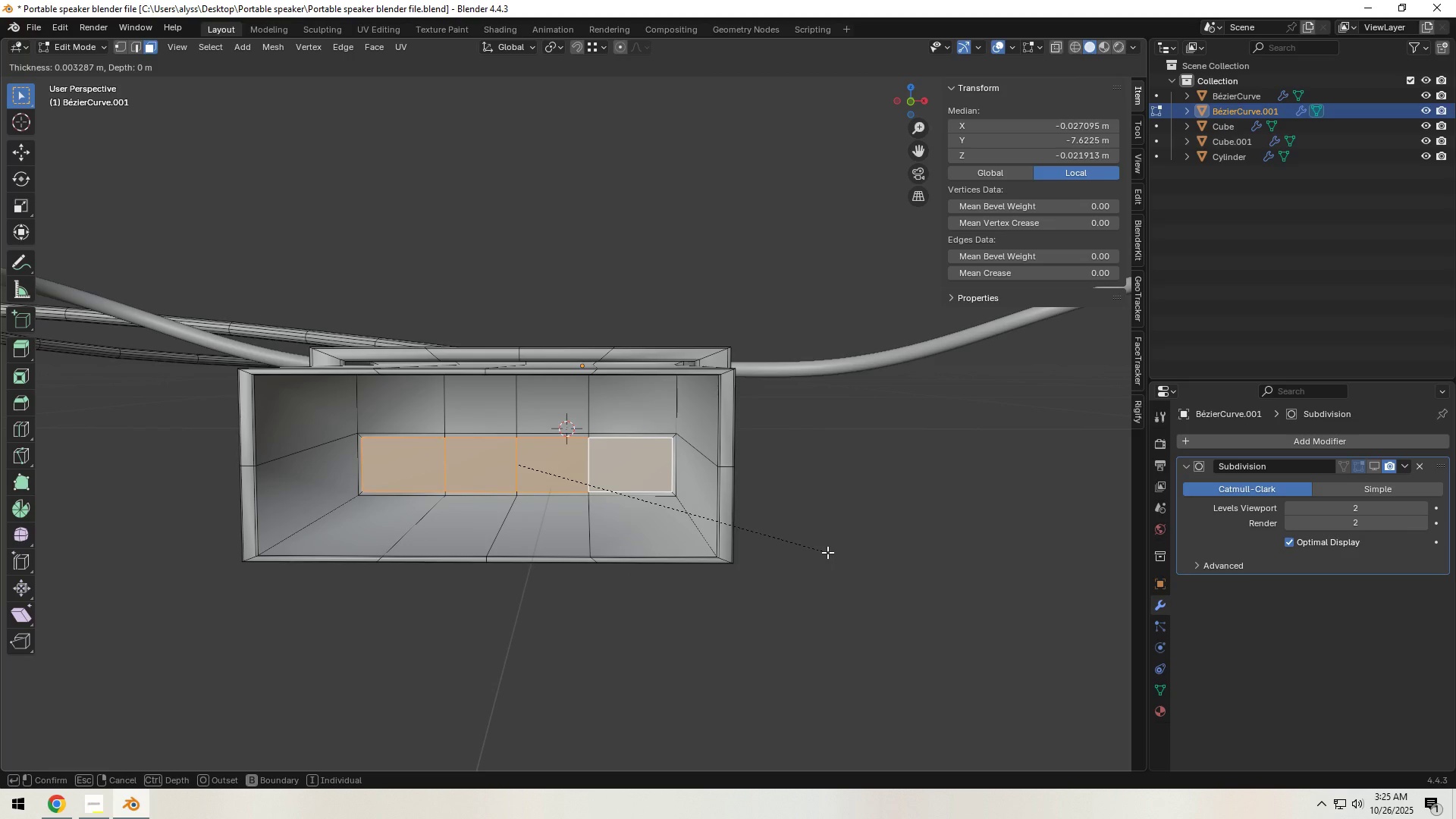 
left_click([827, 552])
 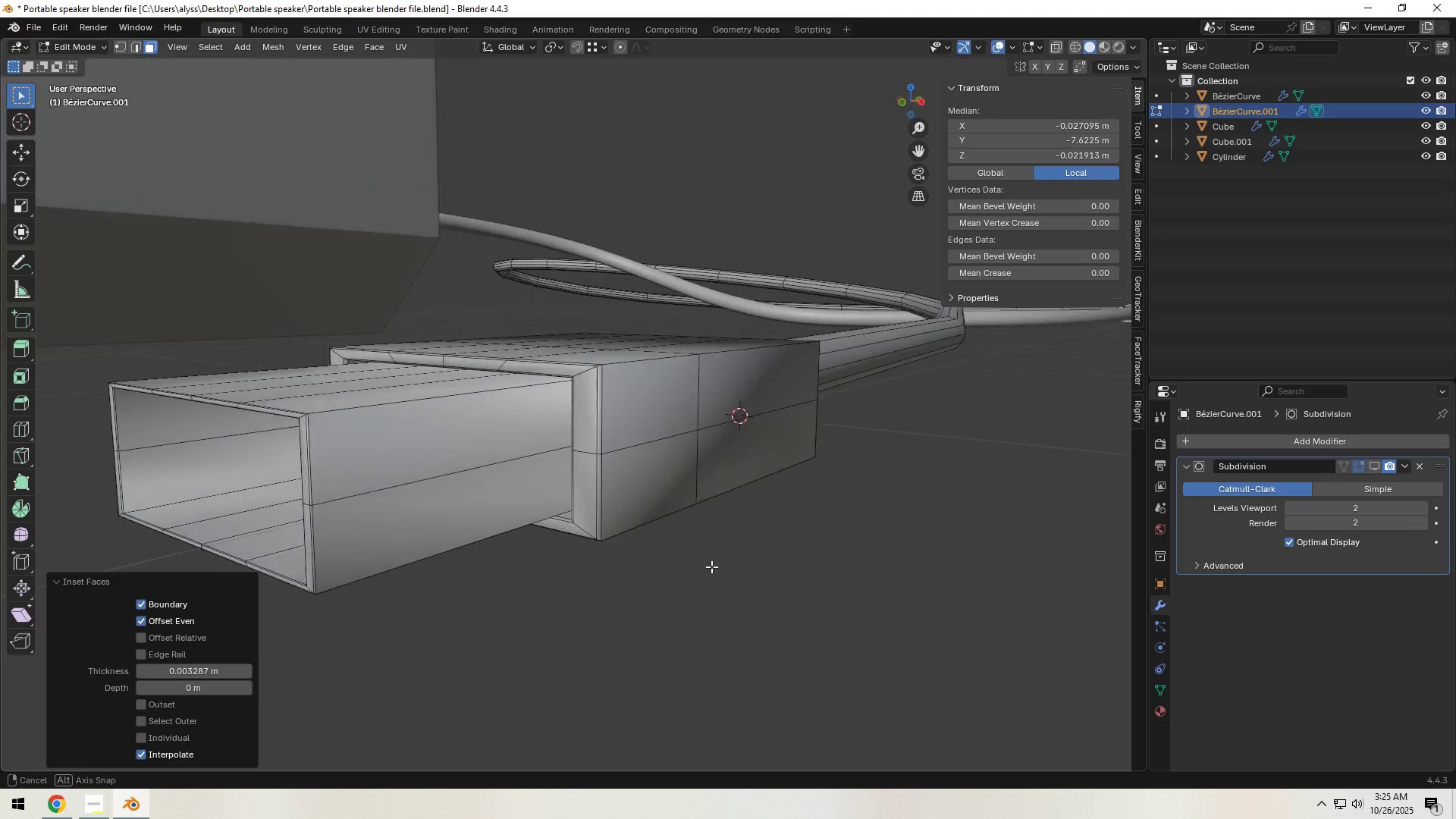 
key(E)
 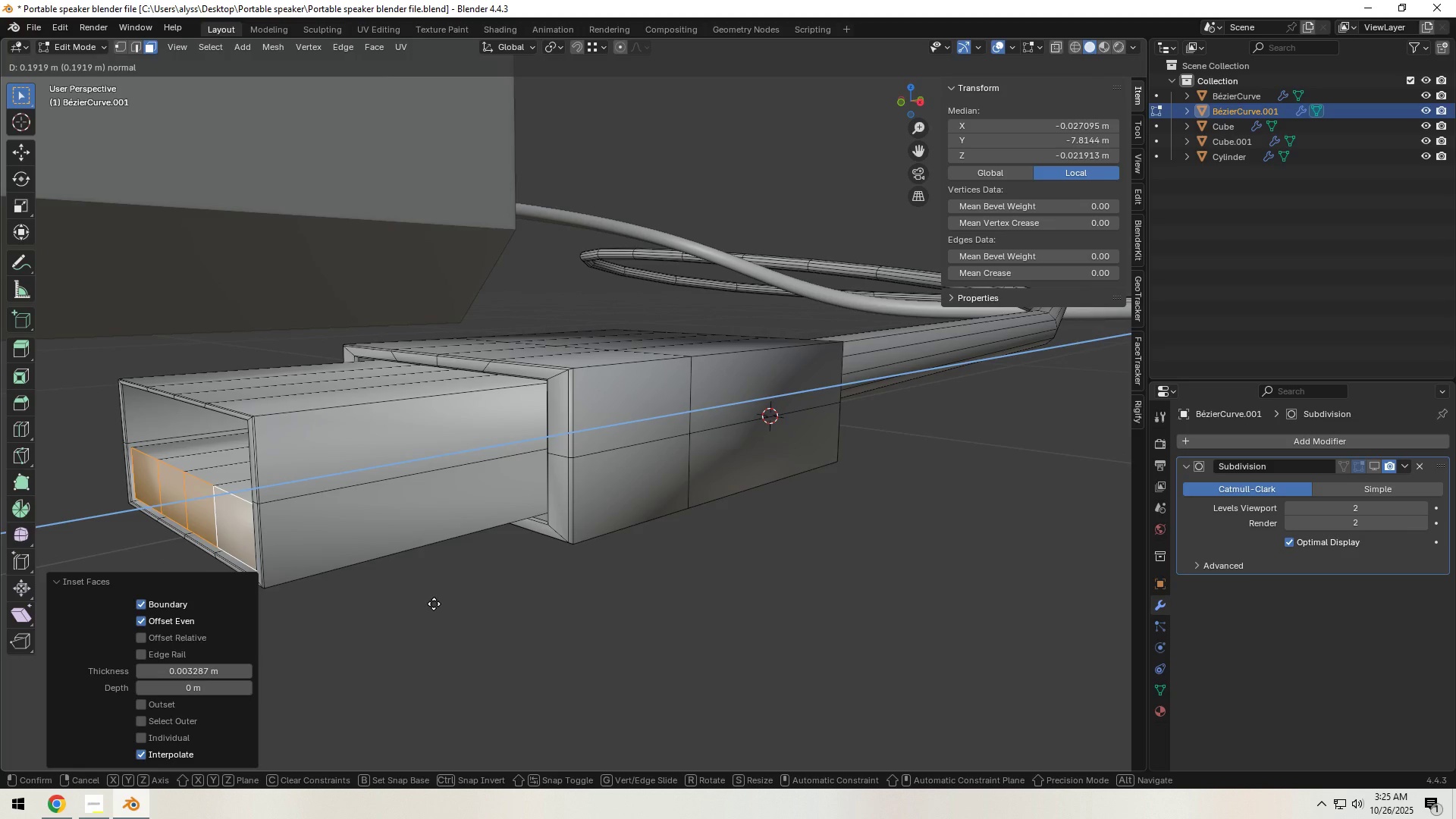 
double_click([484, 611])
 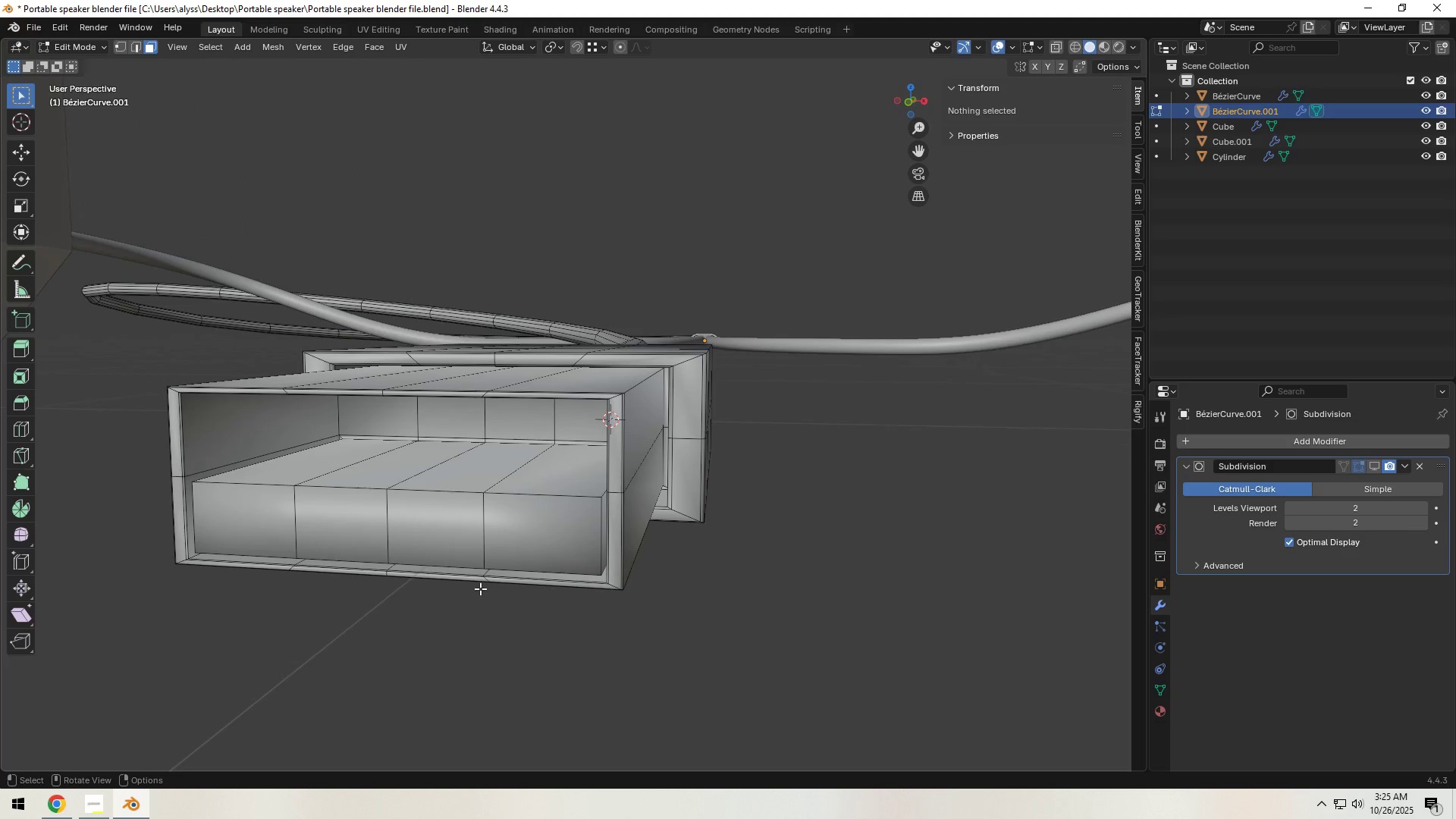 
hold_key(key=AltLeft, duration=0.87)
left_click([449, 497])
 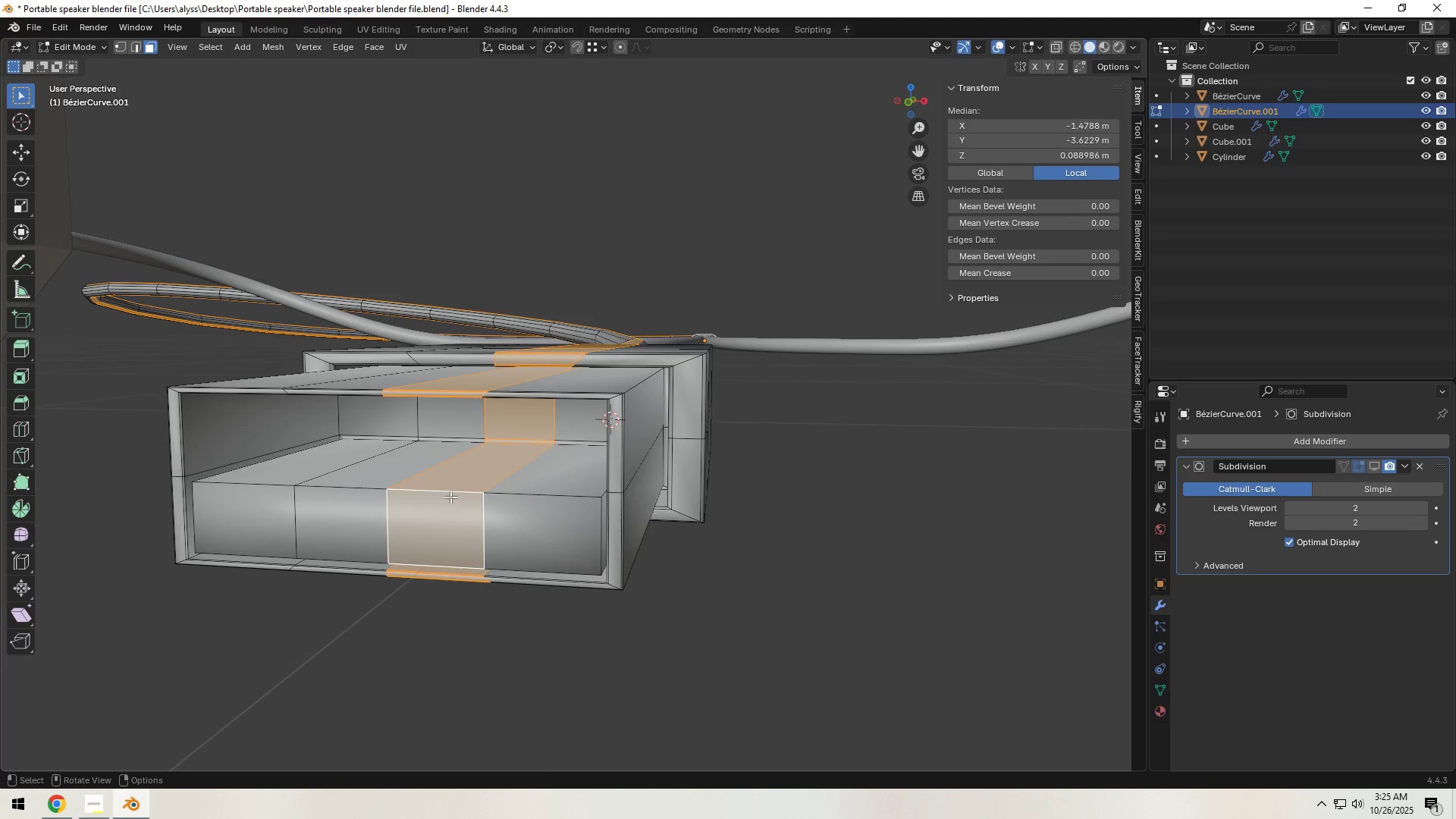 
key(2)
 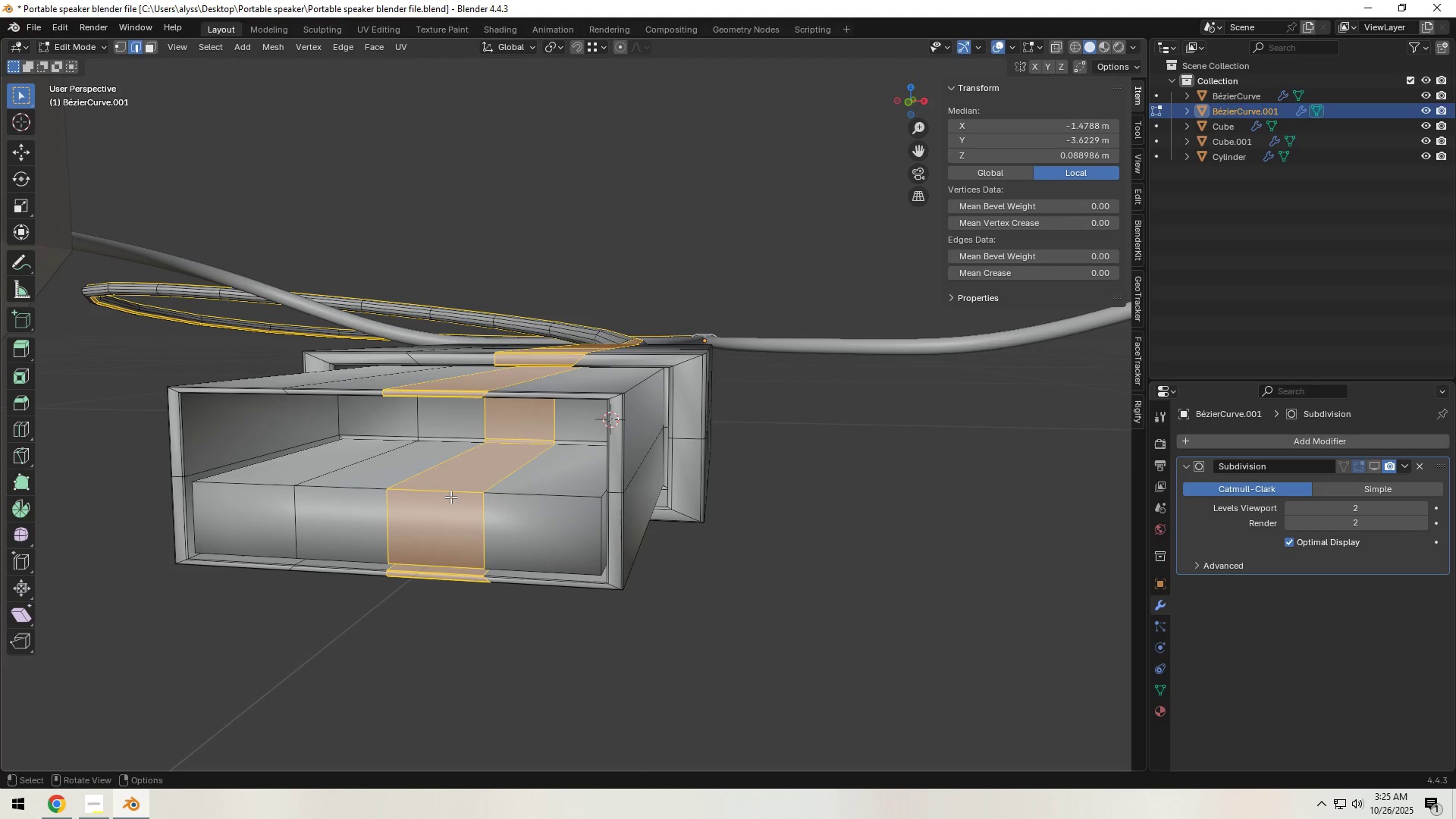 
hold_key(key=AltLeft, duration=1.52)
left_click([450, 497])
 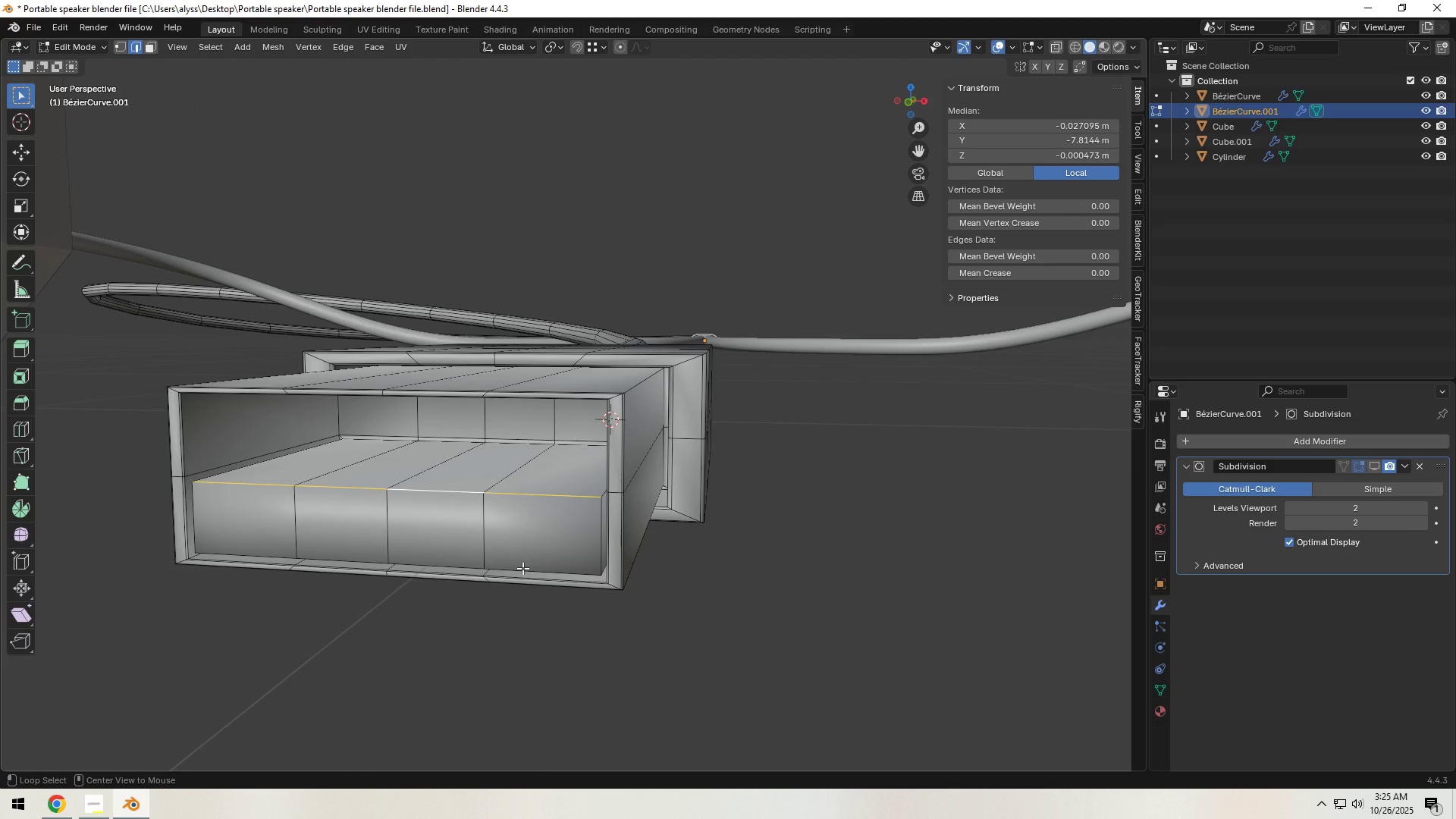 
key(Alt+AltLeft)
 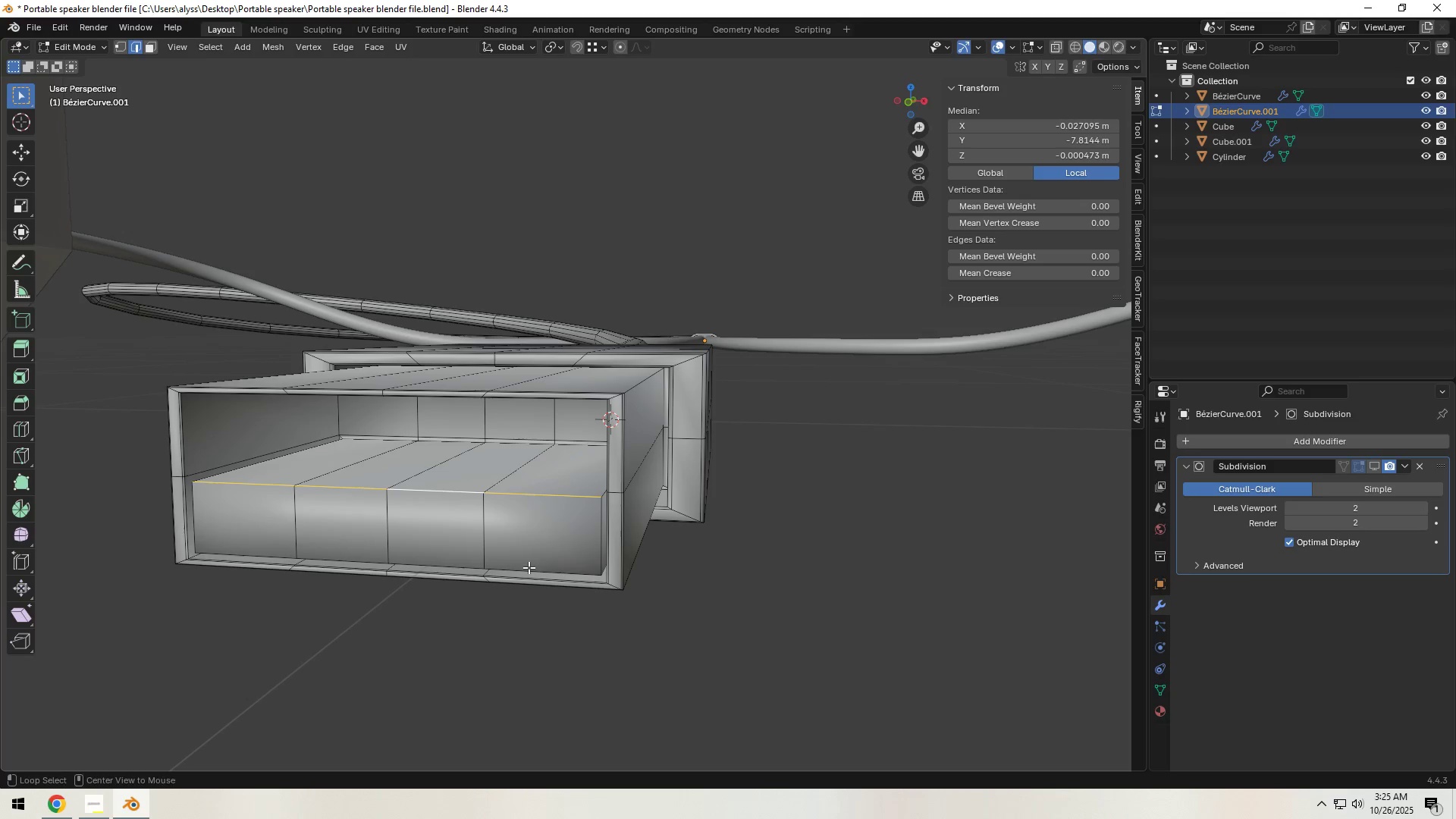 
key(Alt+AltLeft)
 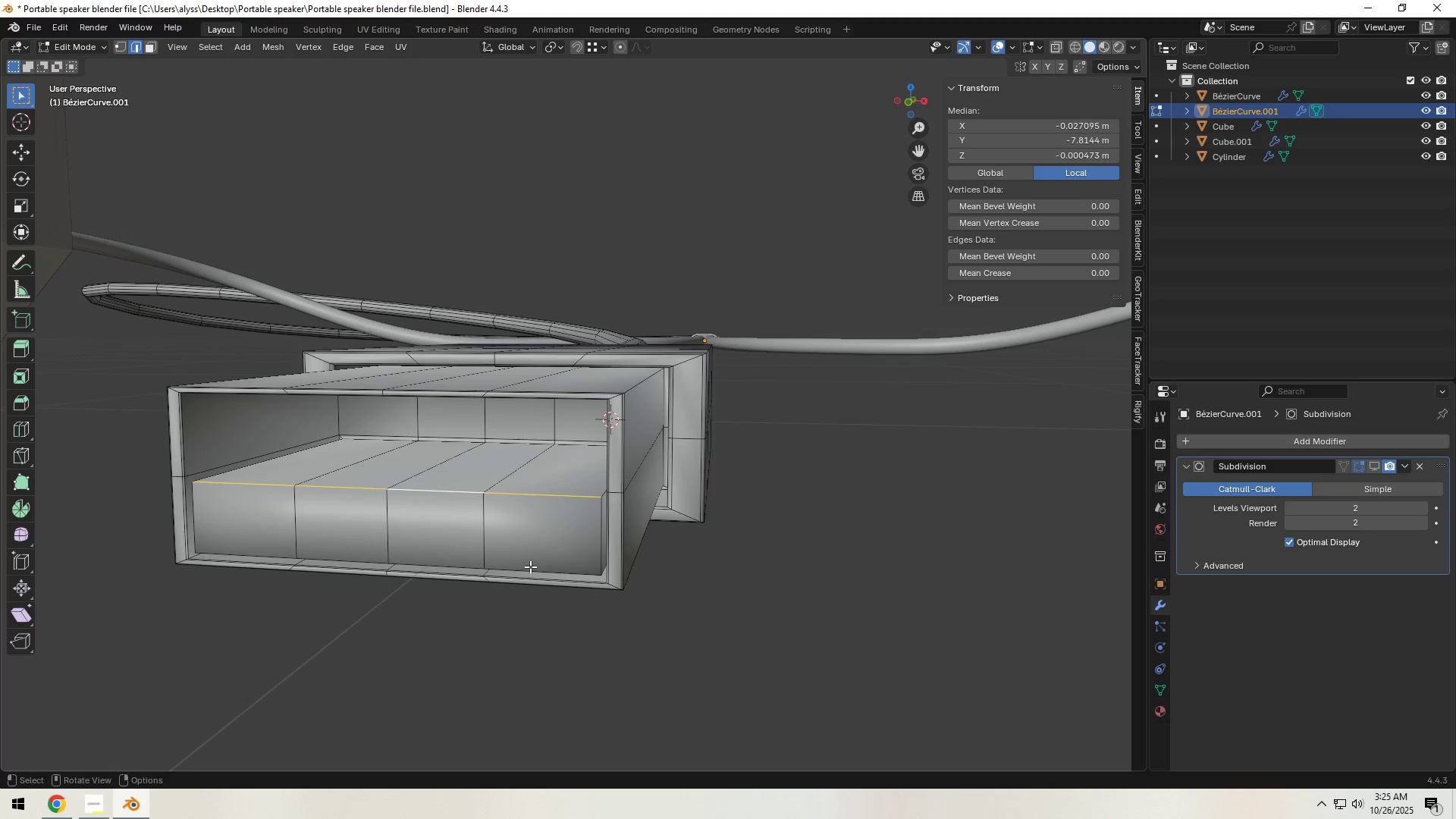 
key(Alt+AltLeft)
 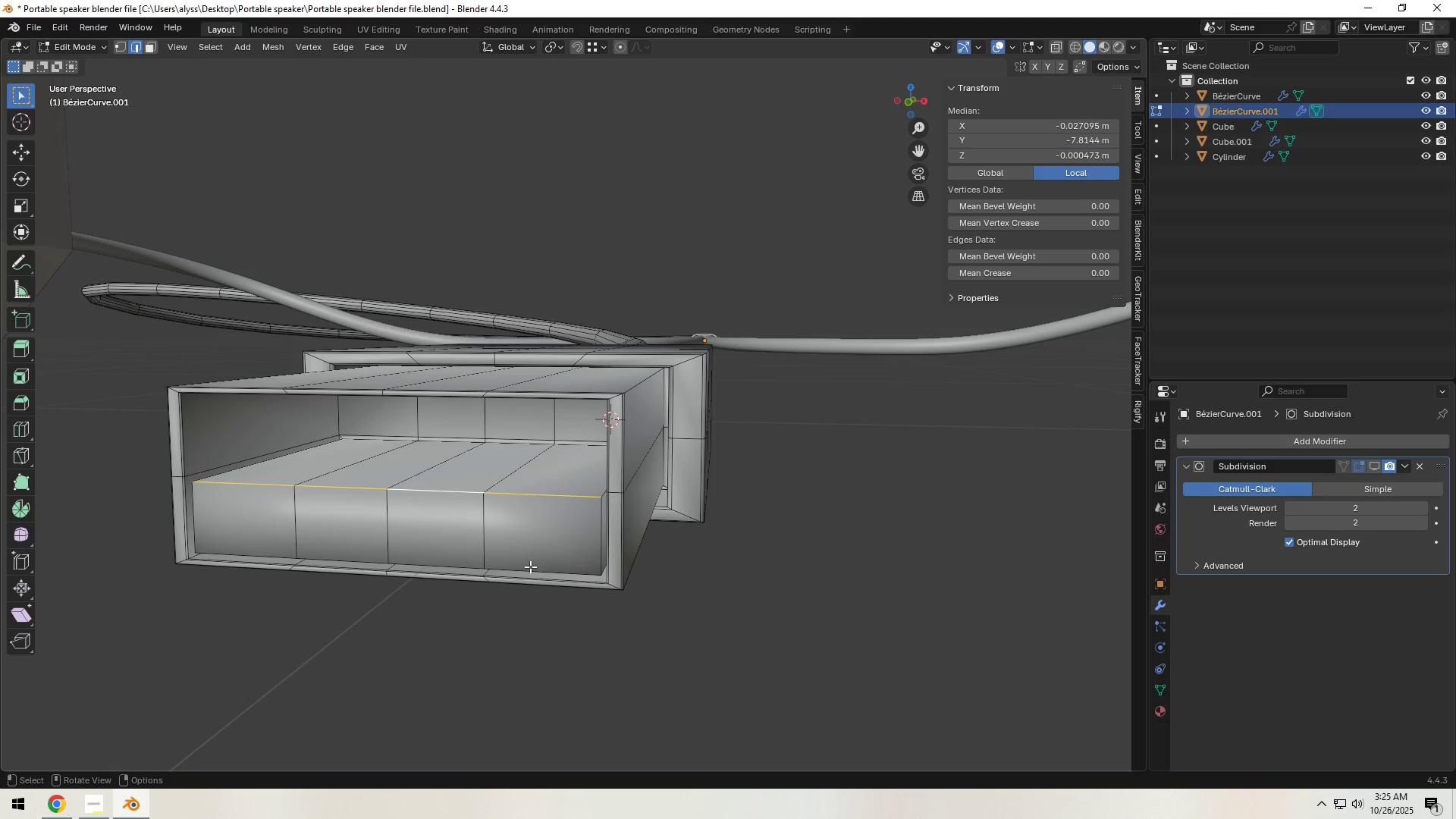 
key(Alt+AltLeft)
 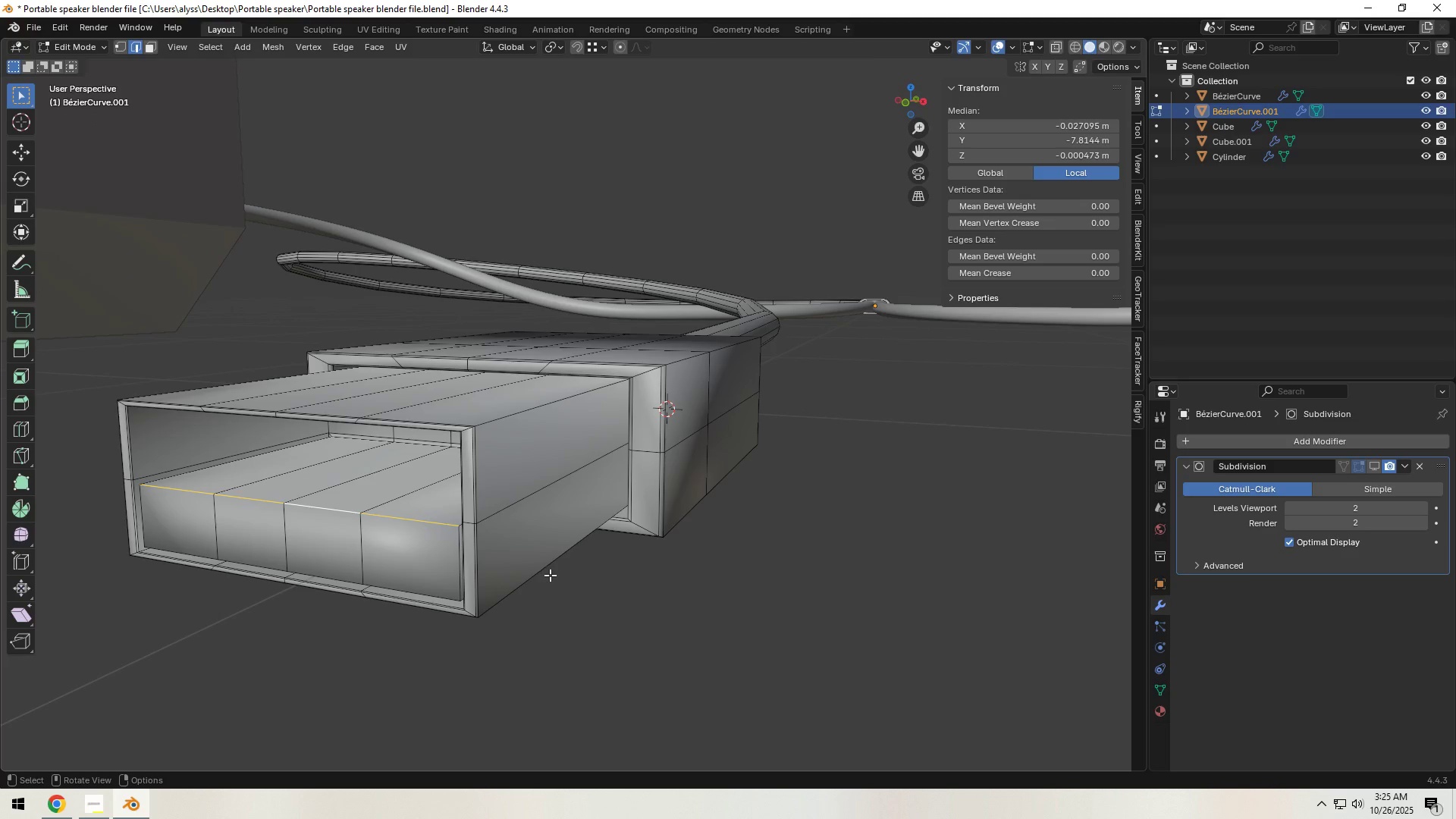 
key(Control+B)
 